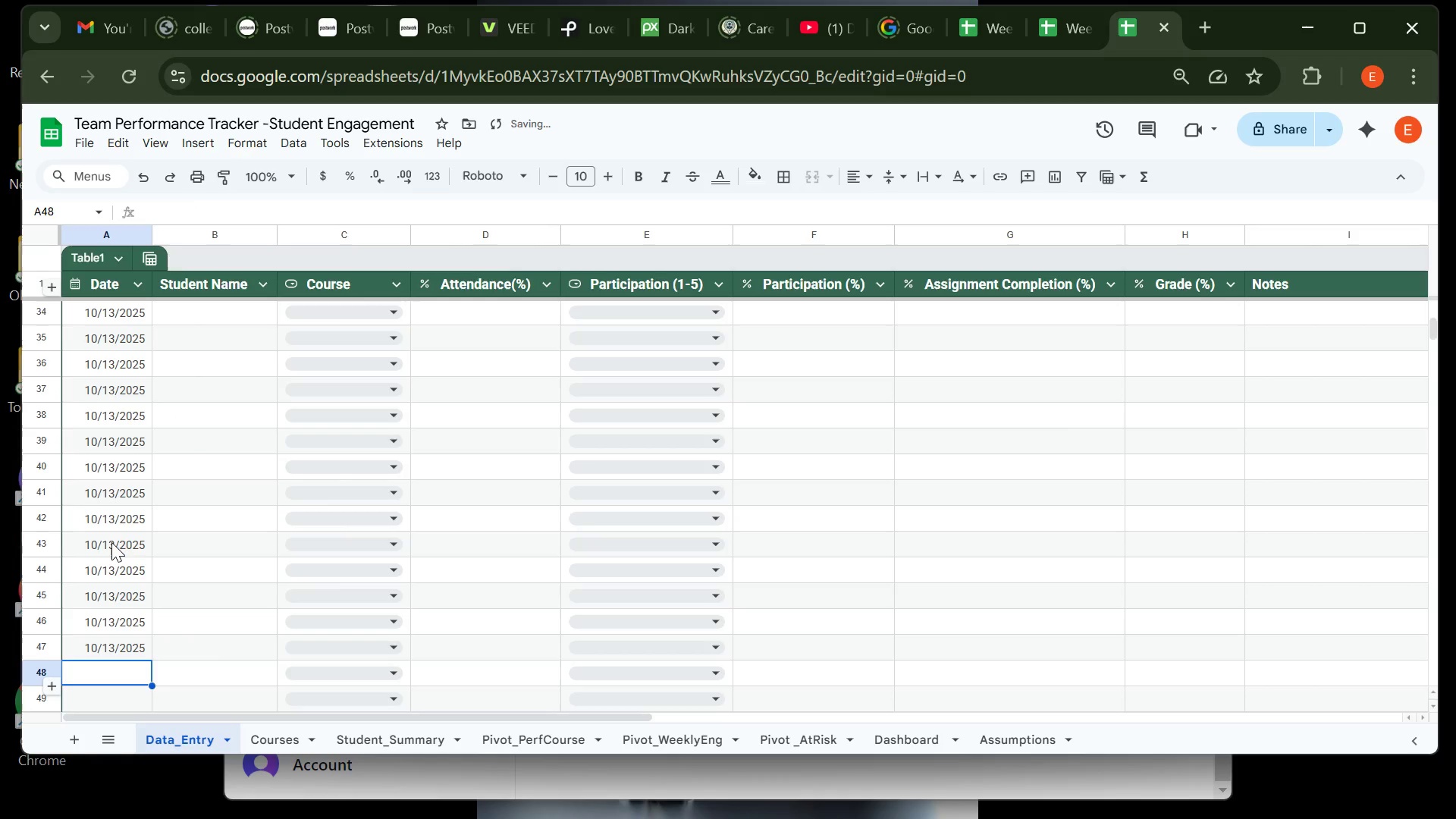 
key(Control+ControlLeft)
 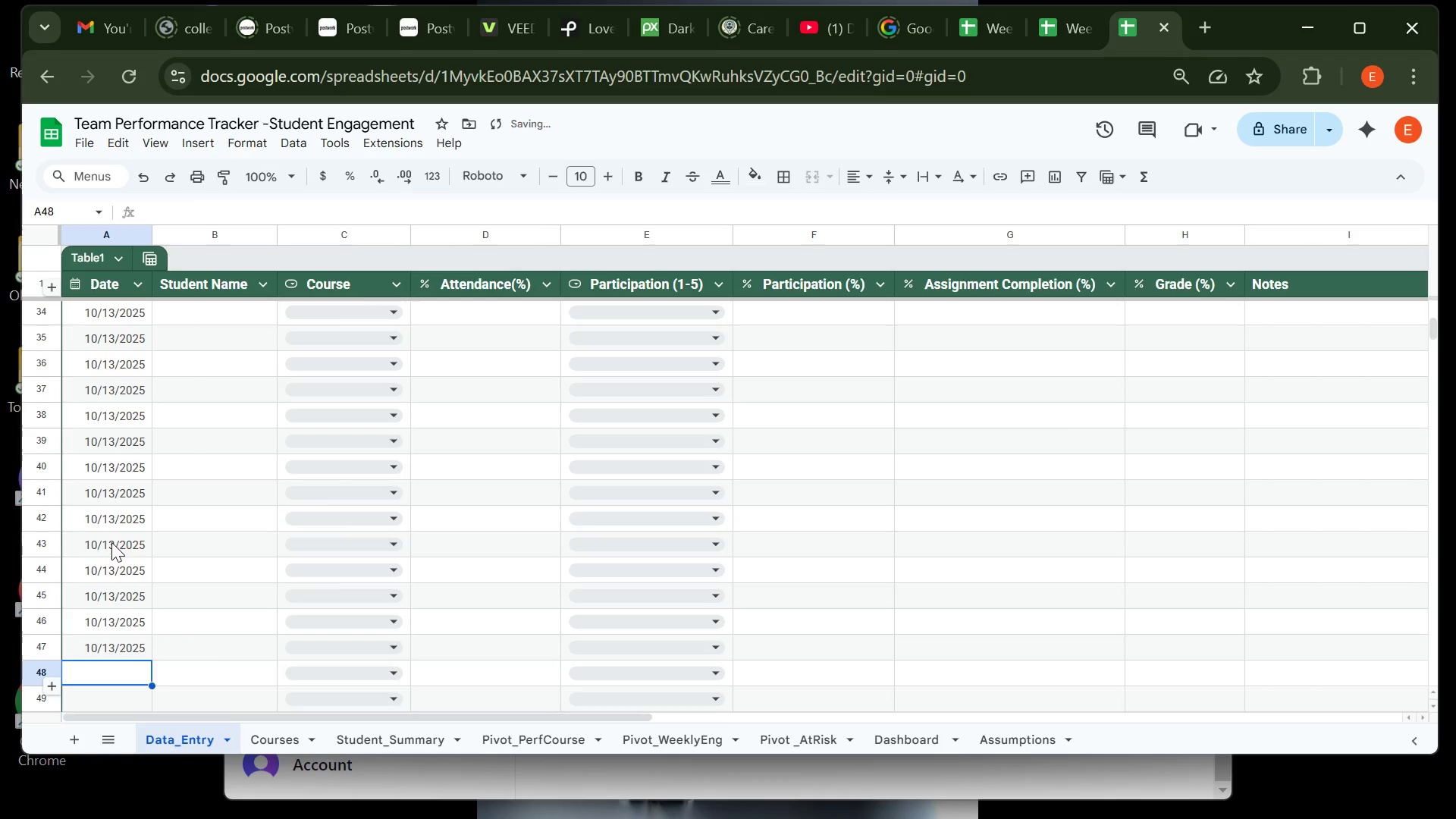 
key(Control+V)
 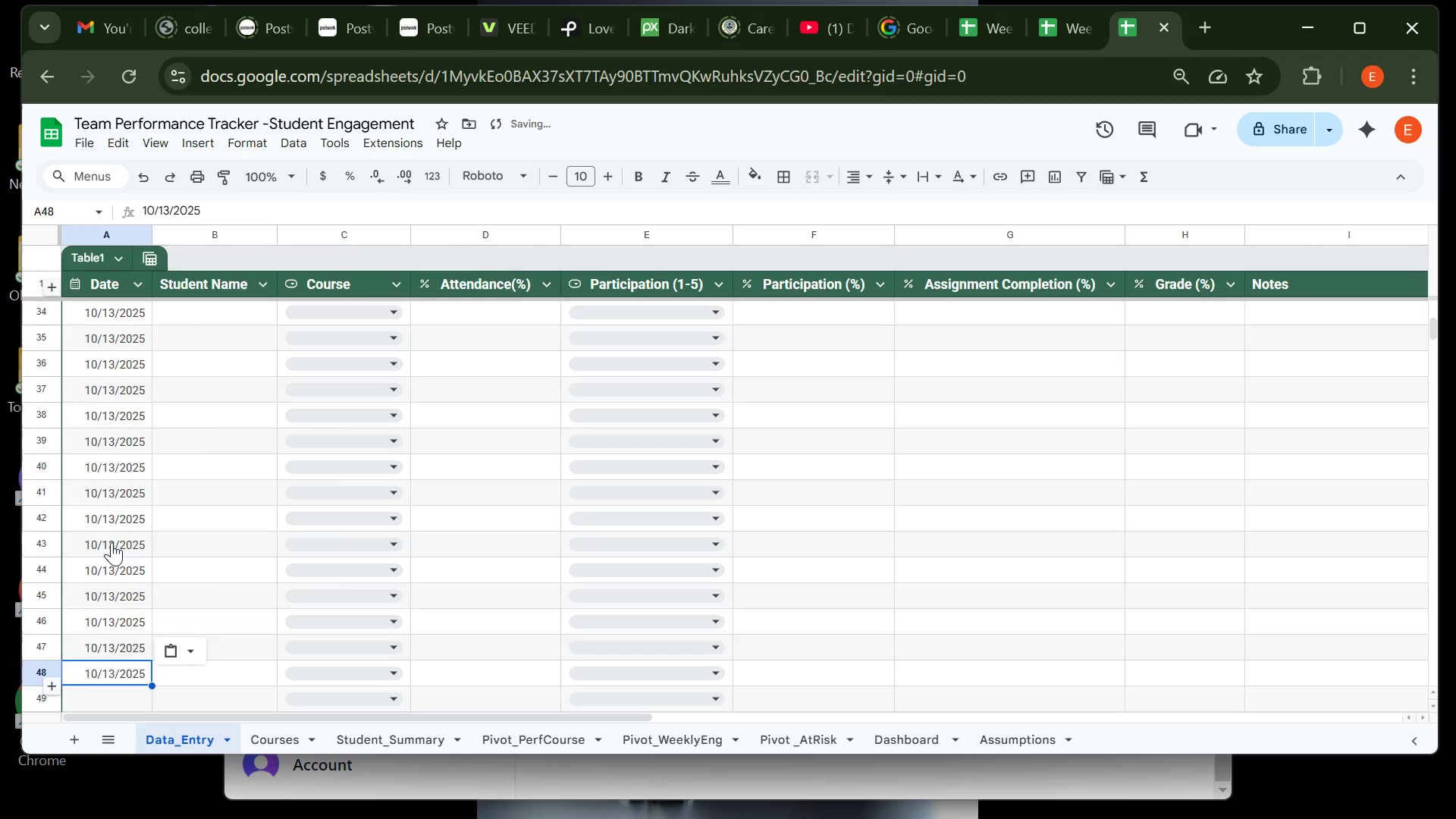 
key(Enter)
 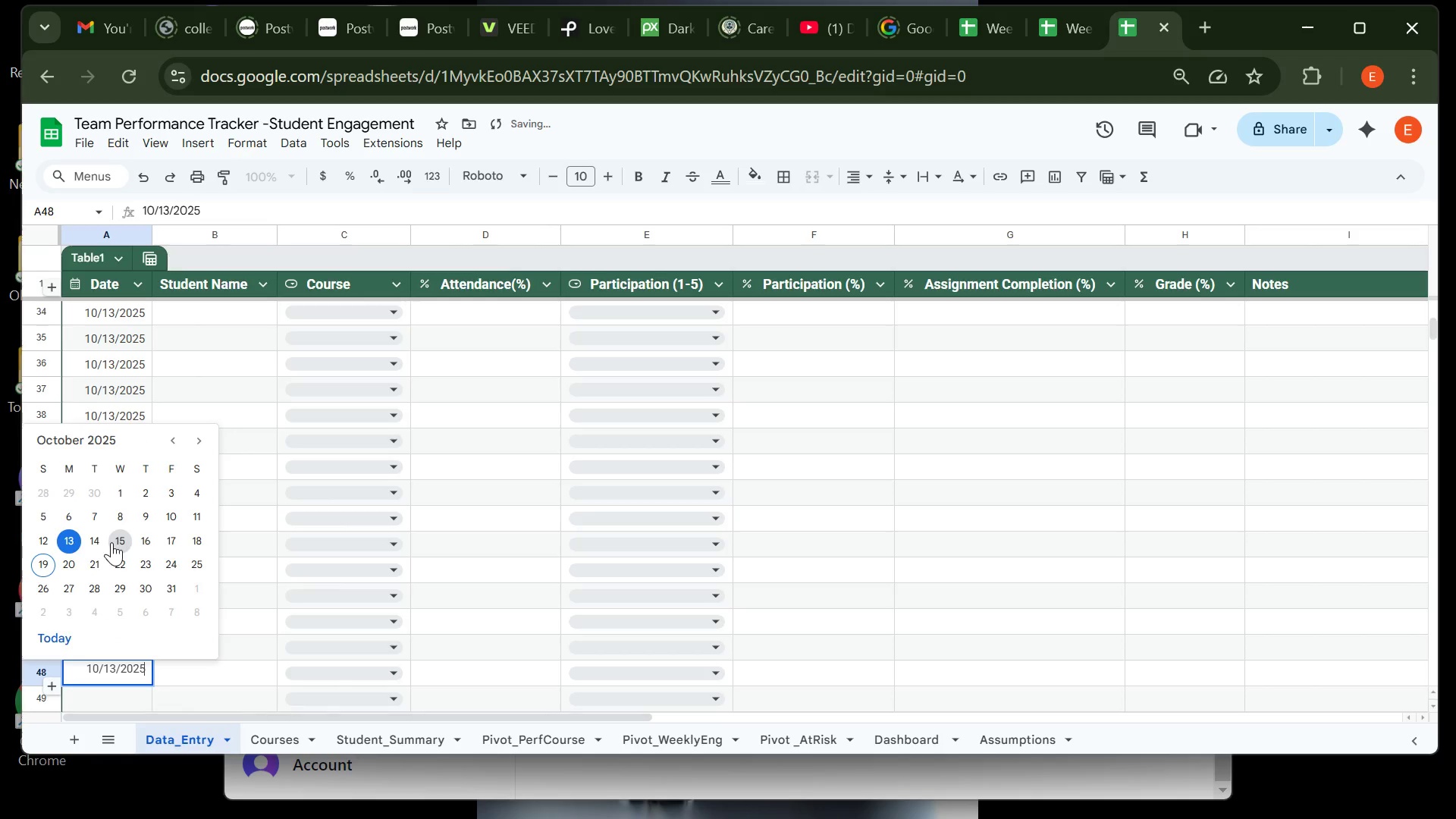 
key(Enter)
 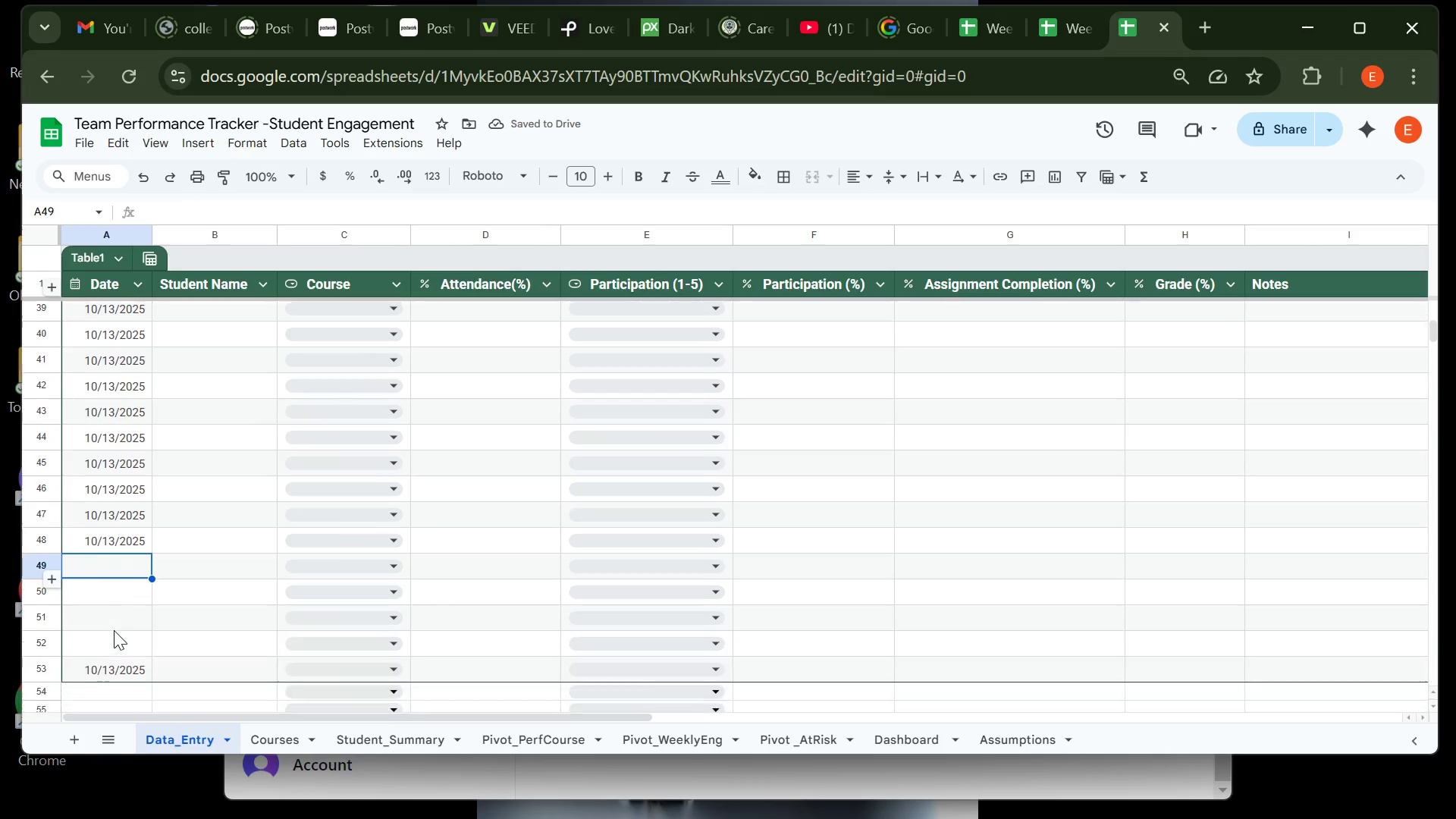 
key(Control+ControlLeft)
 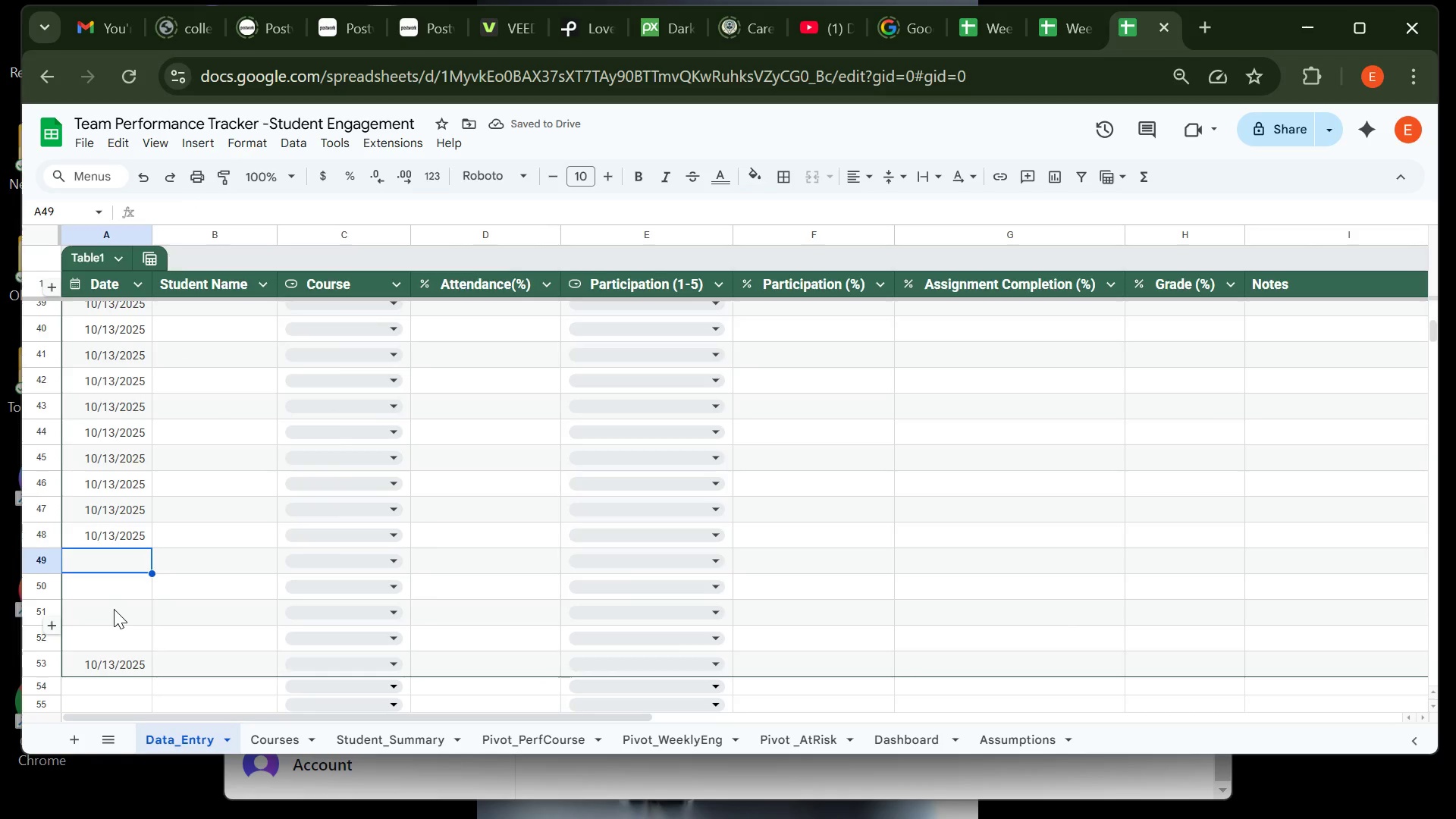 
key(Control+V)
 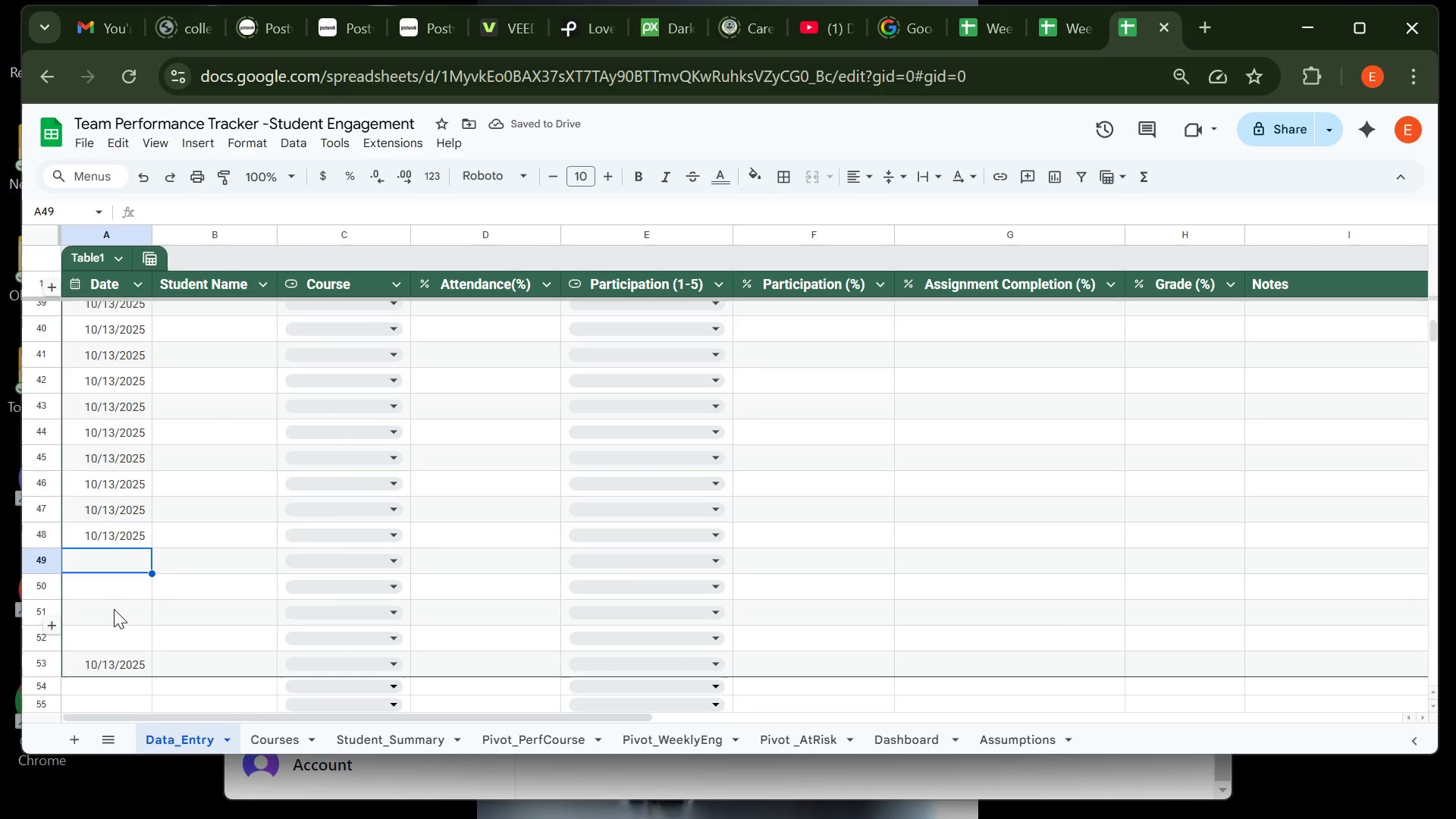 
key(Enter)
 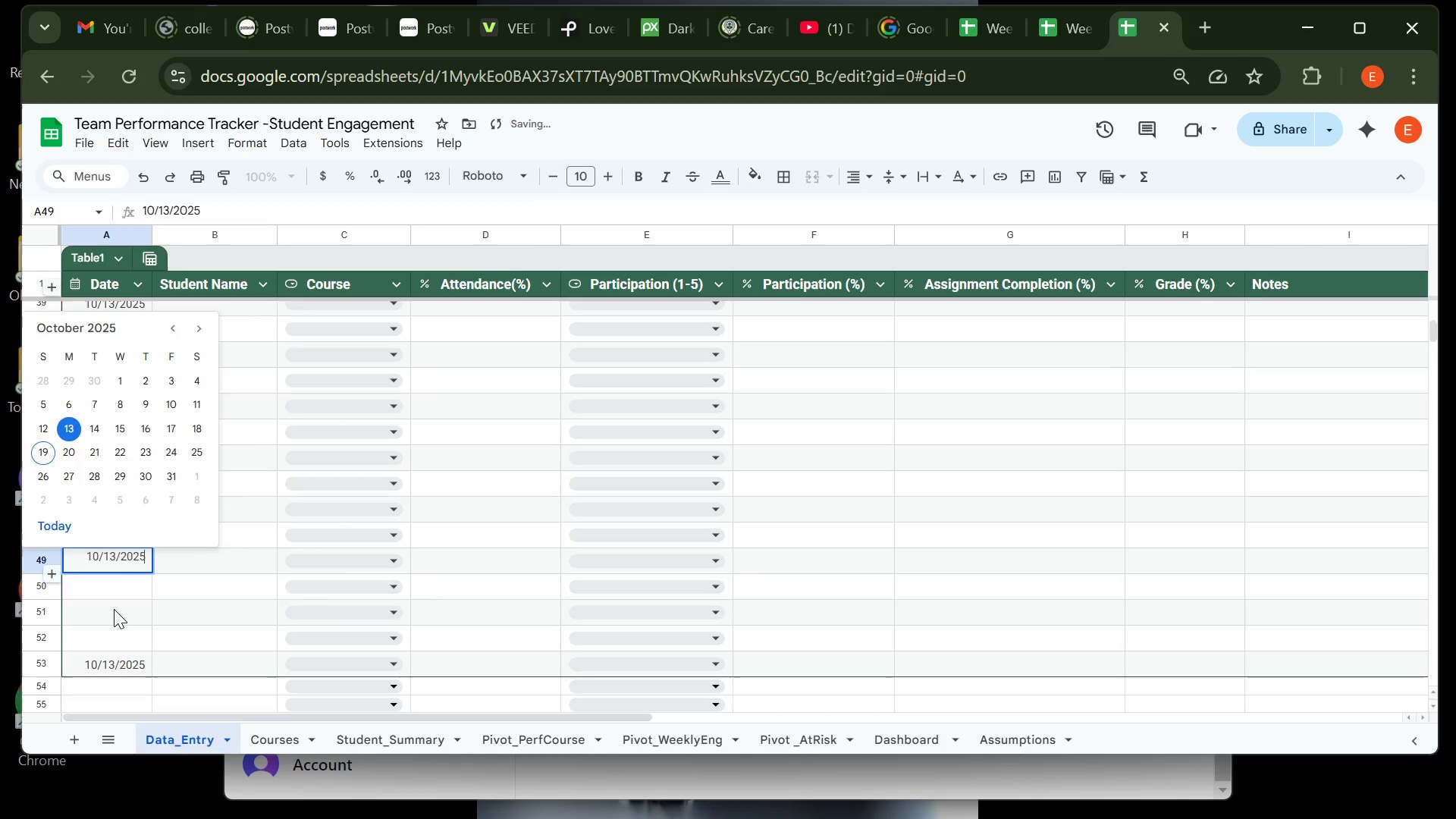 
key(Enter)
 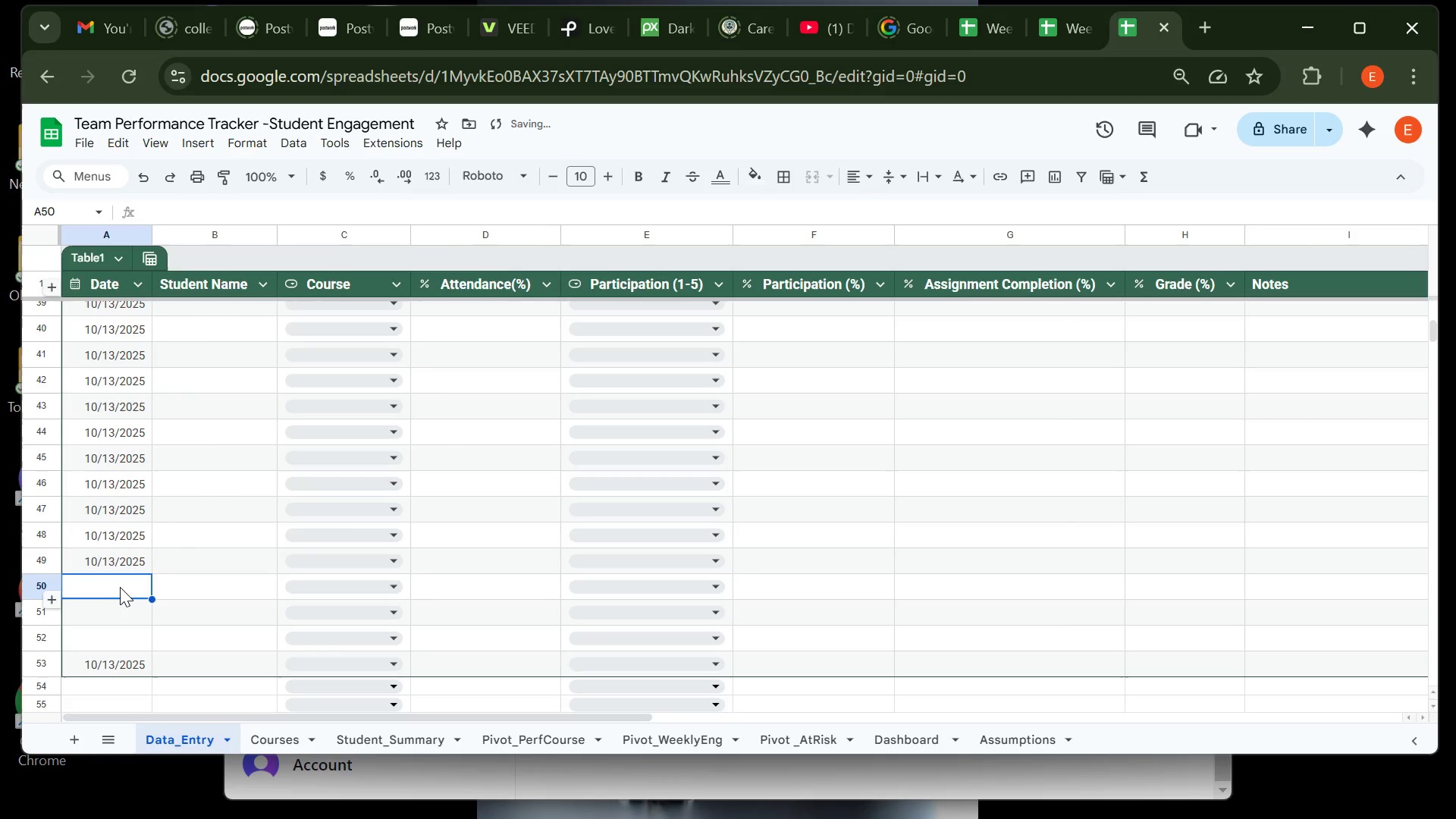 
key(Control+ControlLeft)
 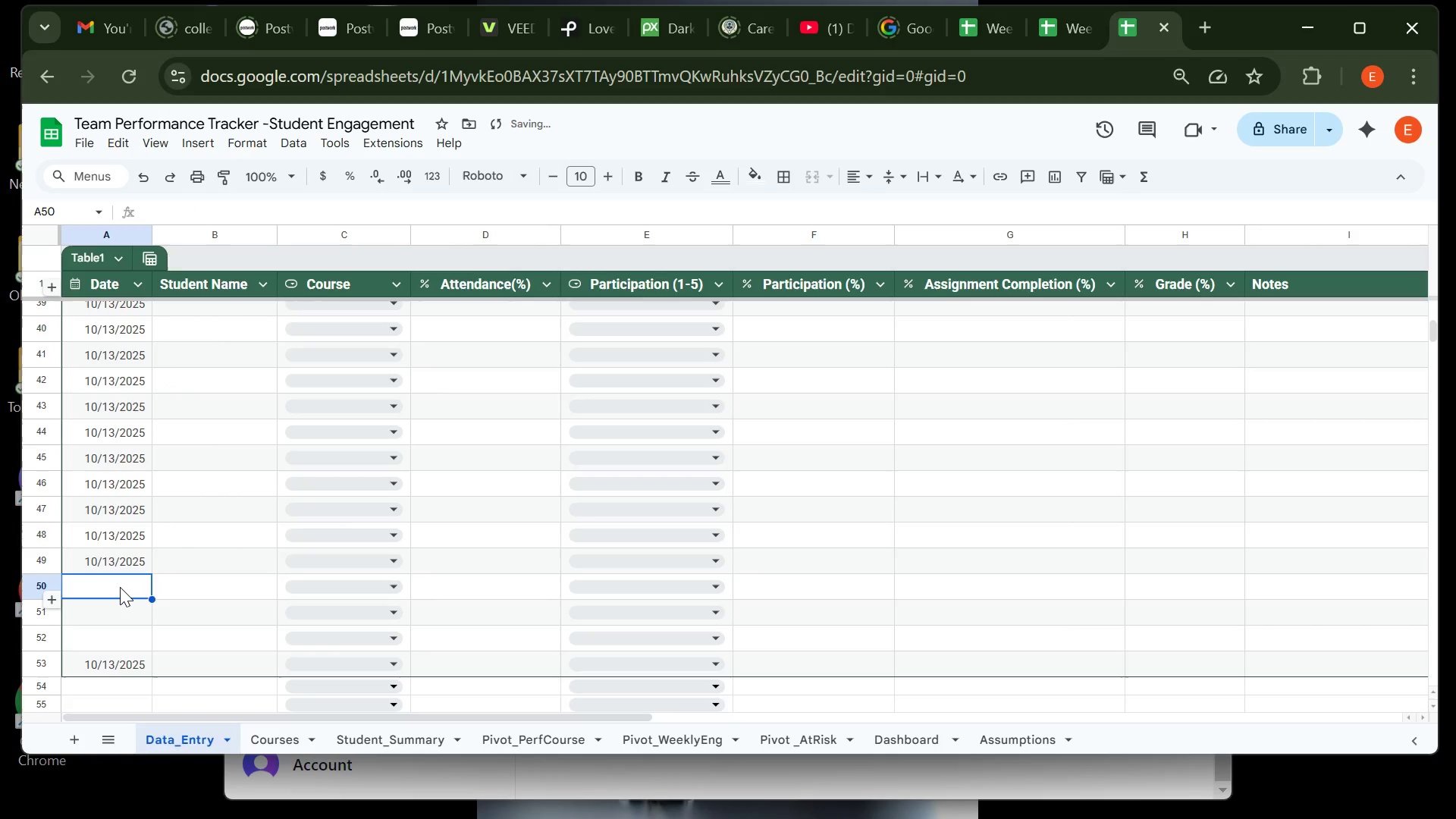 
key(Control+V)
 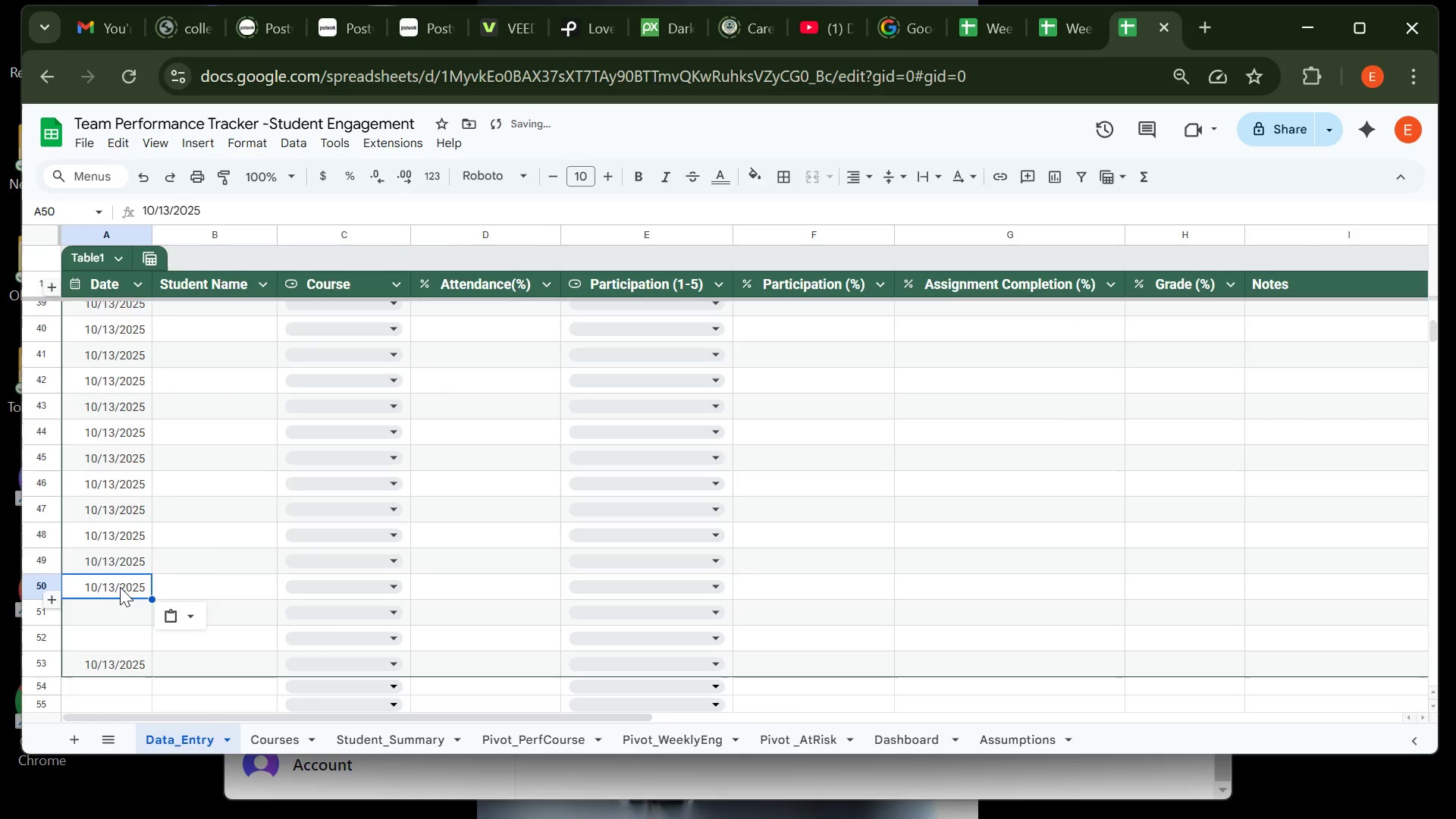 
key(Enter)
 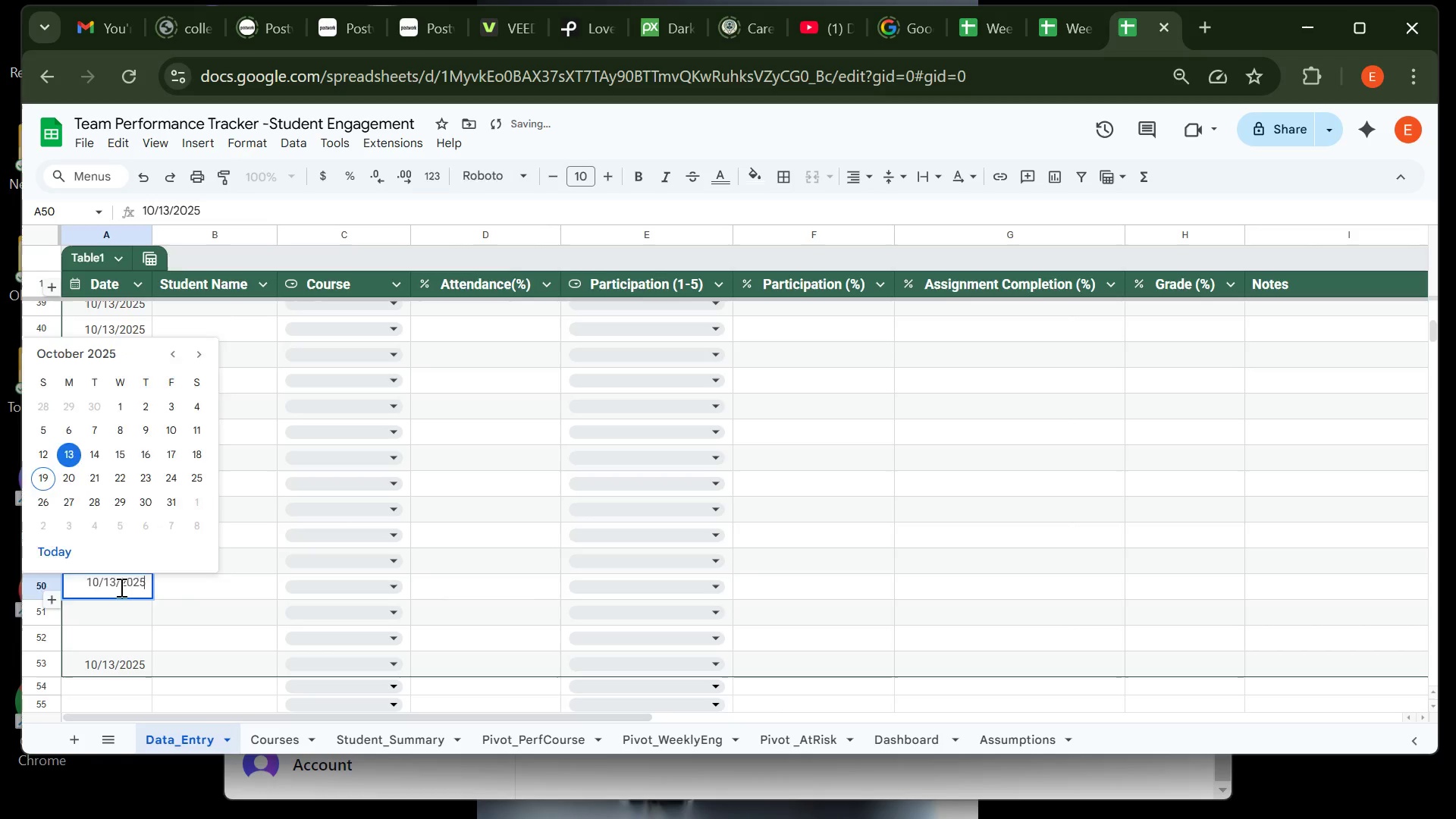 
key(Enter)
 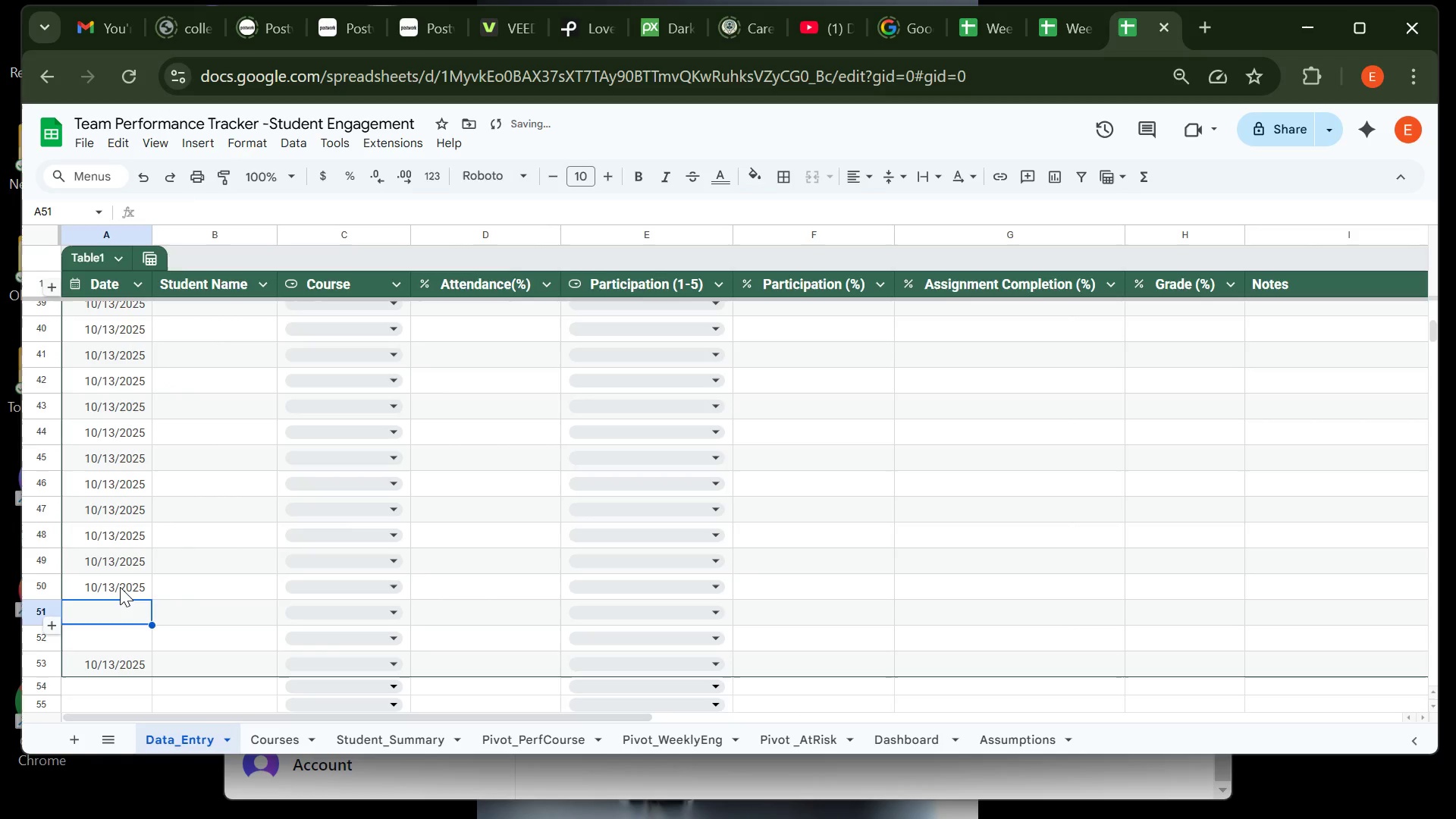 
key(Control+ControlLeft)
 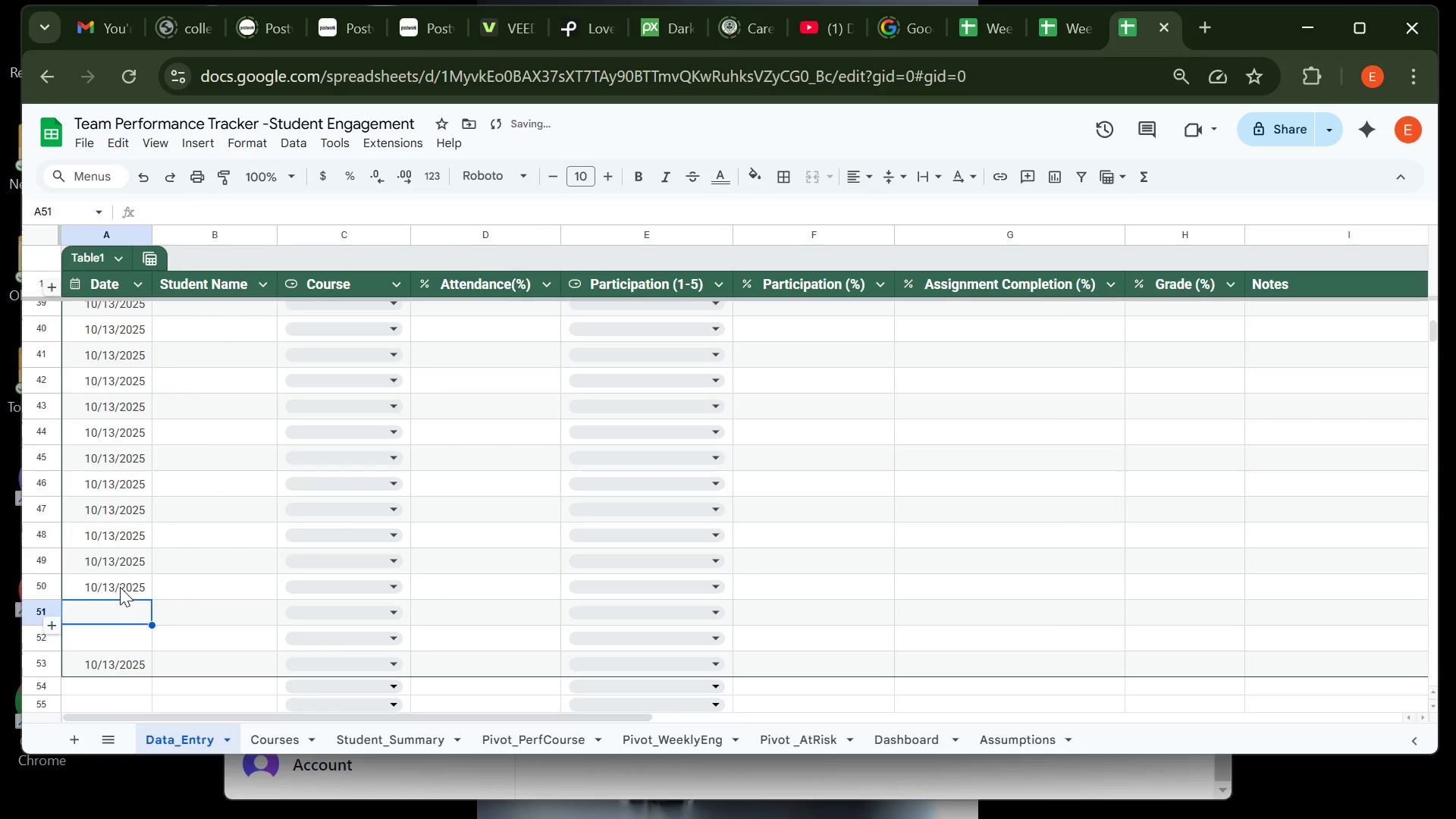 
key(Control+V)
 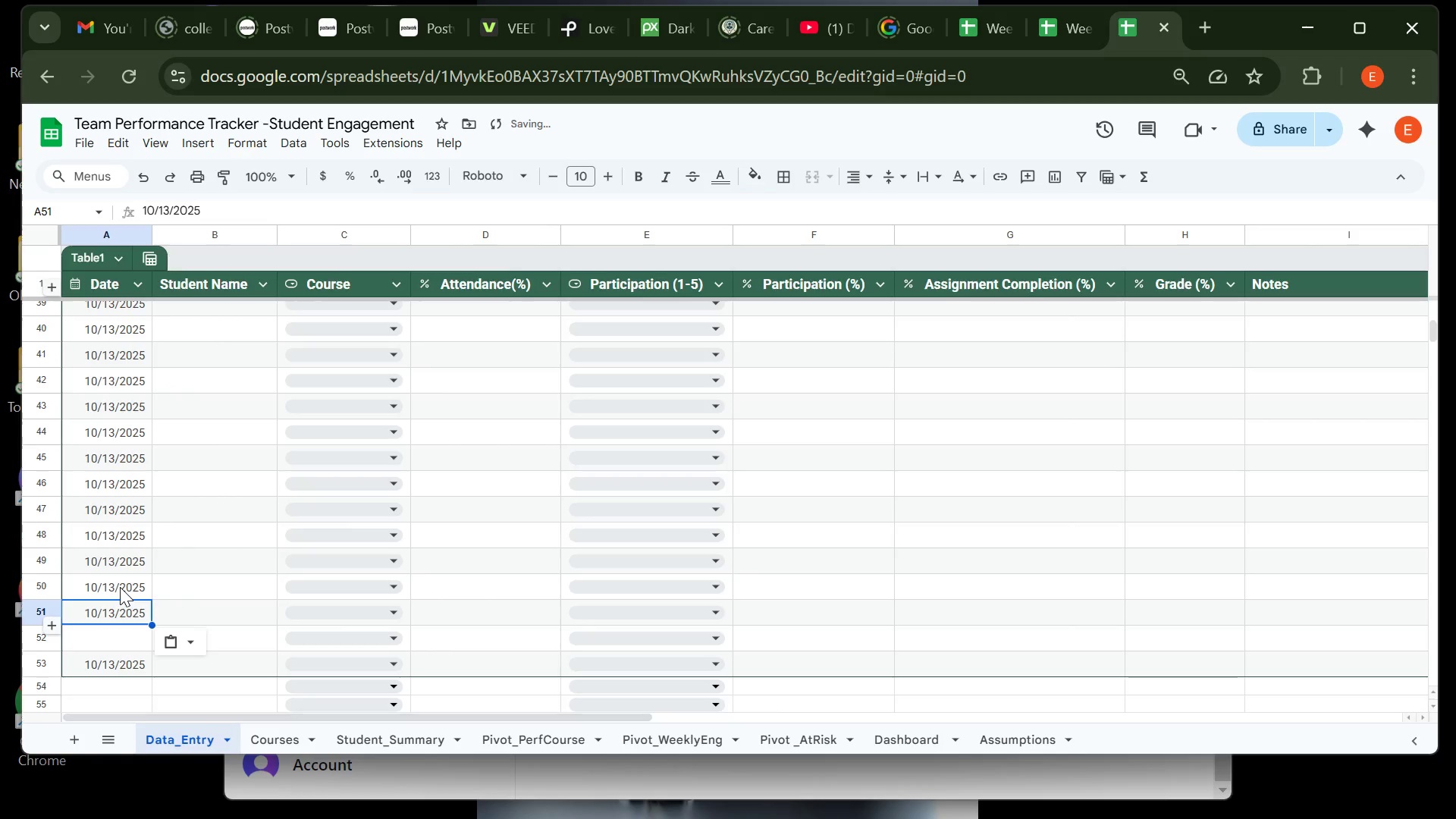 
key(Enter)
 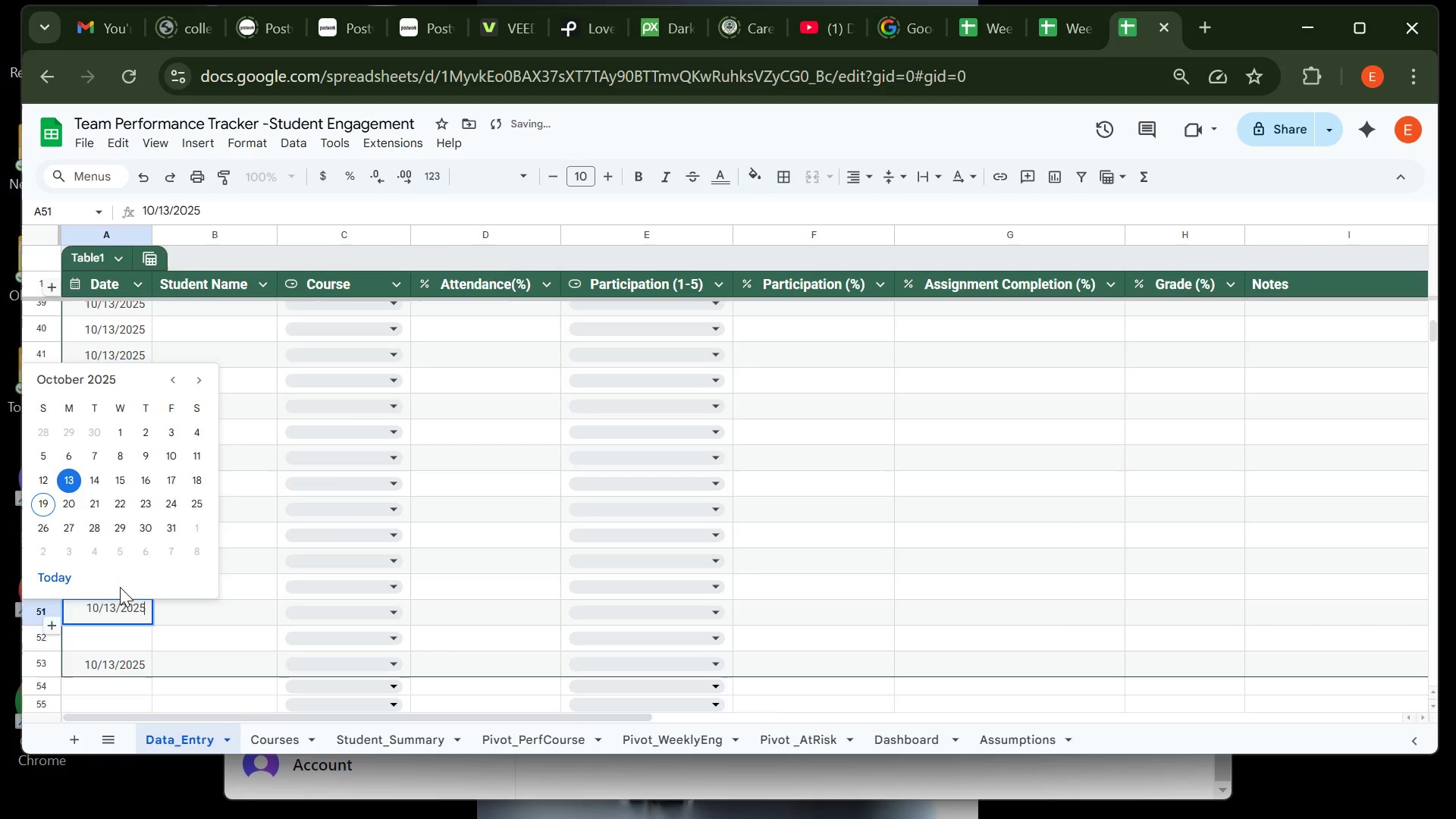 
key(Enter)
 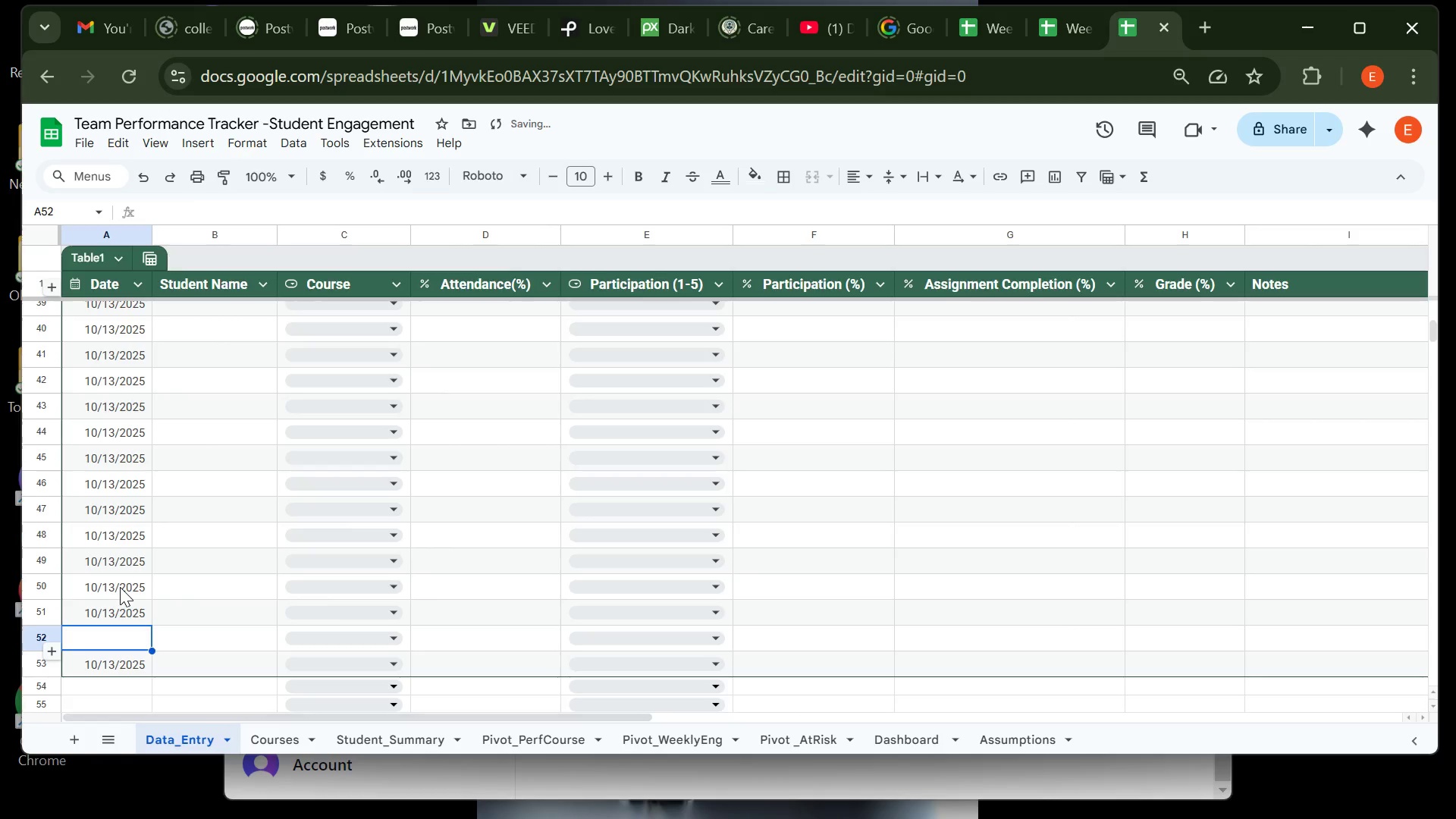 
key(Control+V)
 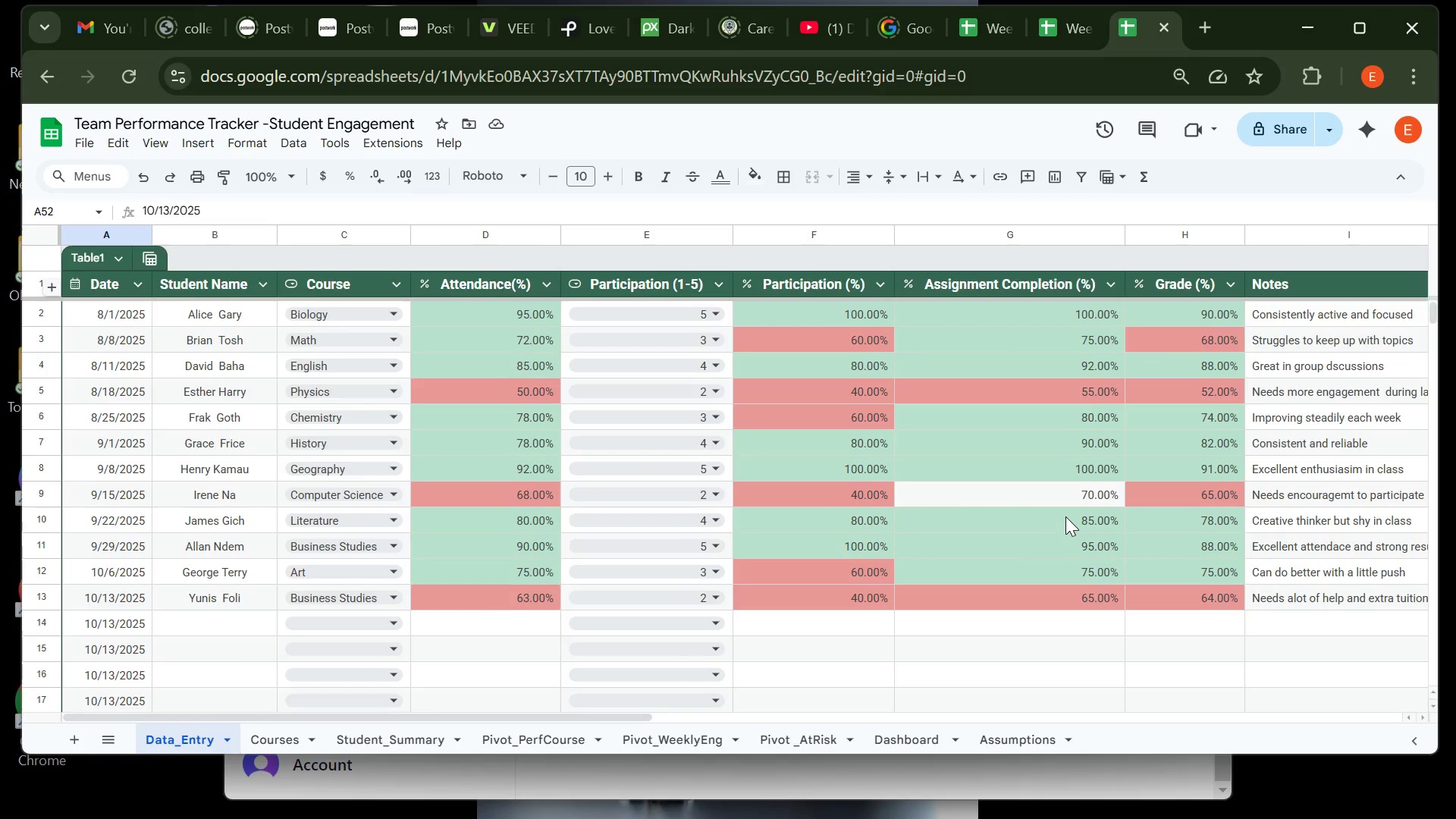 
wait(39.81)
 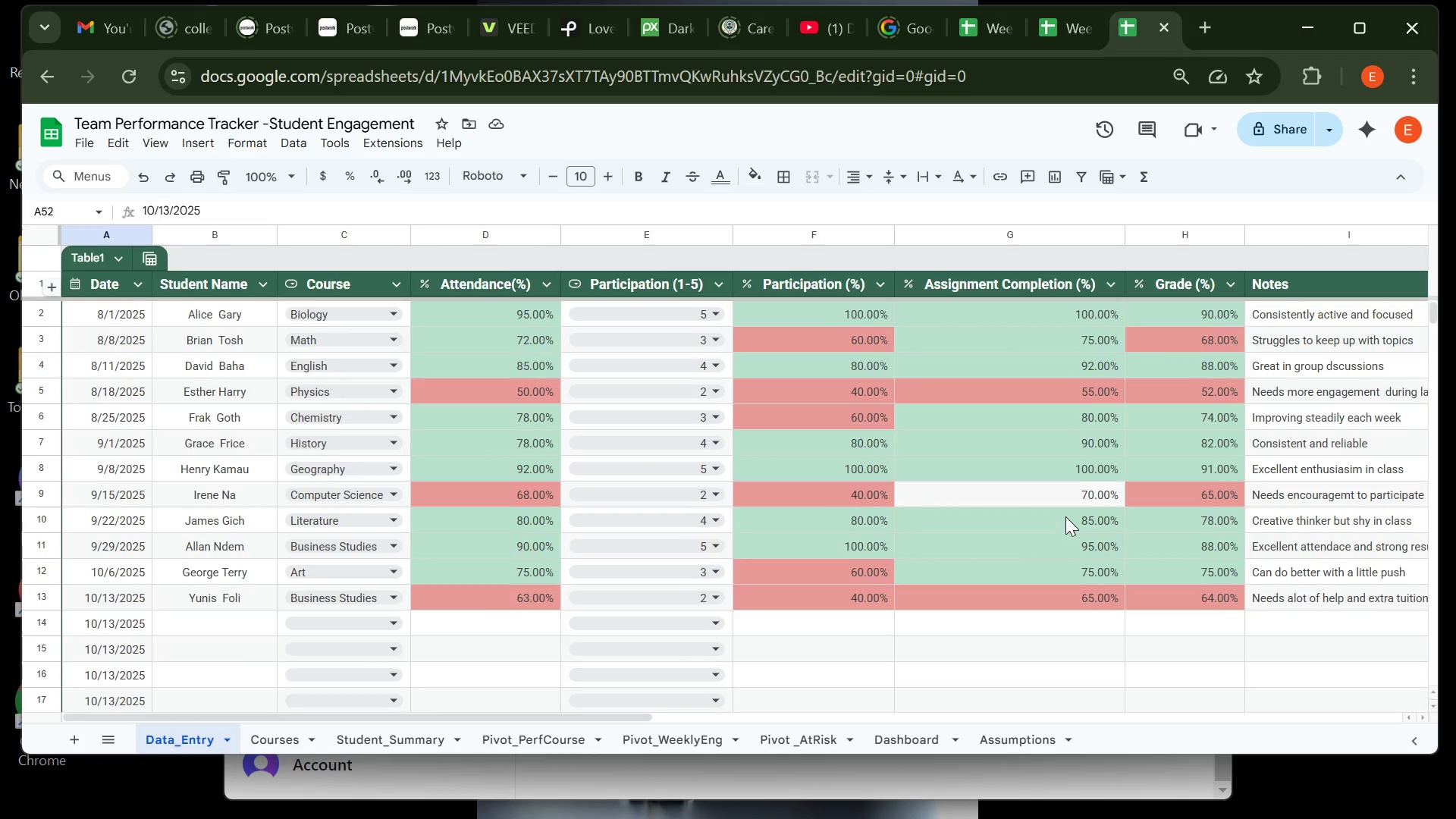 
left_click([104, 259])
 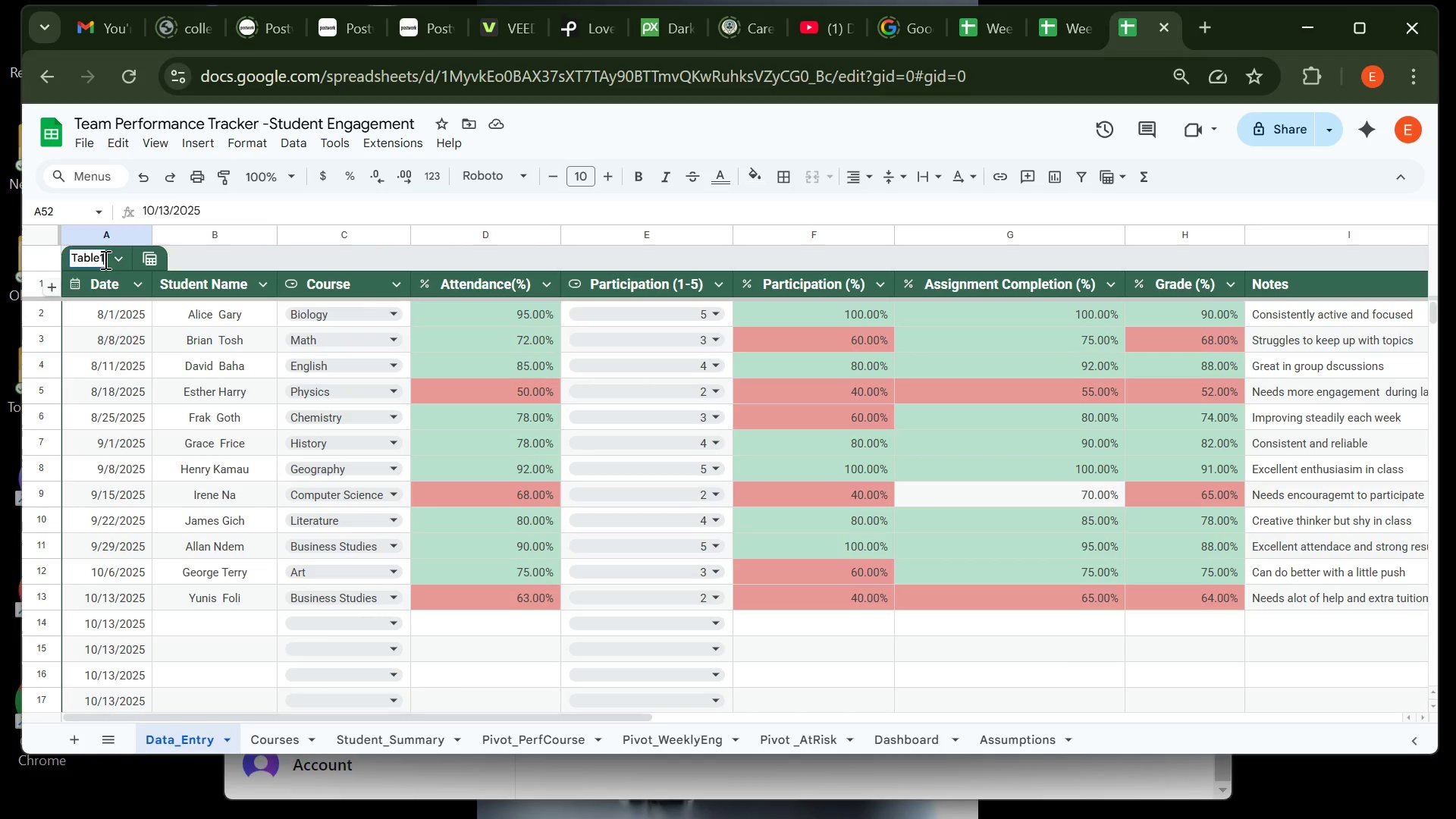 
key(Backspace)
key(Backspace)
key(Backspace)
key(Backspace)
key(Backspace)
key(Backspace)
type(tblData)
 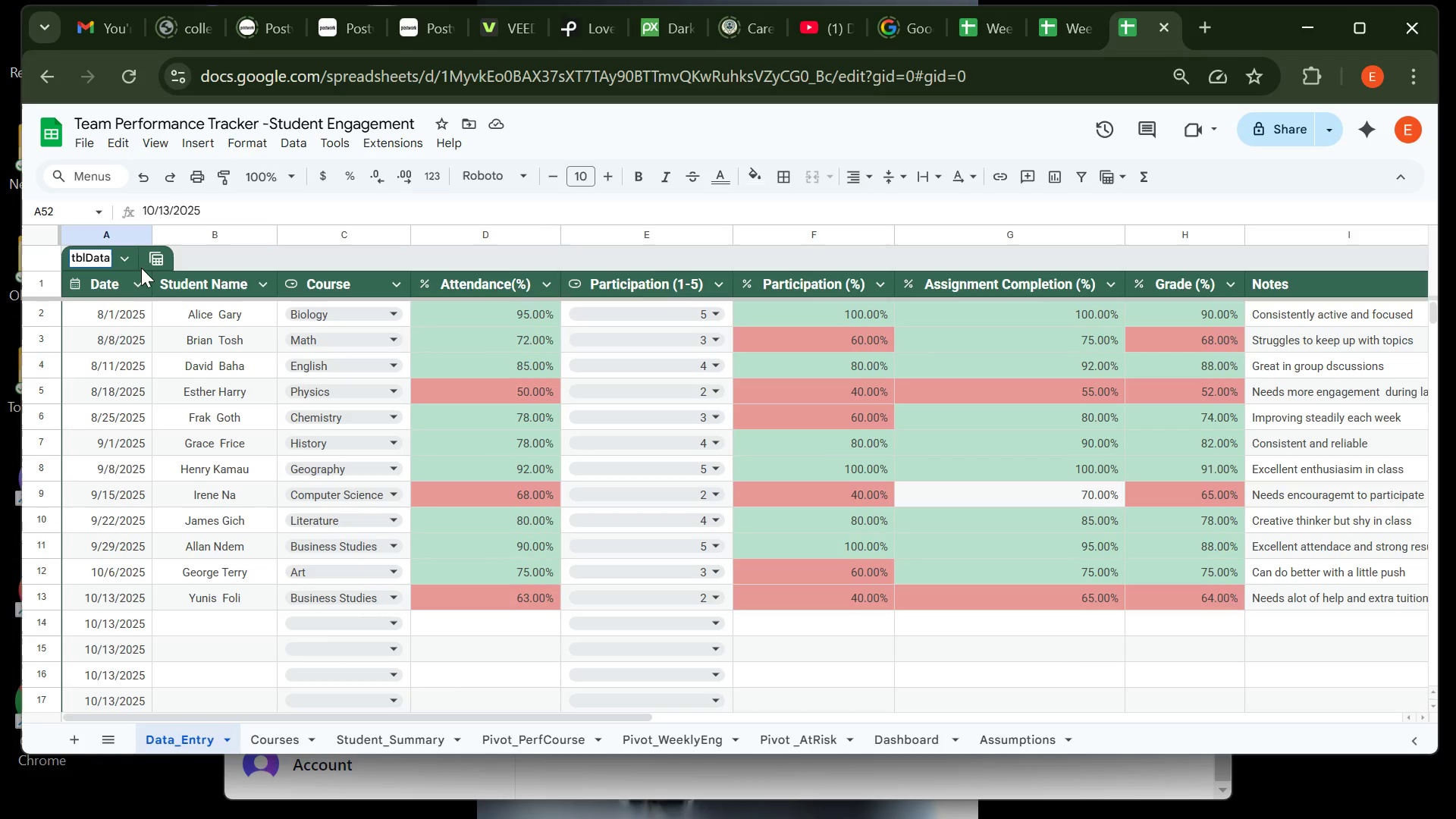 
wait(5.01)
 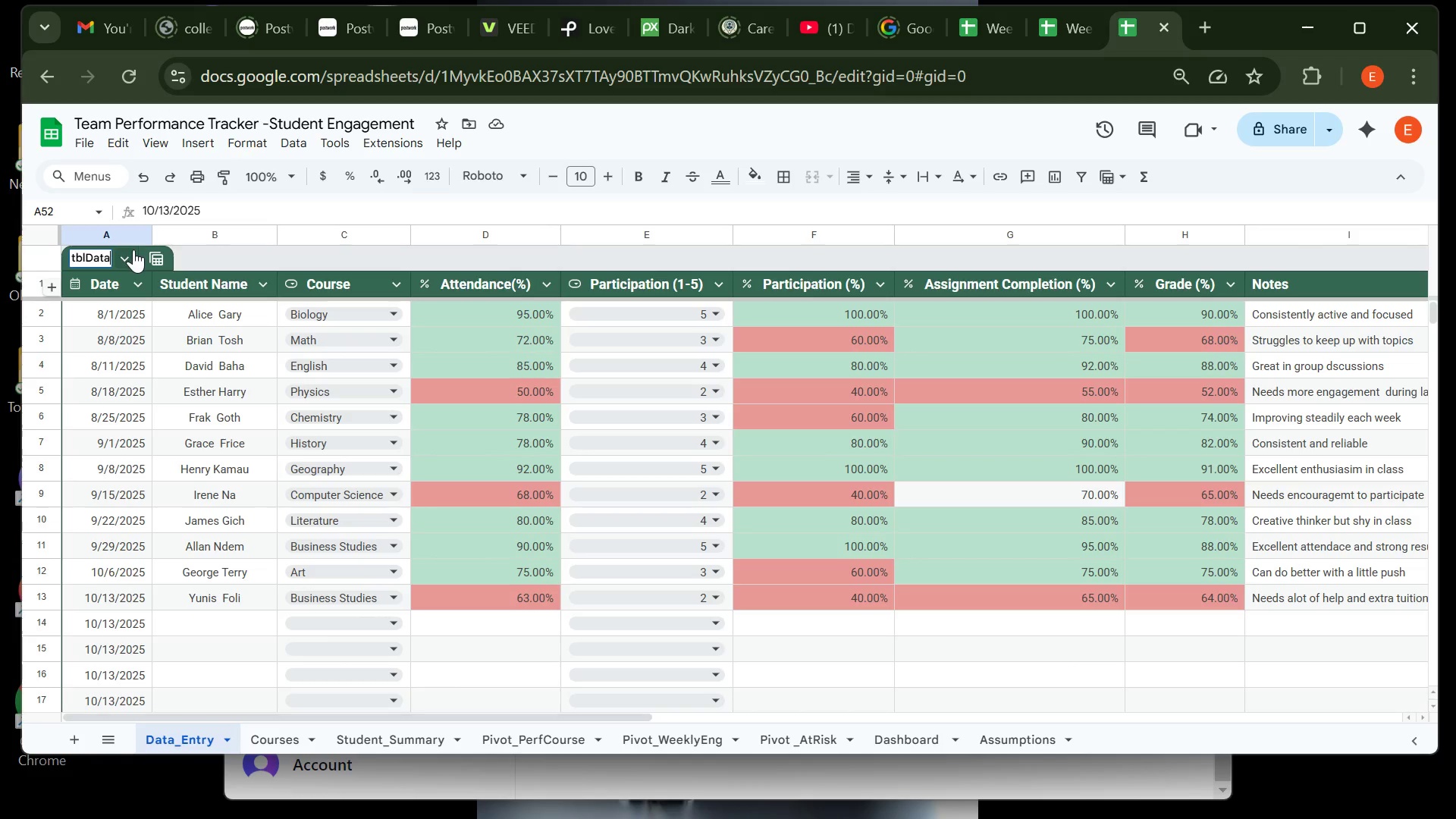 
key(Enter)
 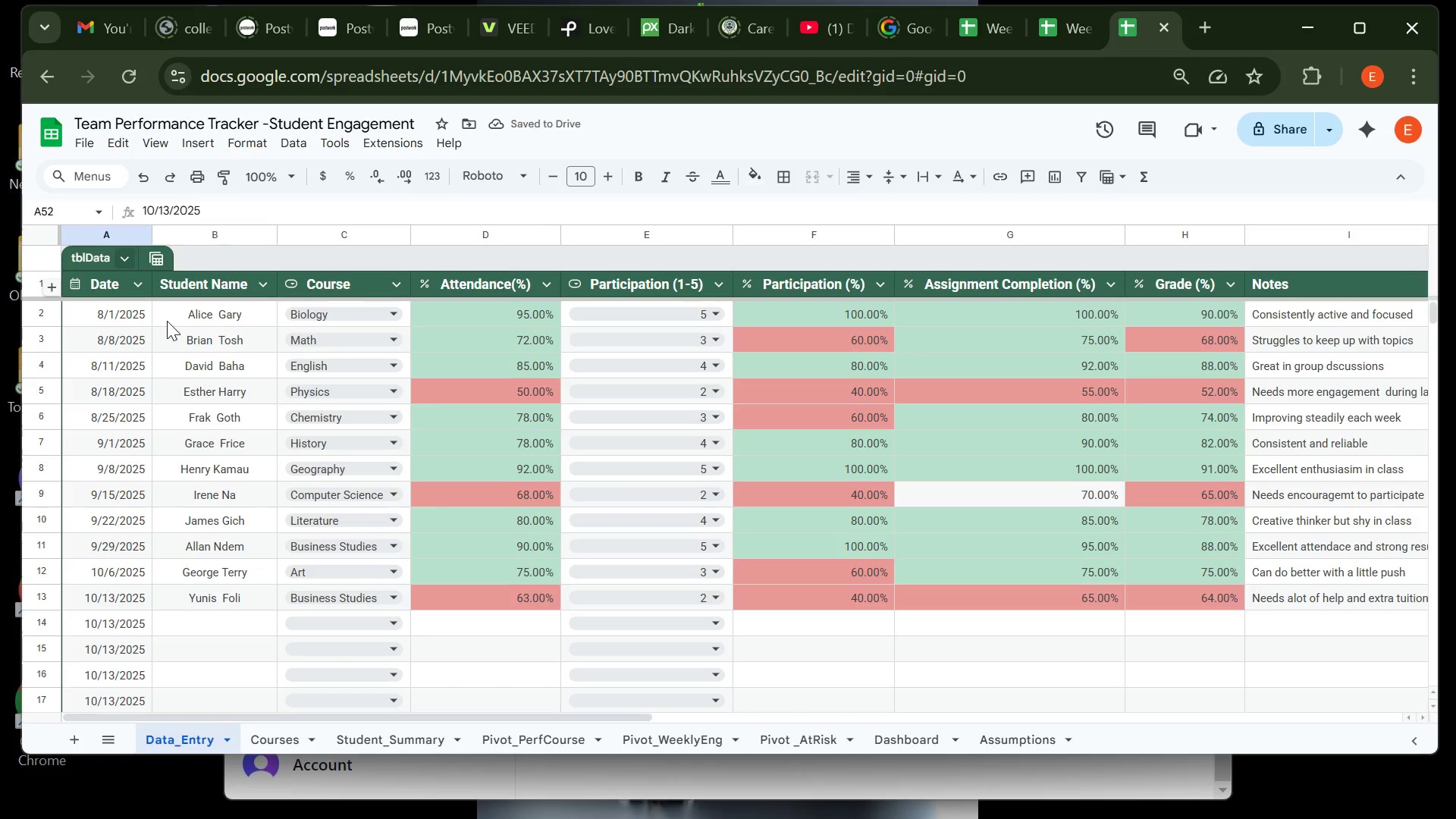 
wait(6.43)
 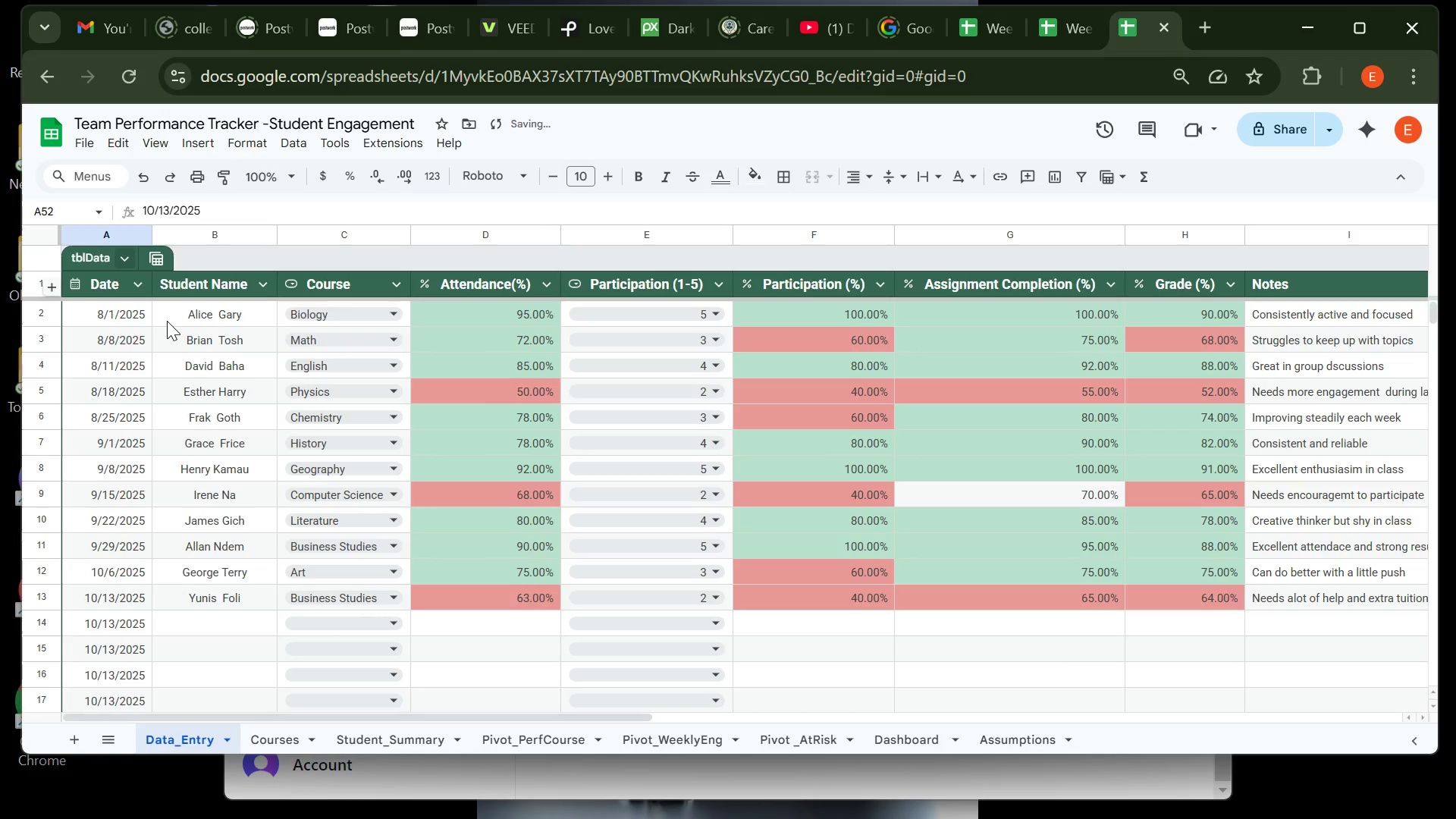 
hold_key(key=VolumeDown, duration=0.36)
 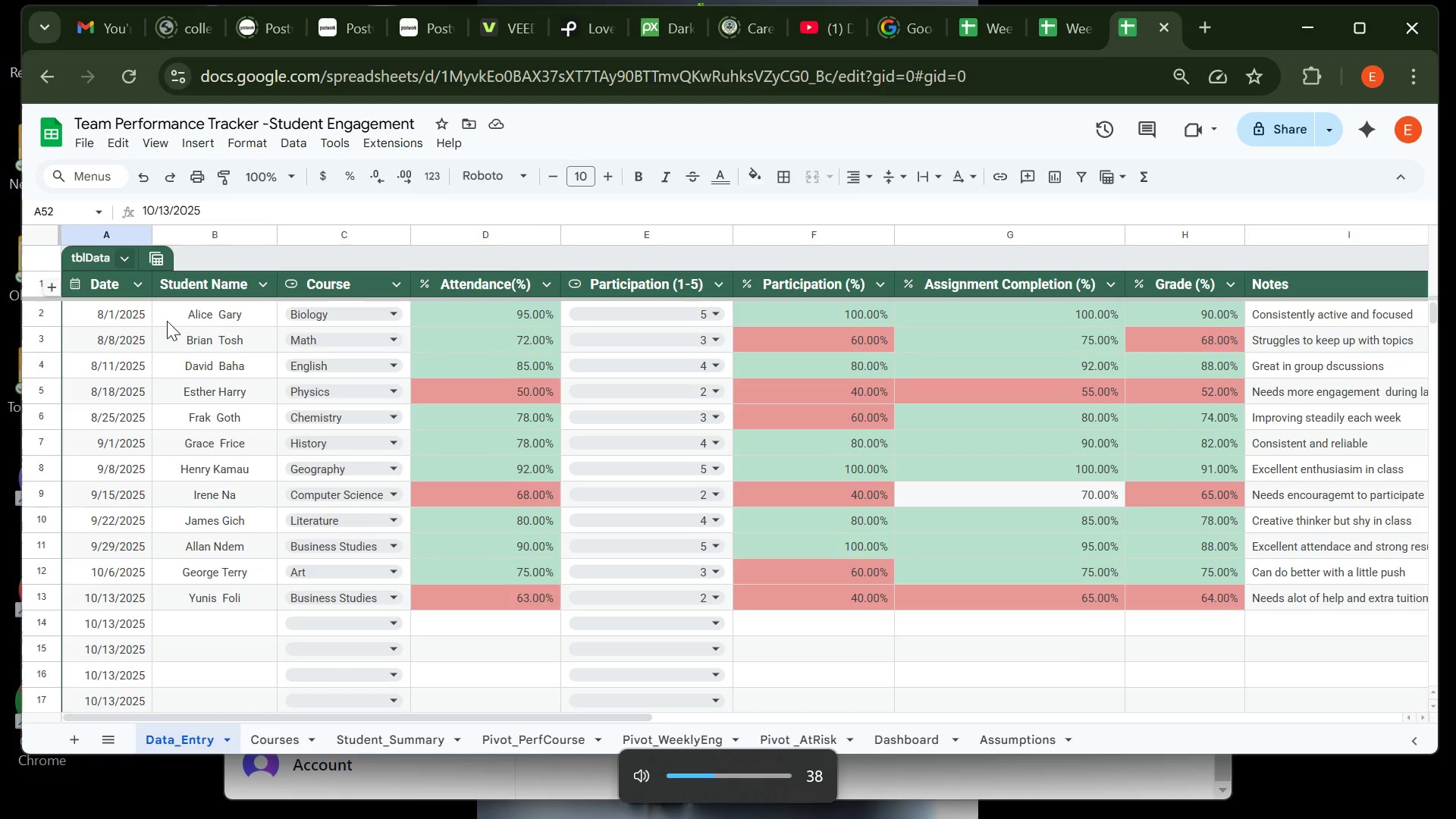 
key(VolumeDown)
 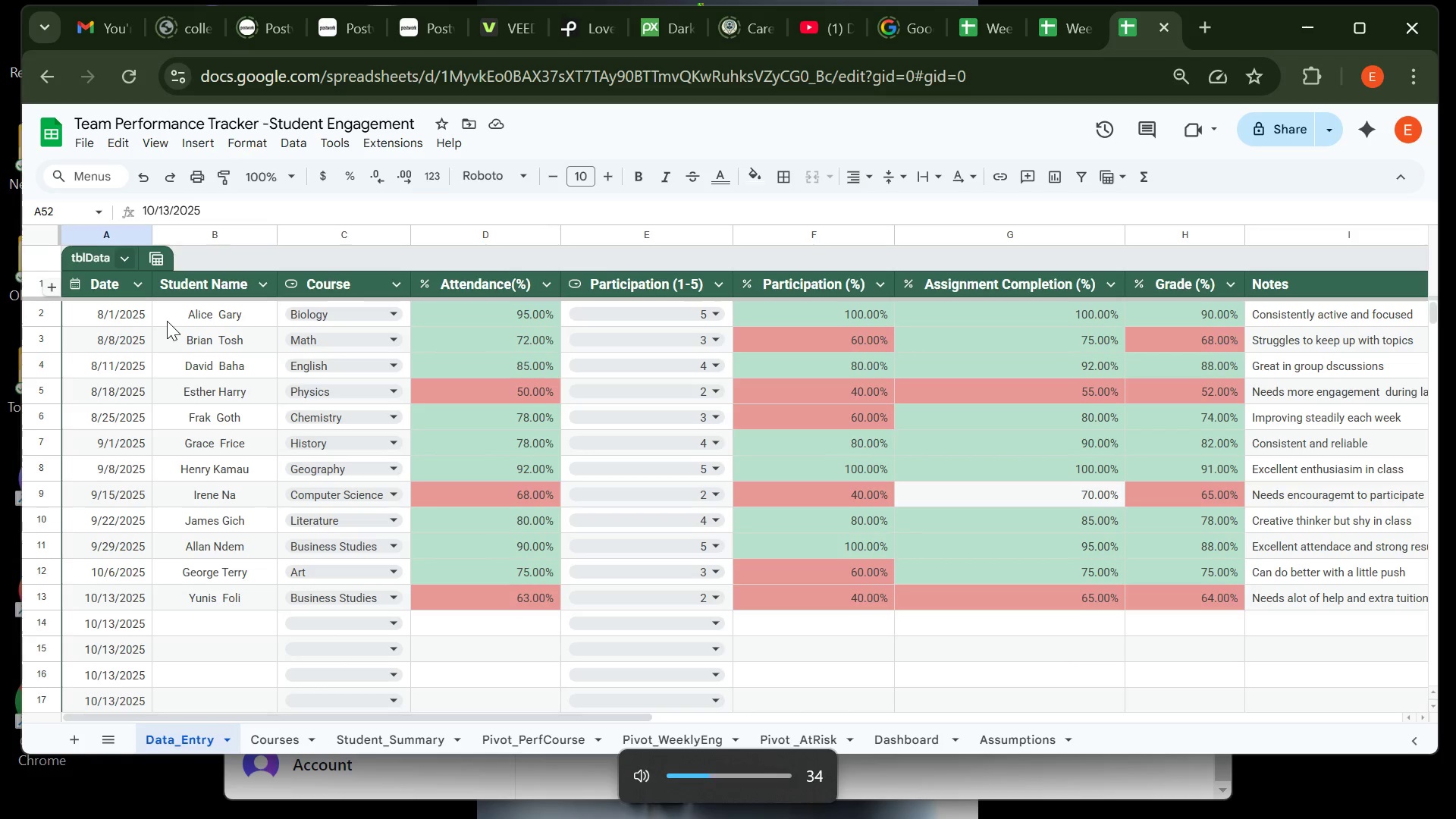 
key(VolumeDown)
 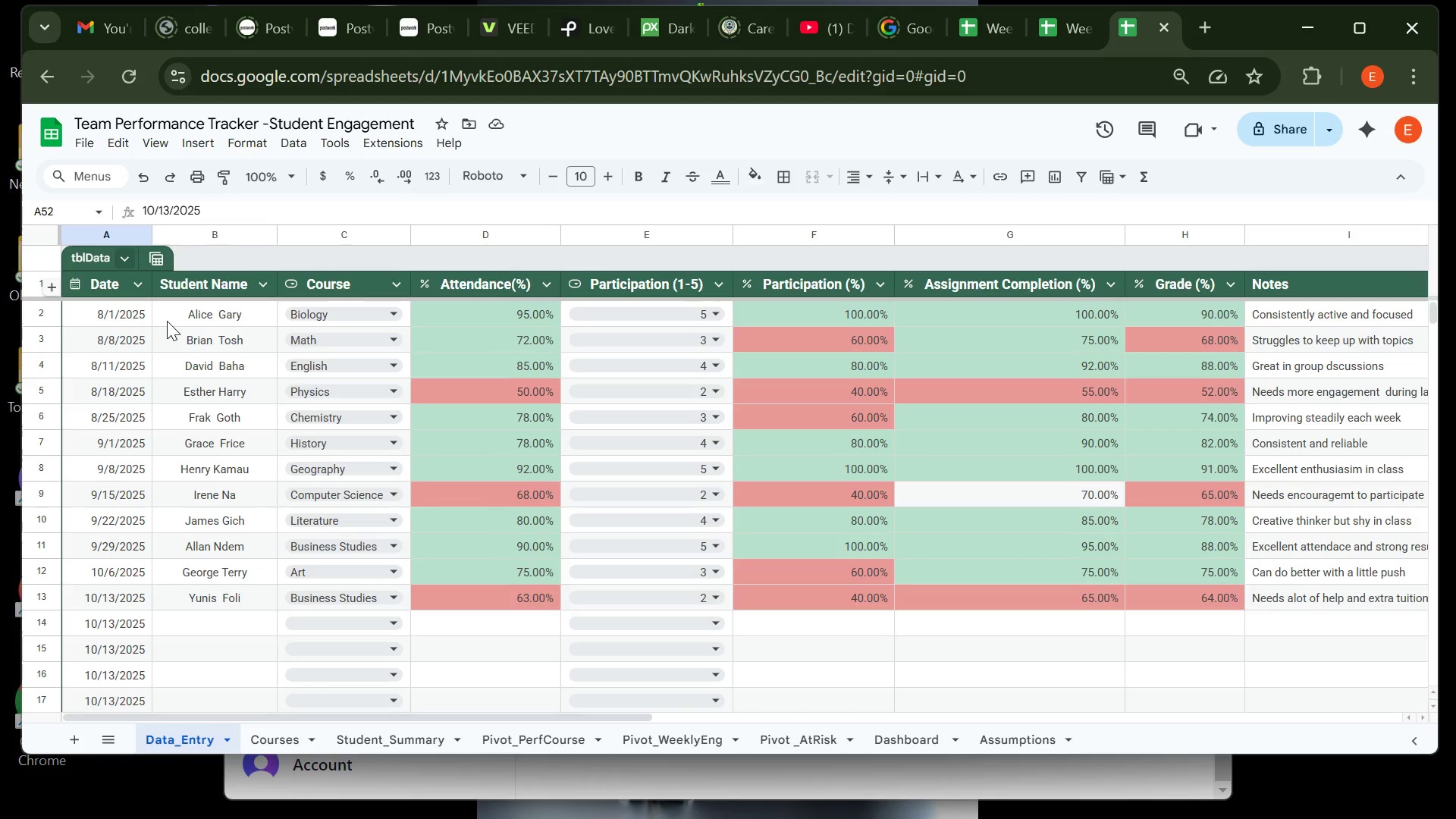 
wait(16.78)
 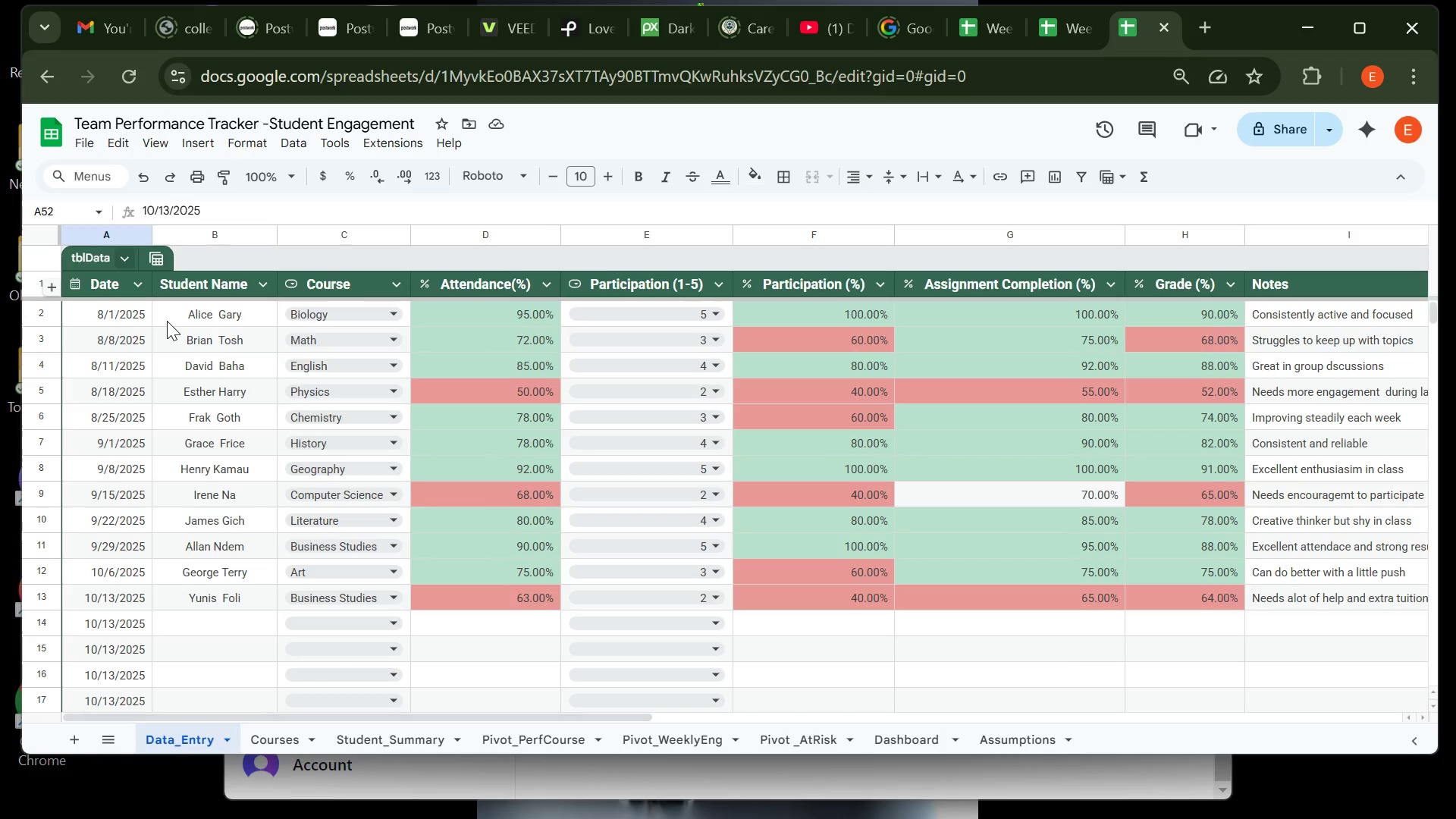 
left_click([1289, 792])
 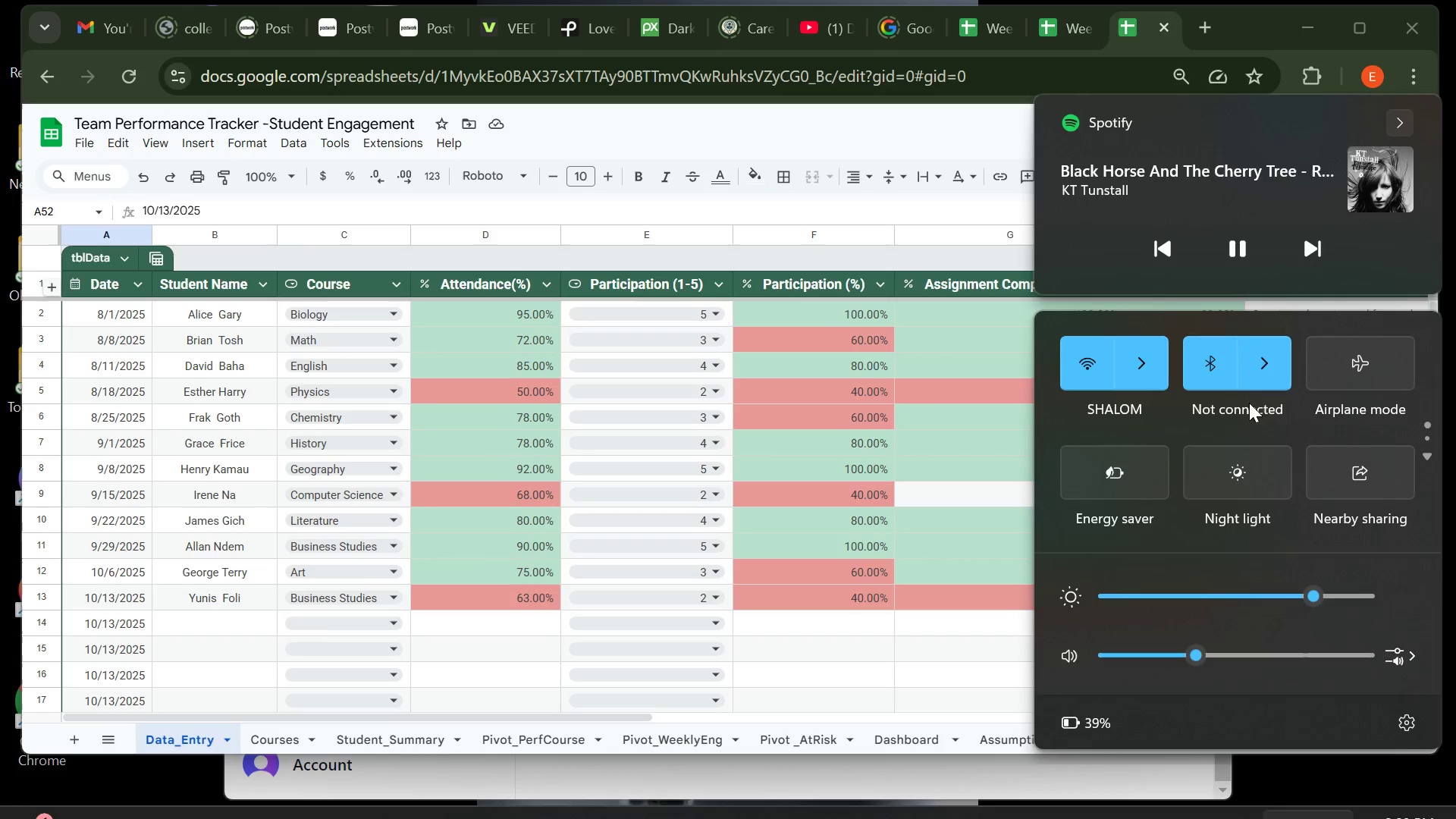 
left_click([1257, 376])
 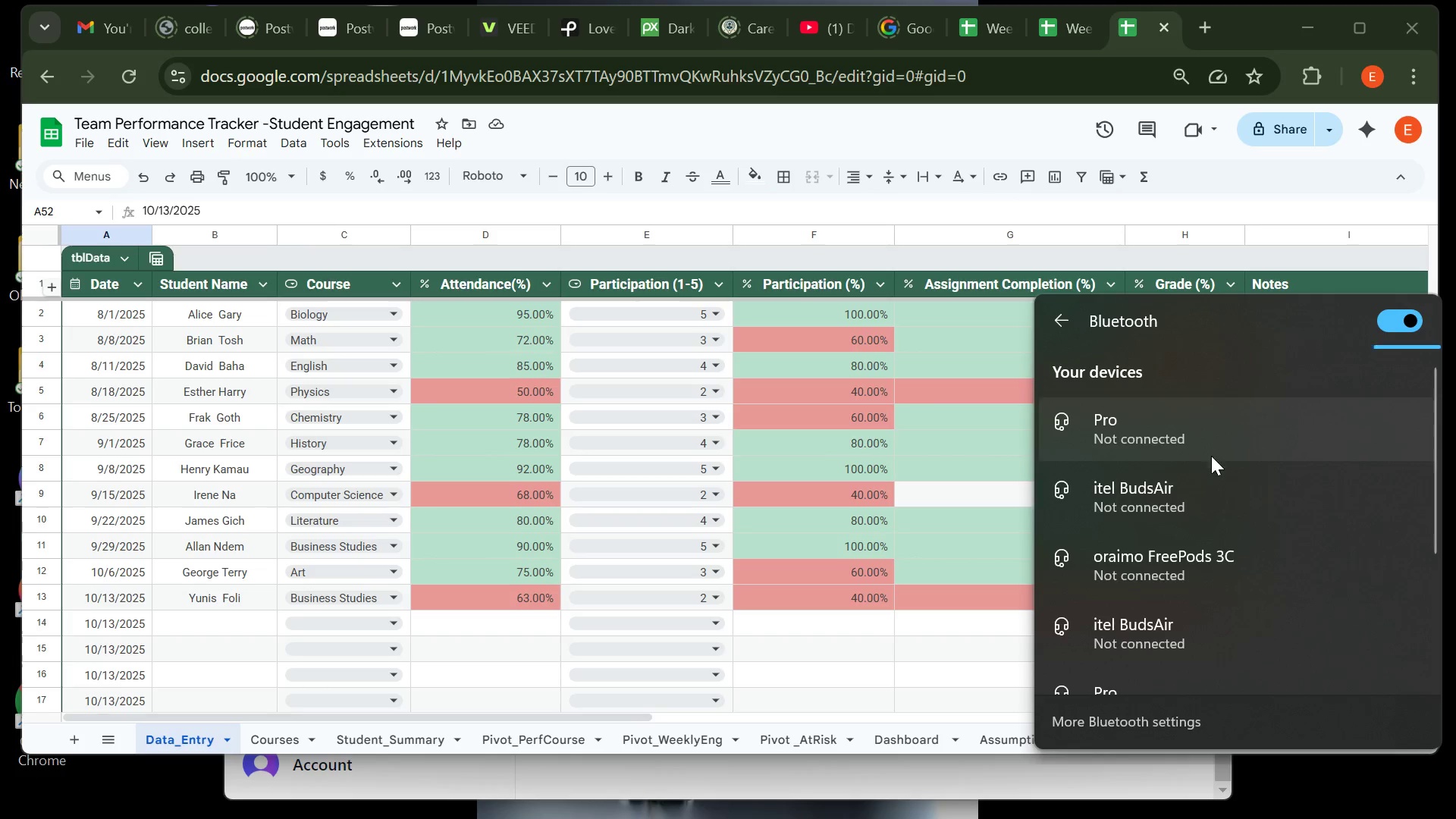 
left_click([1213, 555])
 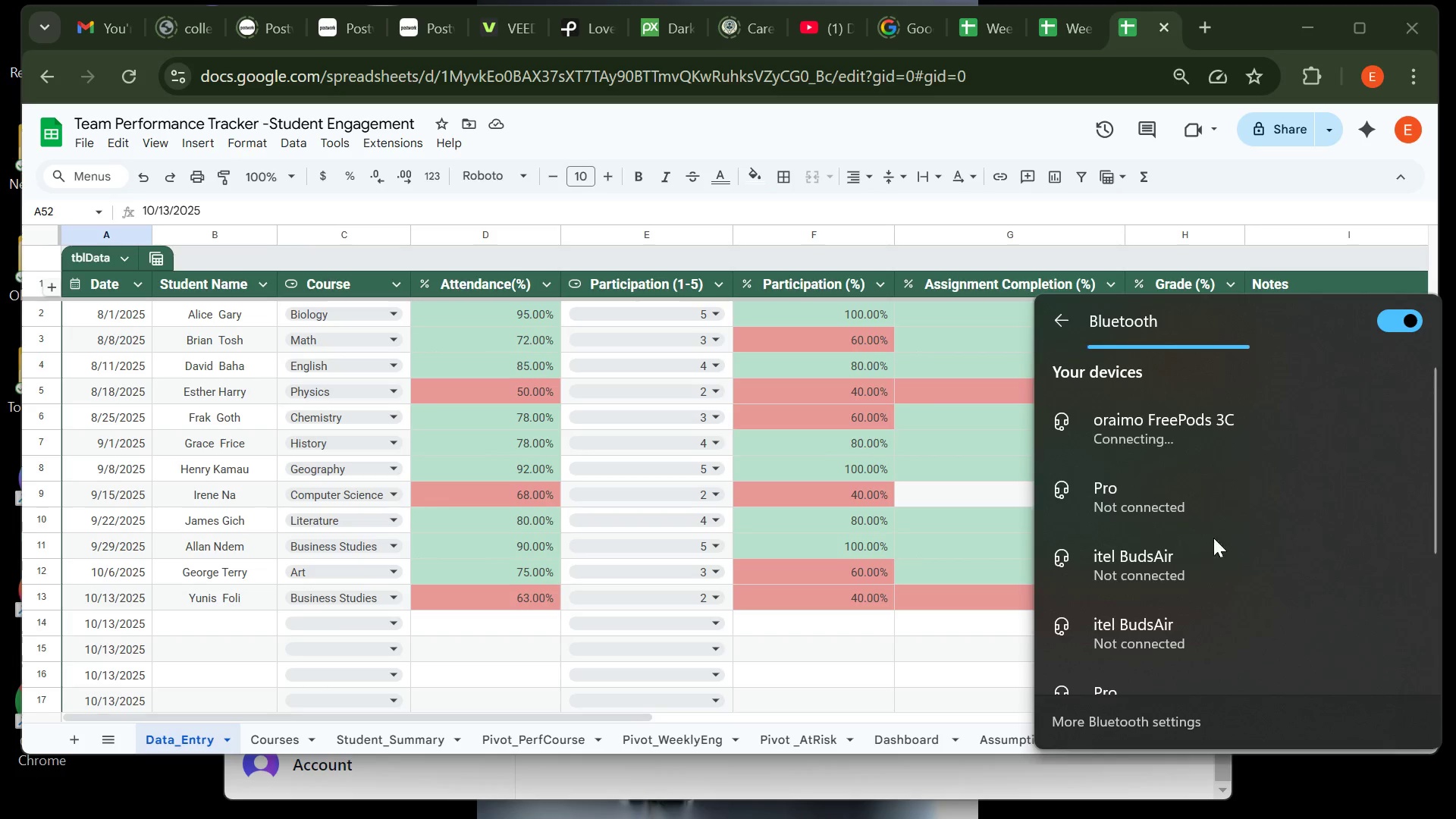 
key(Control+ControlLeft)
 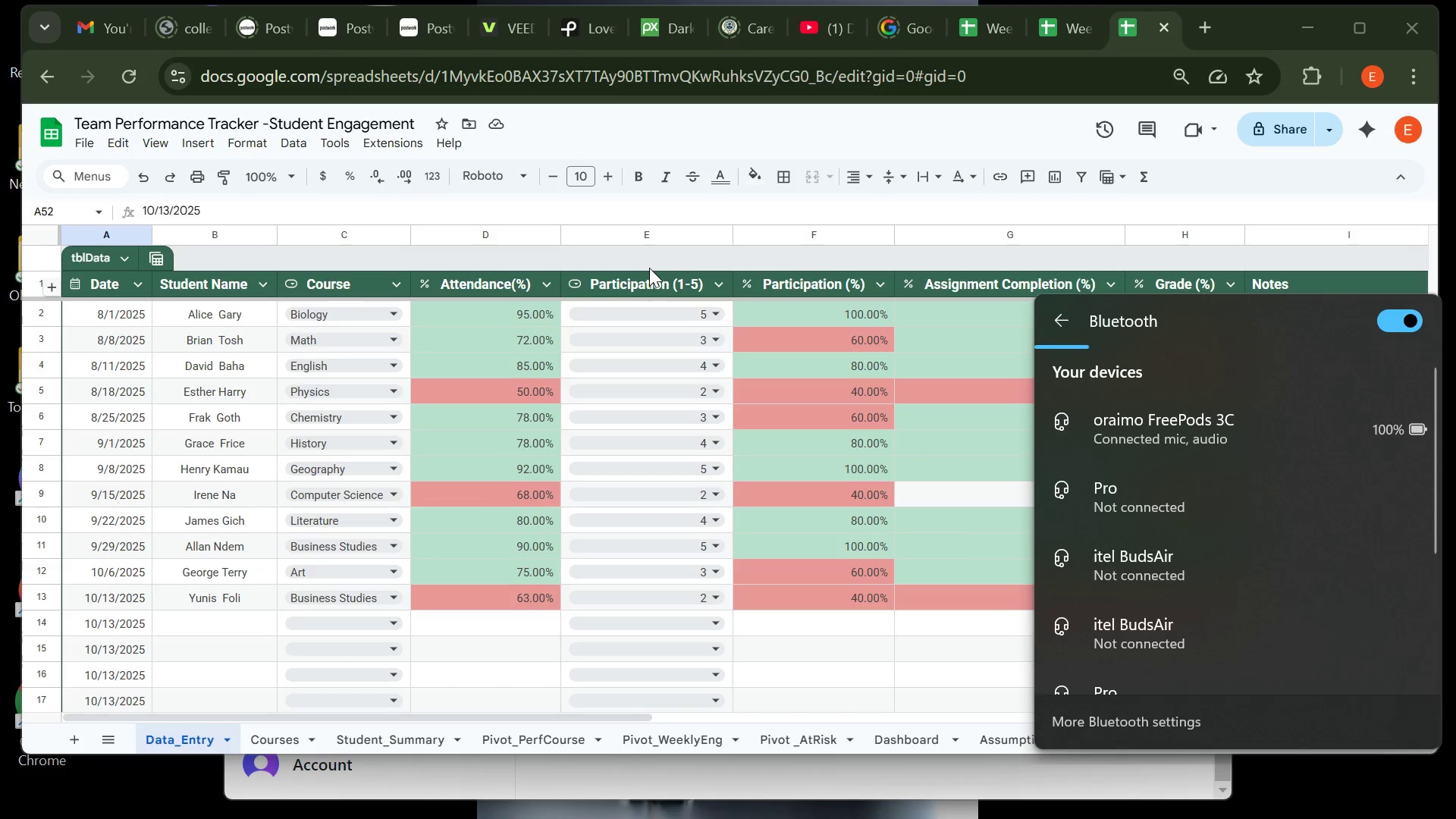 
wait(36.02)
 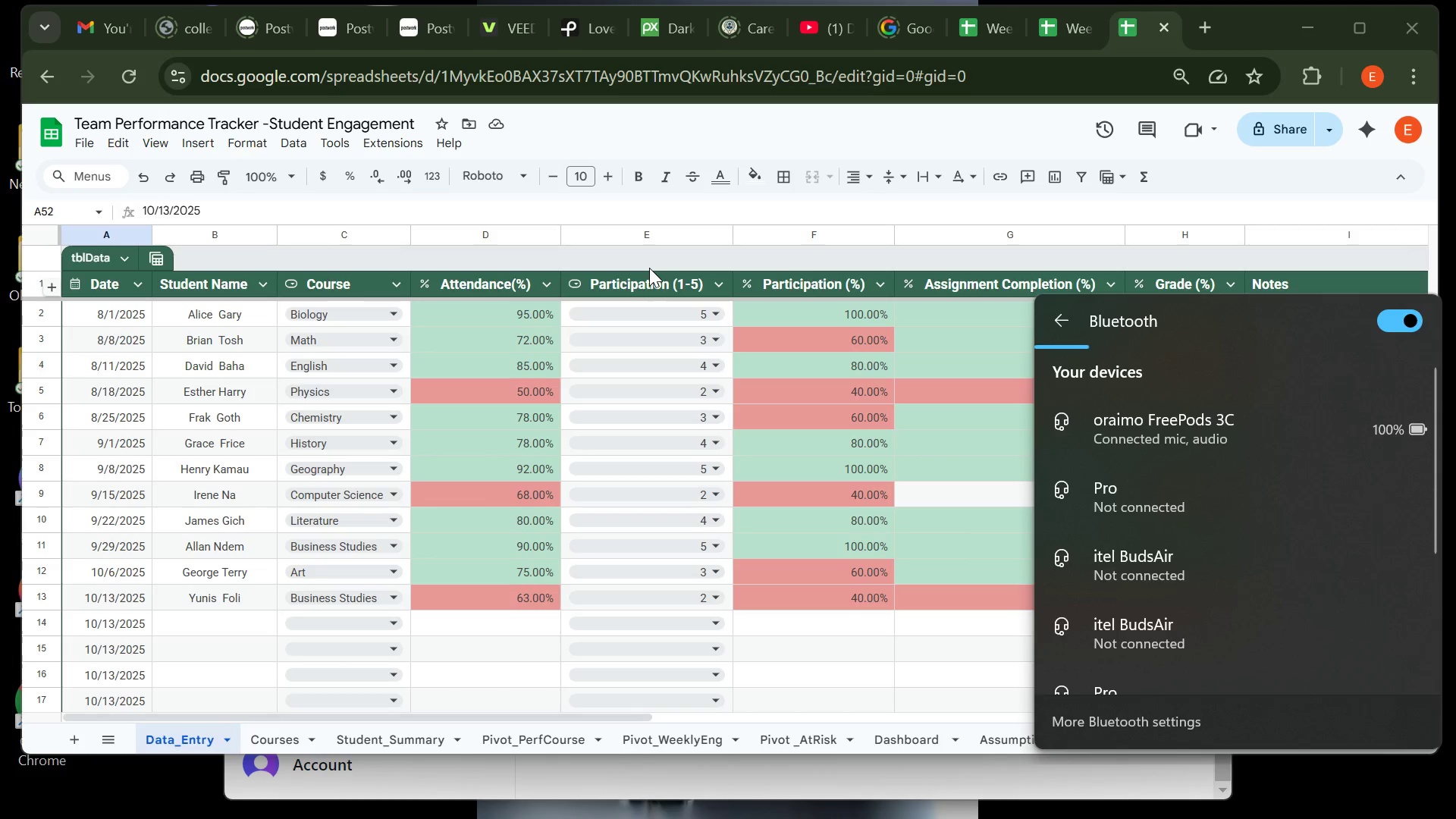 
left_click([466, 659])
 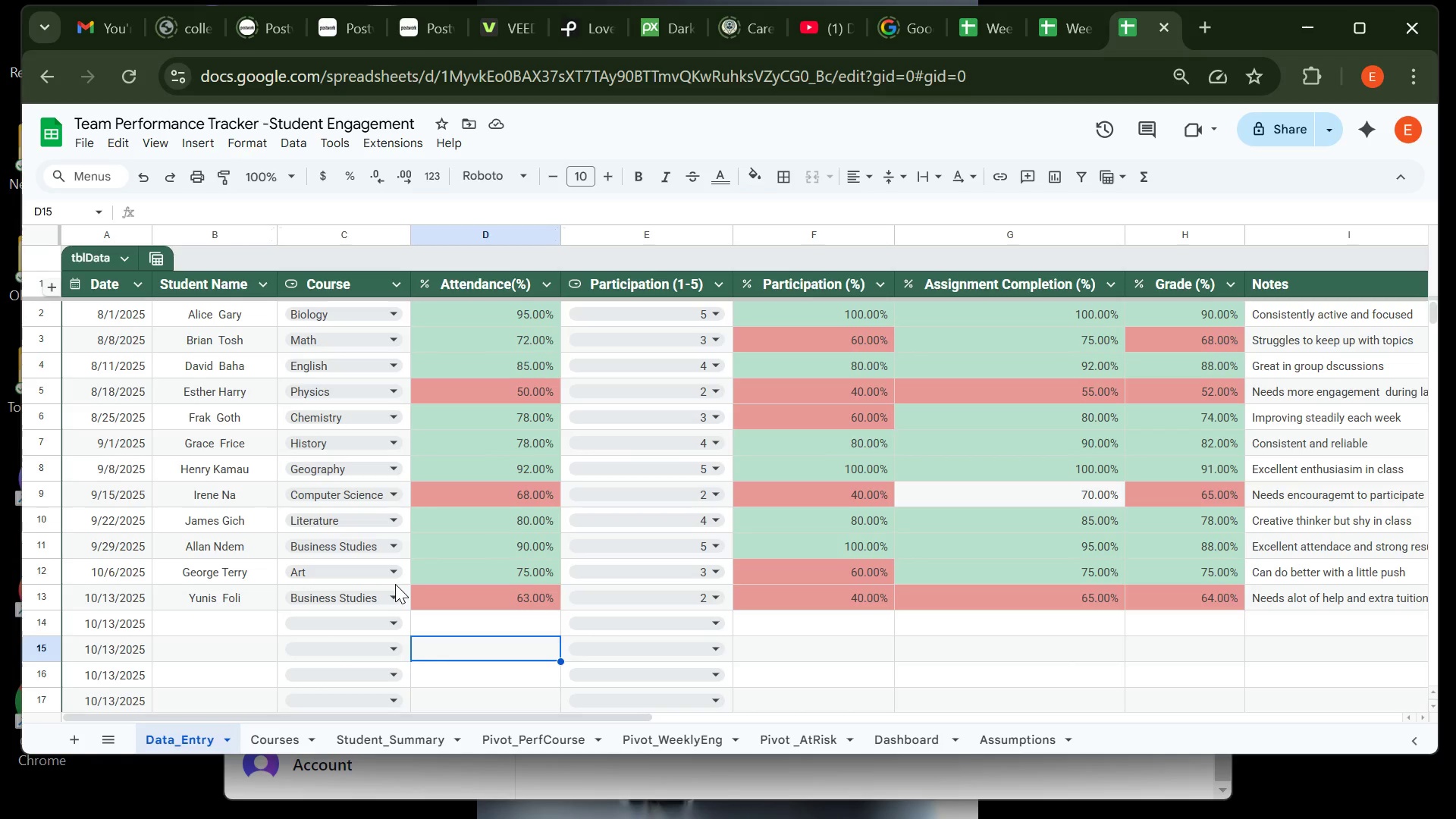 
wait(21.15)
 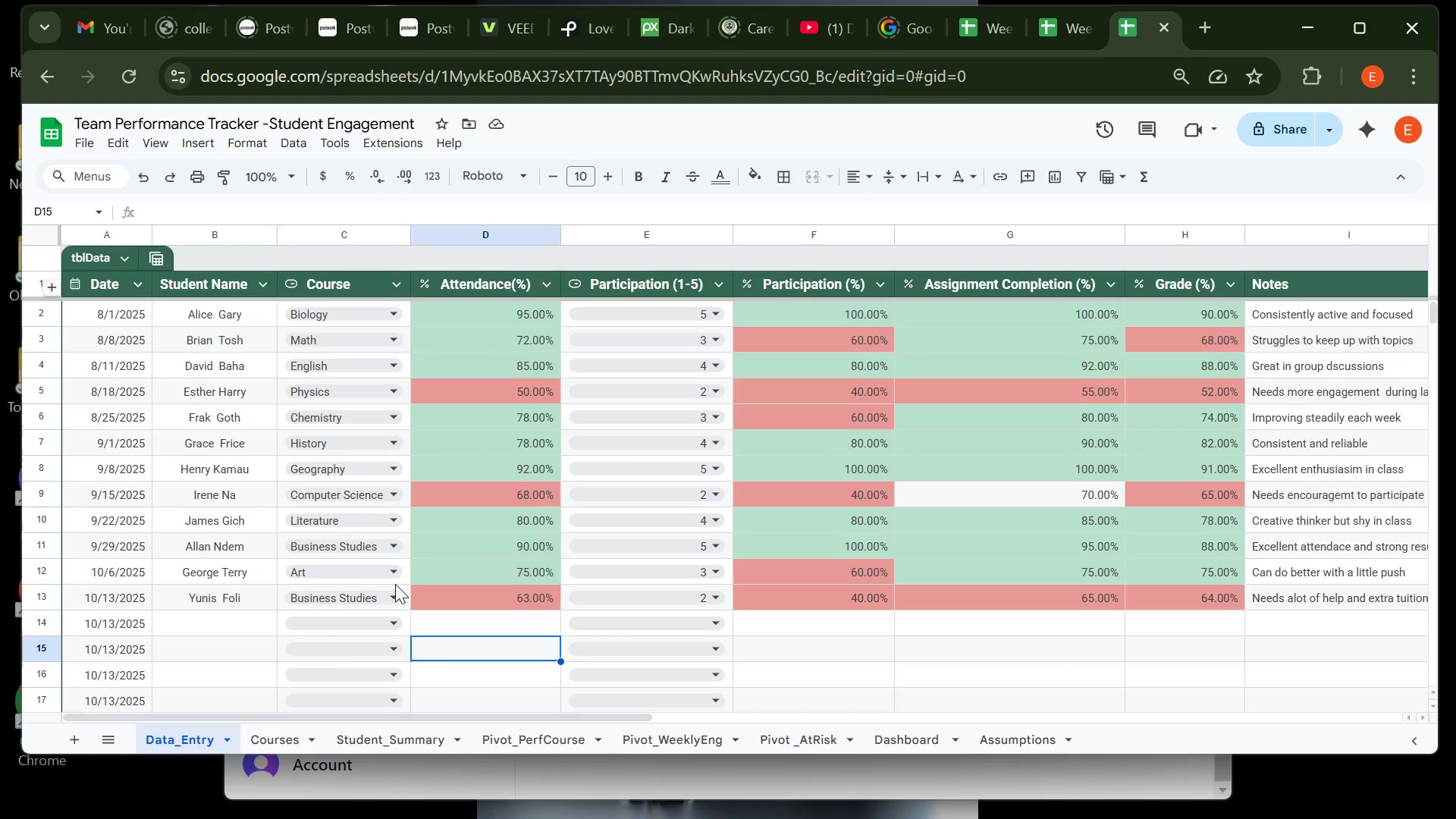 
left_click([395, 584])
 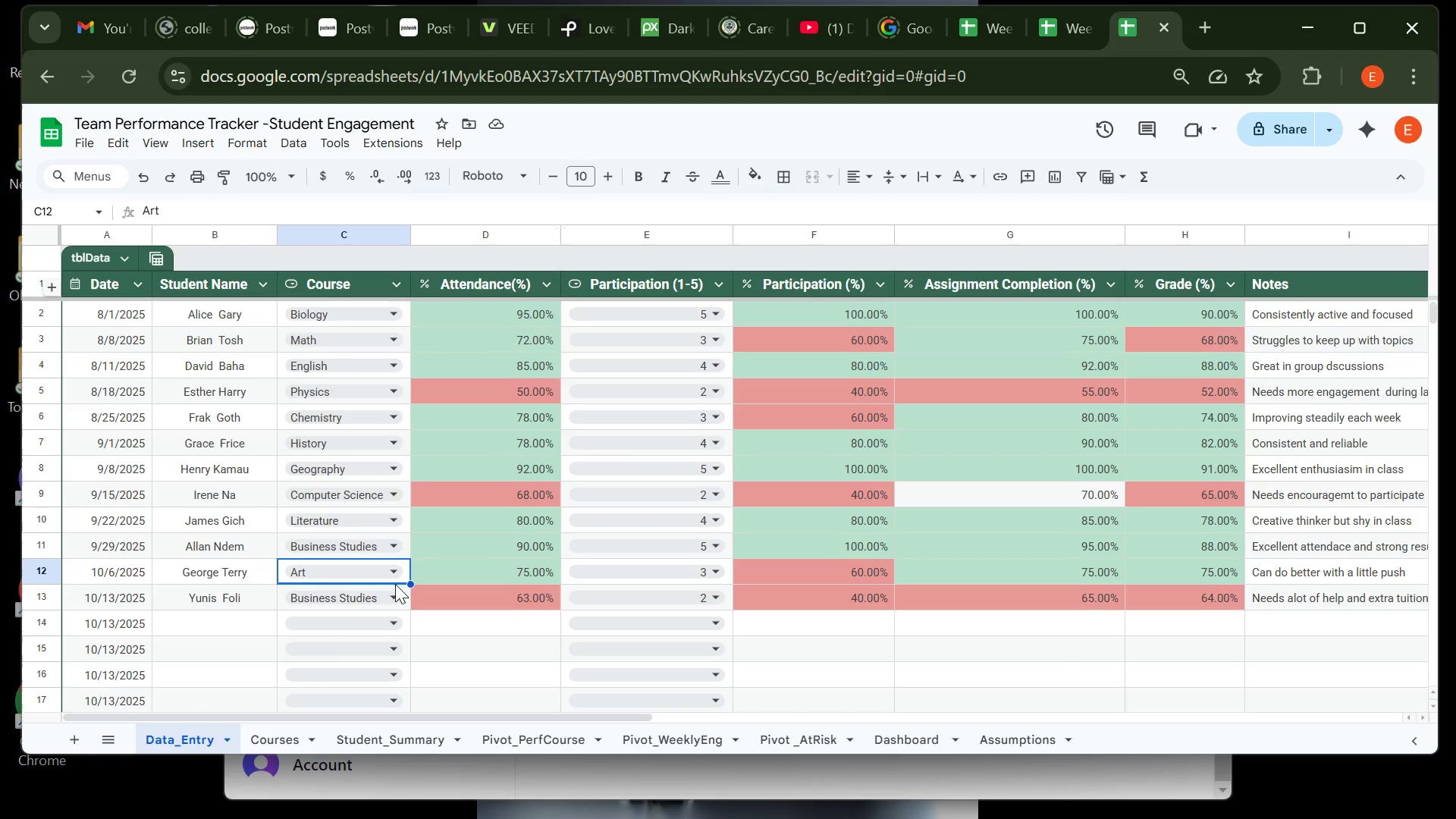 
wait(58.92)
 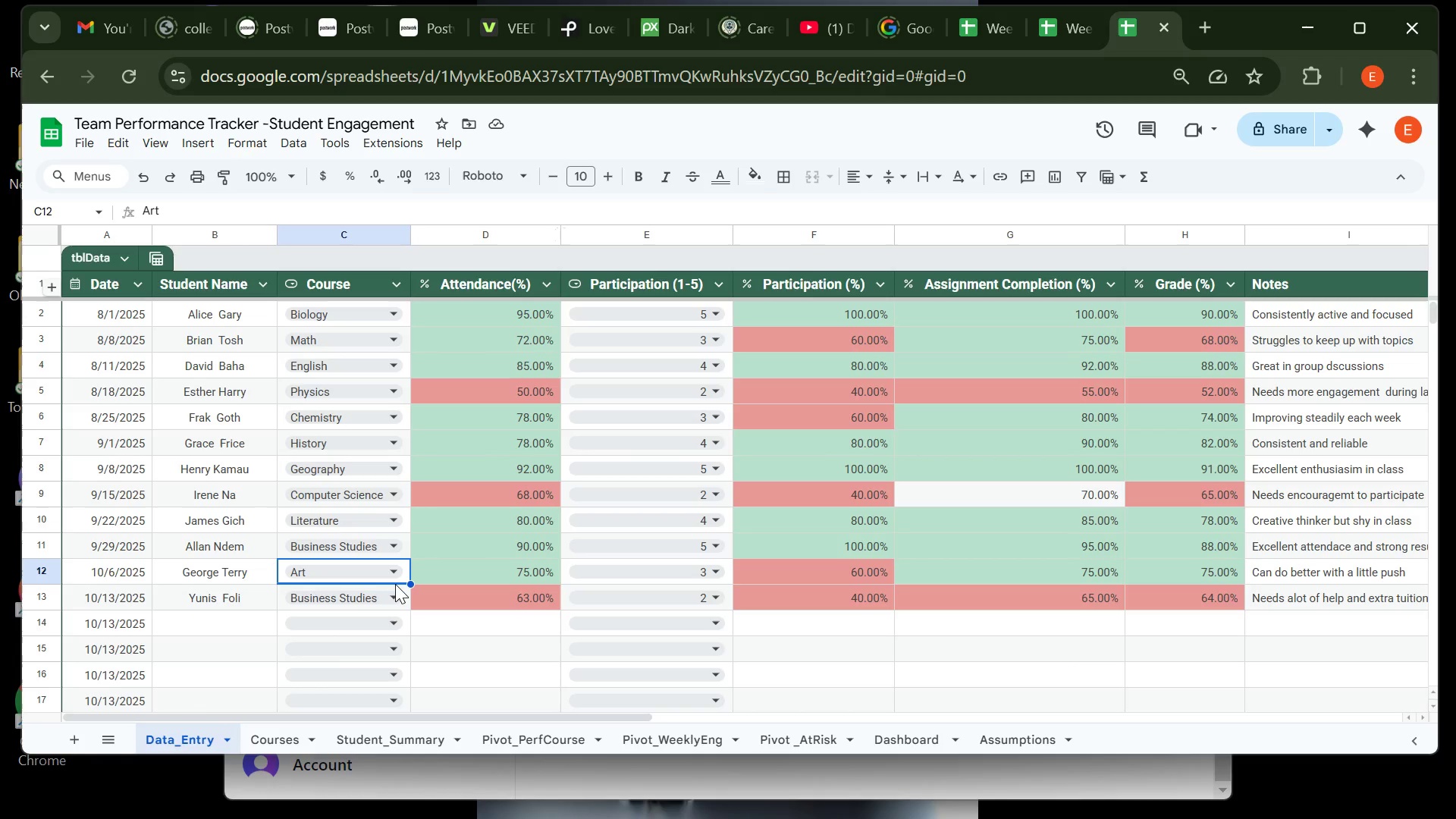 
left_click([527, 743])
 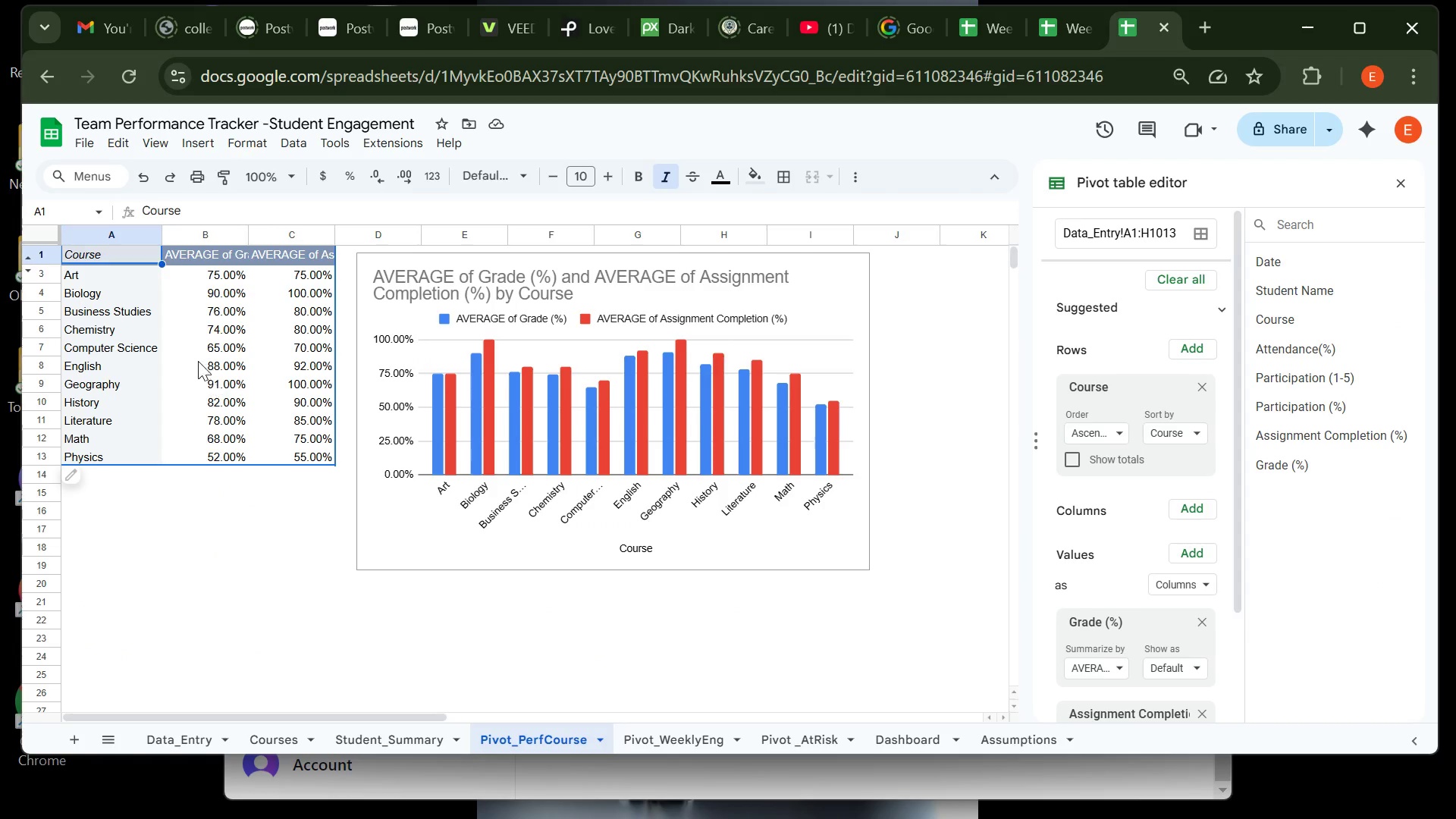 
left_click([171, 324])
 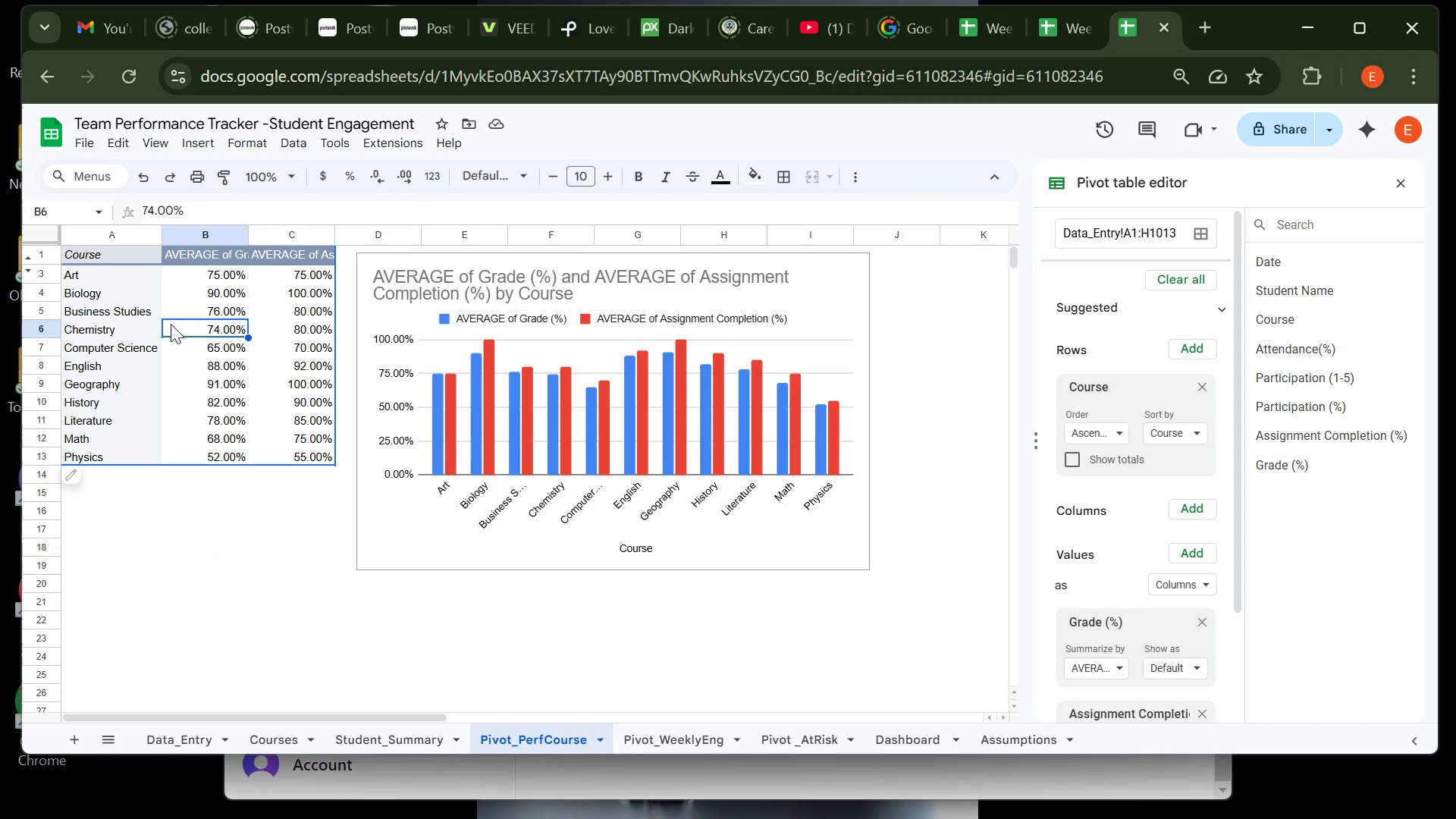 
wait(75.64)
 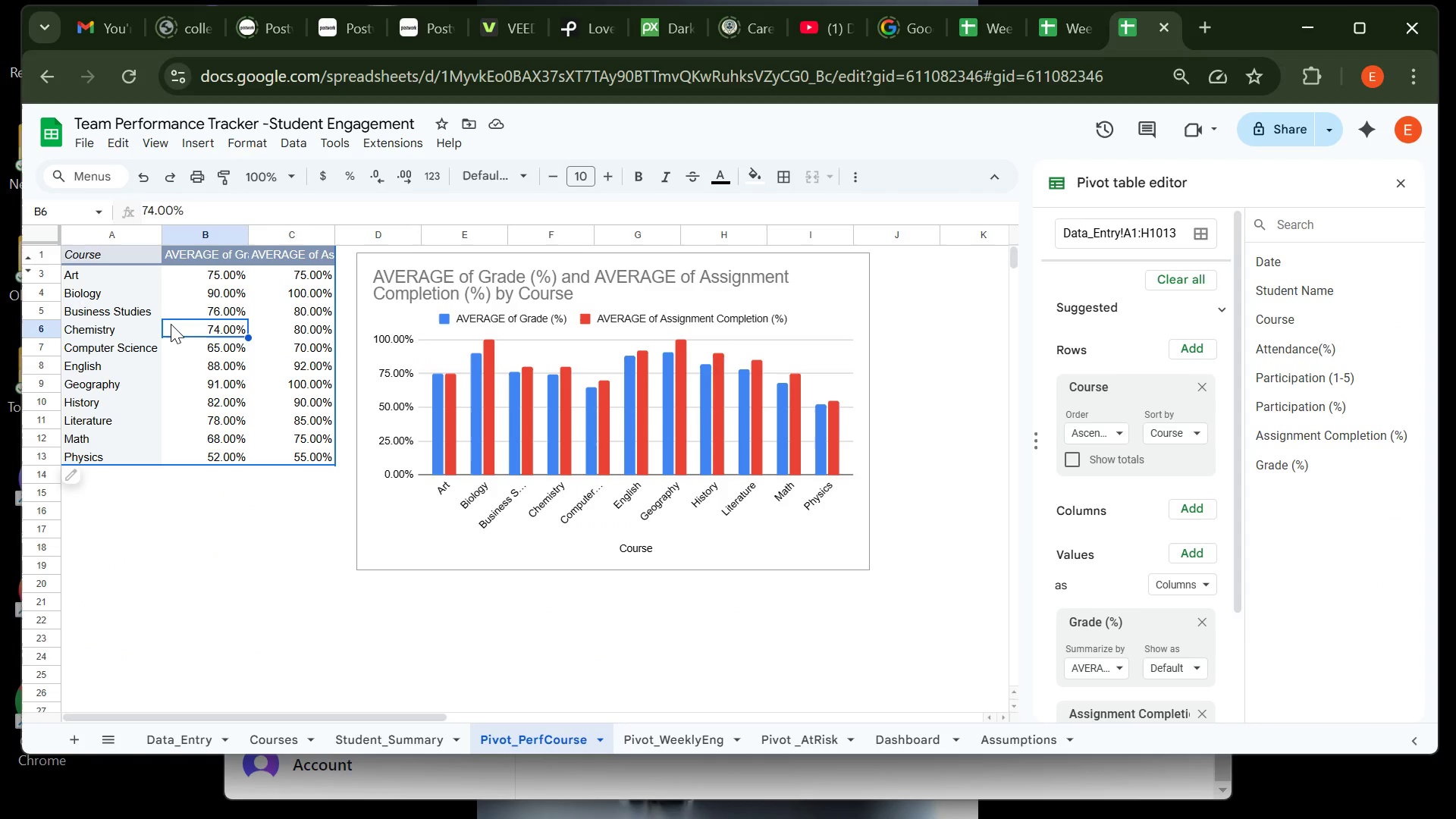 
left_click([146, 296])
 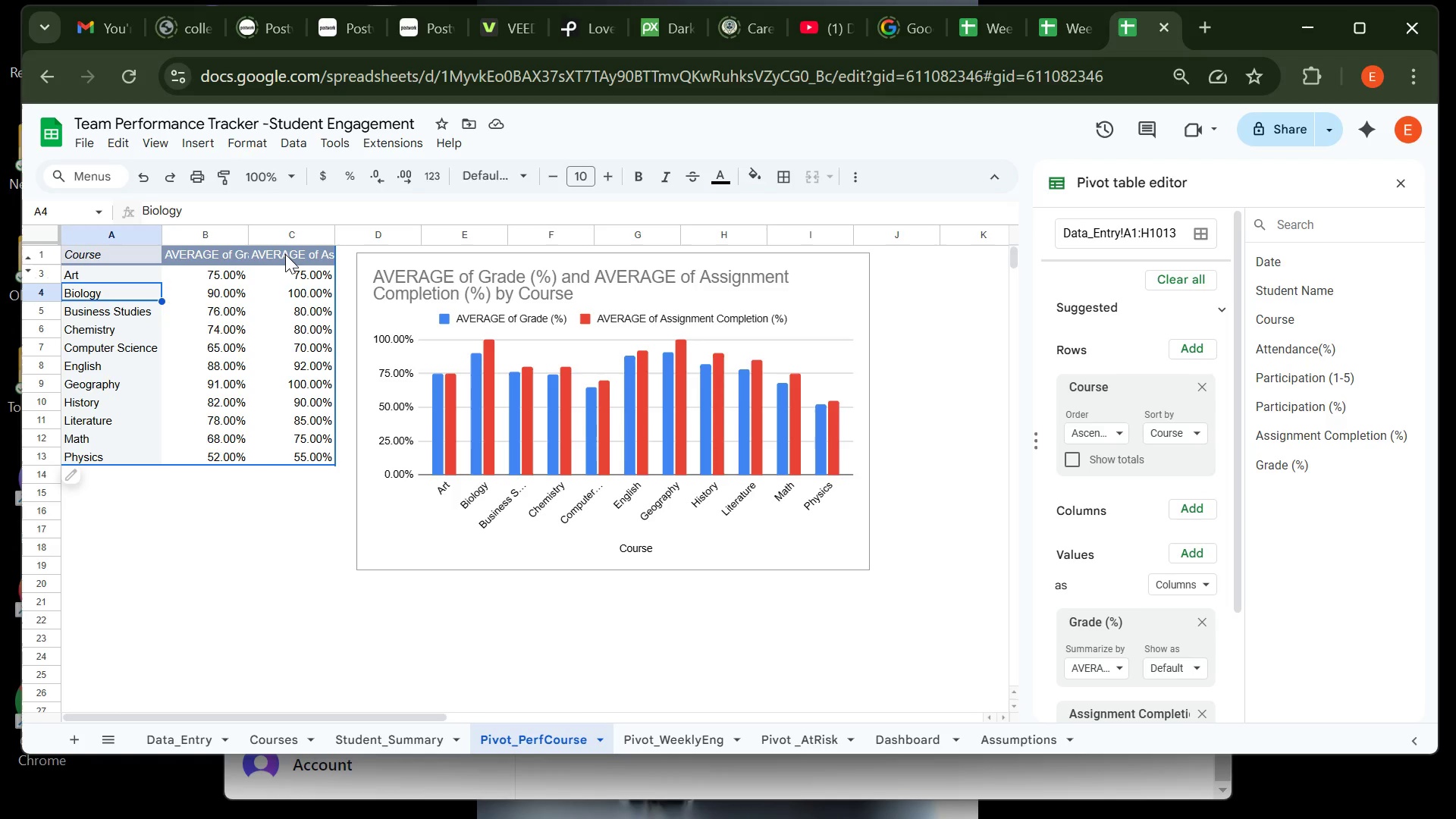 
left_click([285, 254])
 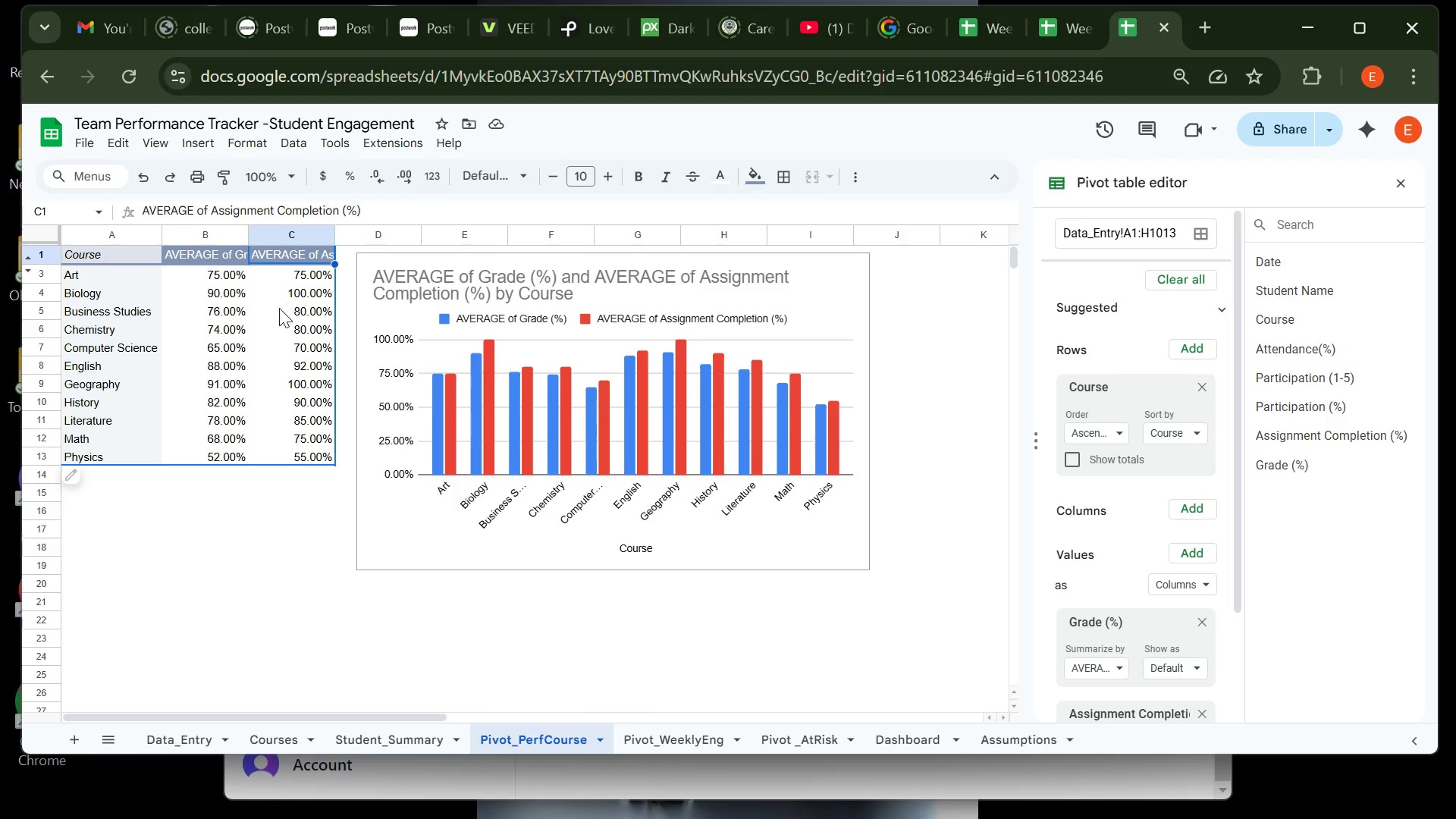 
left_click([279, 308])
 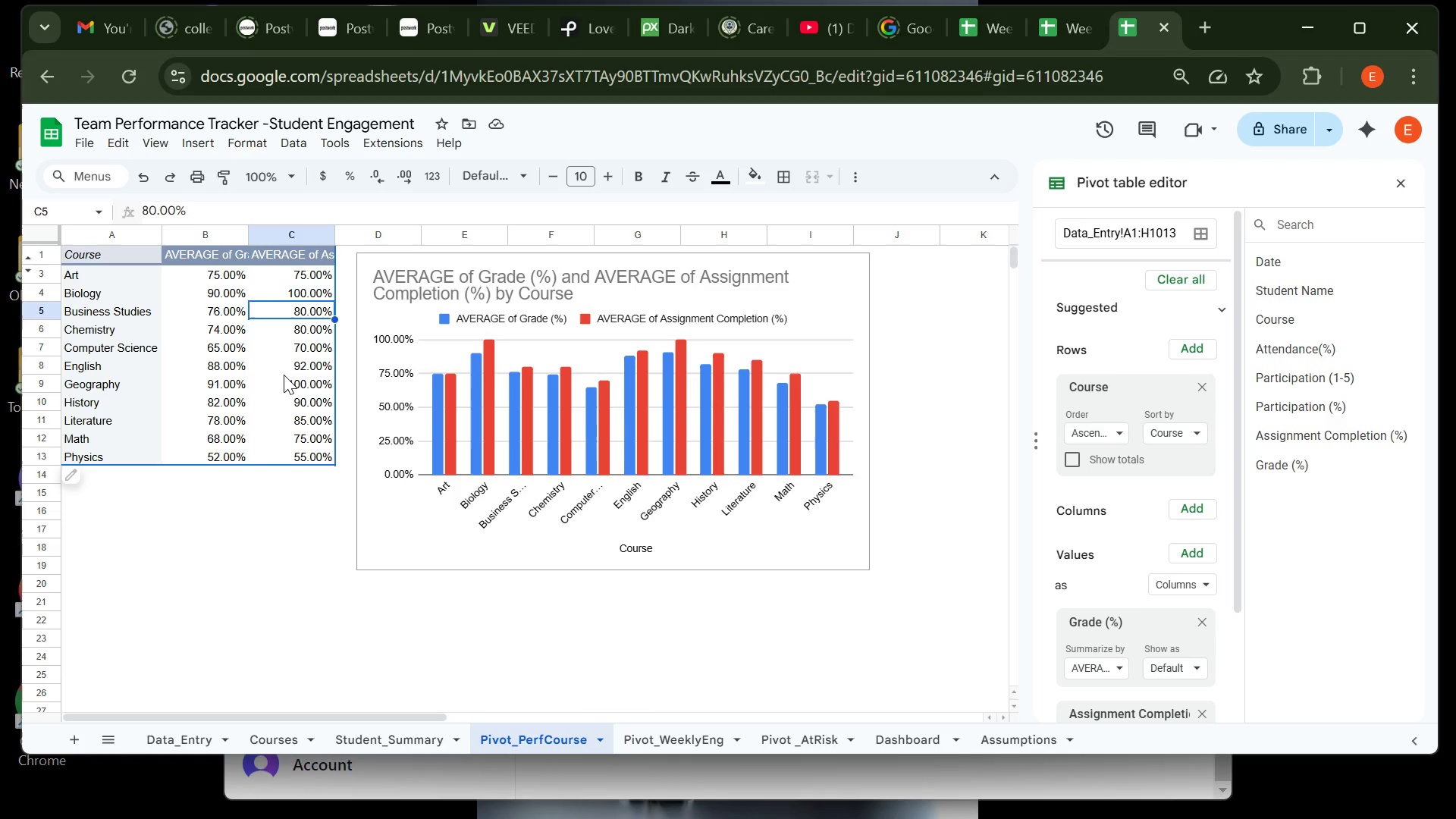 
left_click([284, 375])
 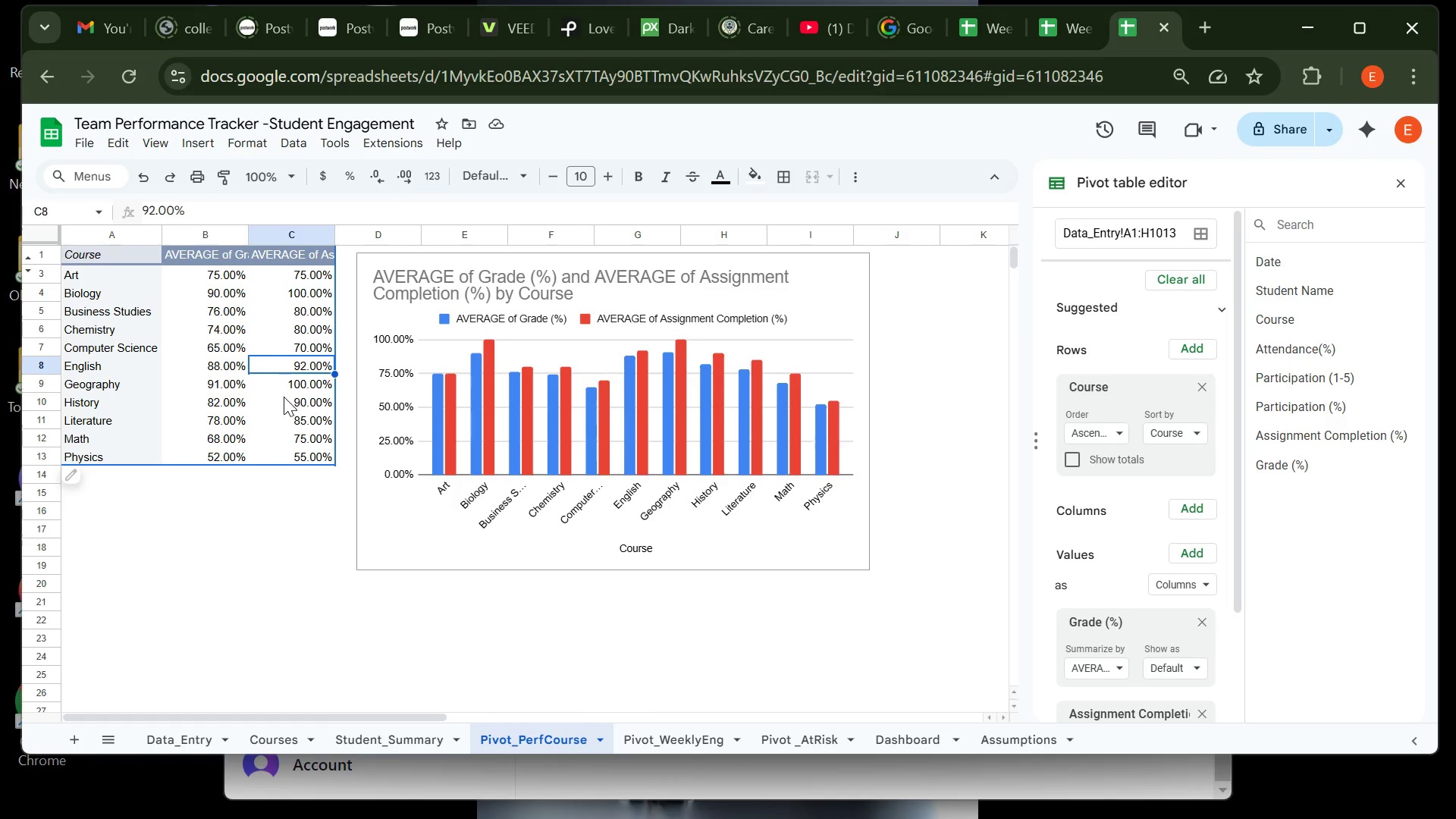 
left_click([284, 397])
 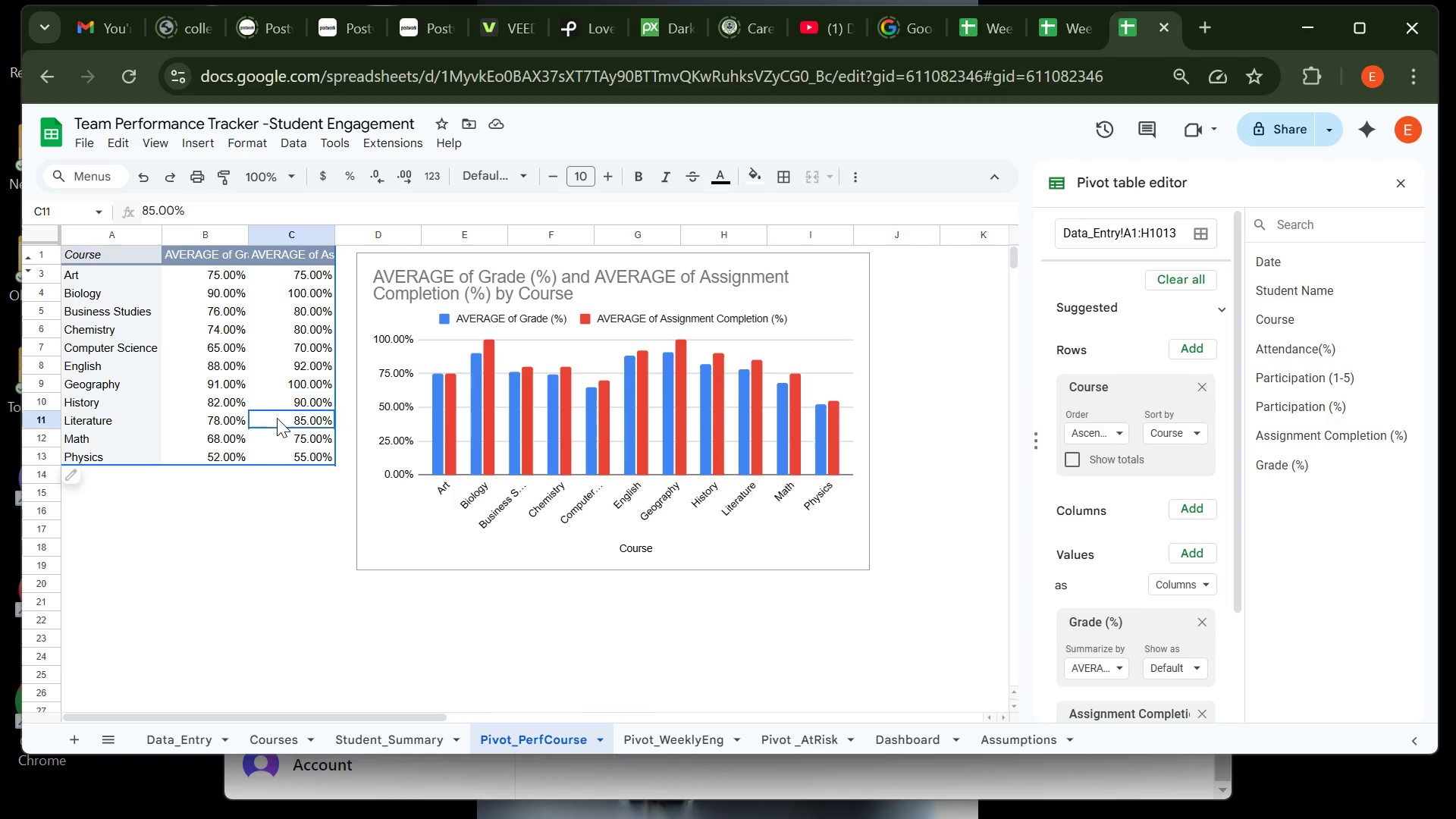 
left_click([277, 418])
 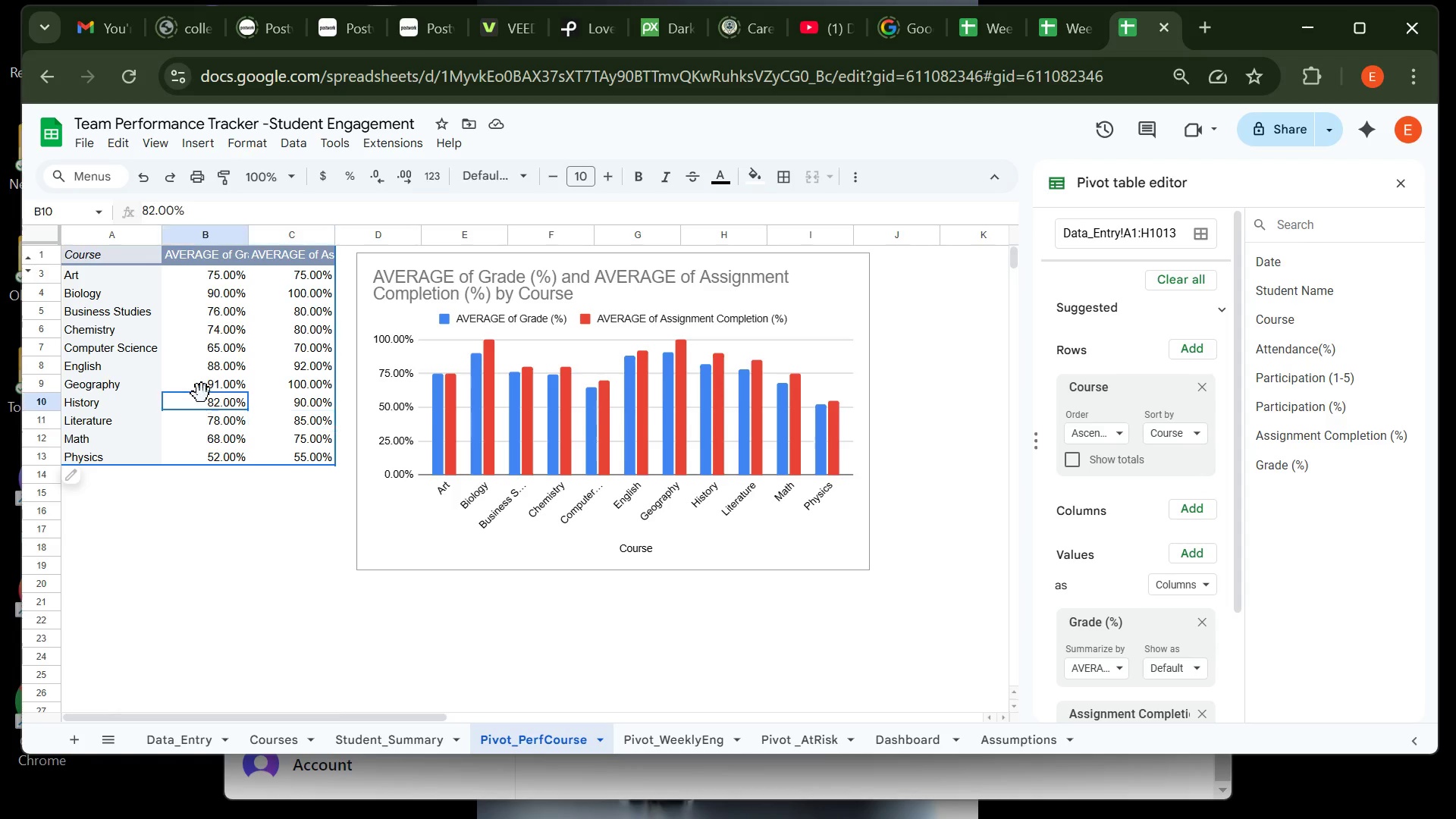 
left_click([202, 394])
 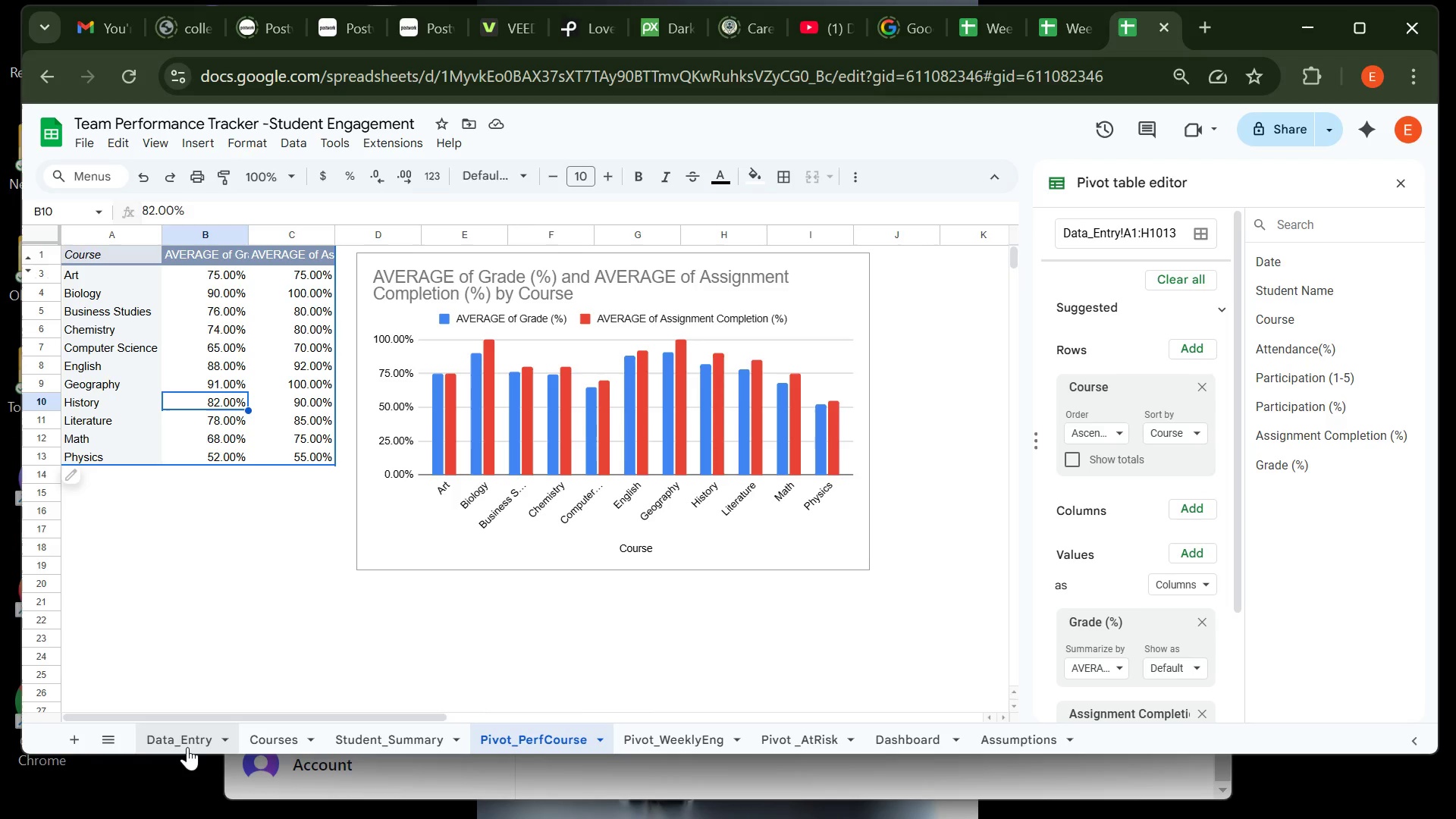 
left_click([187, 747])
 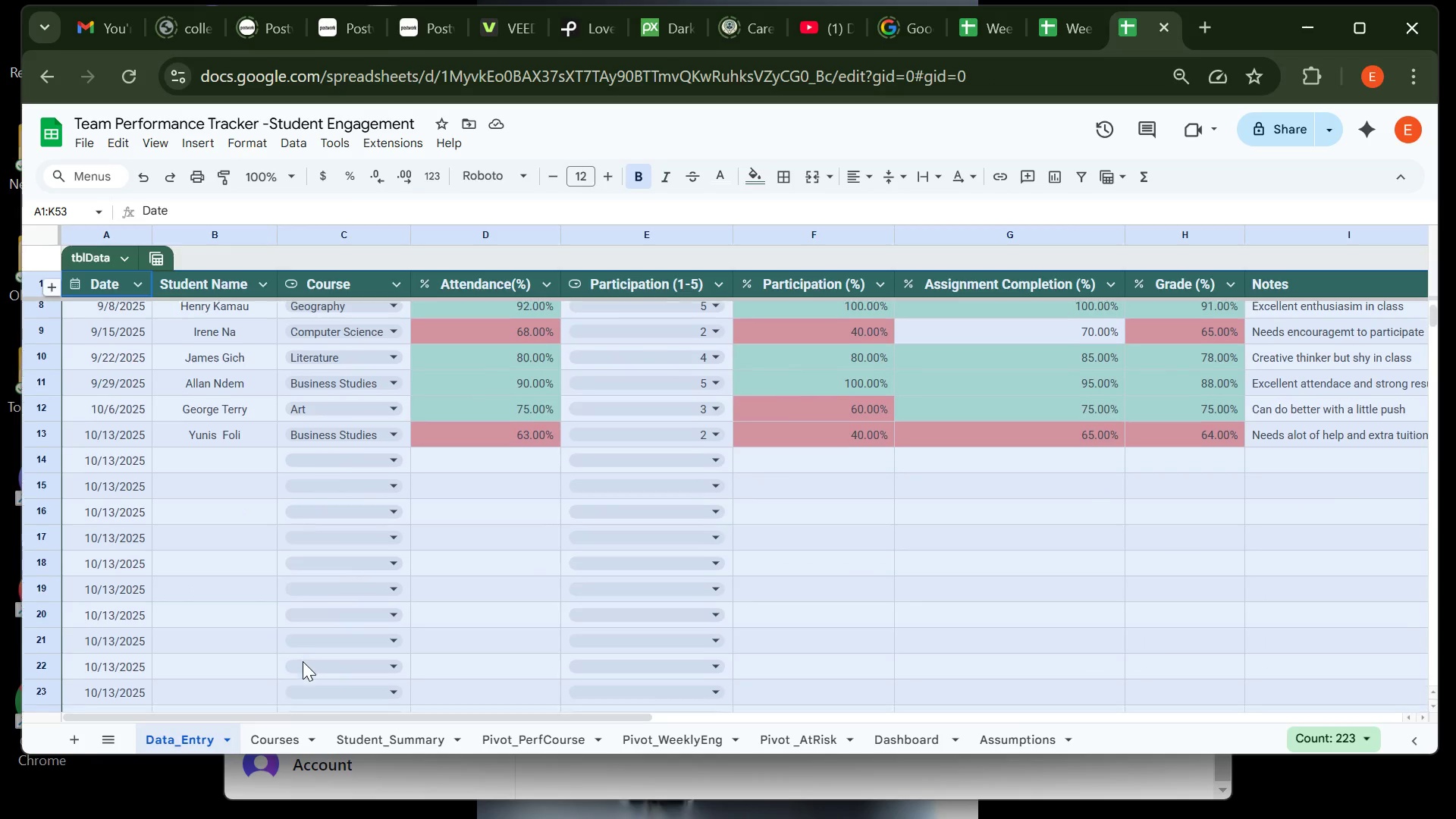 
left_click([200, 530])
 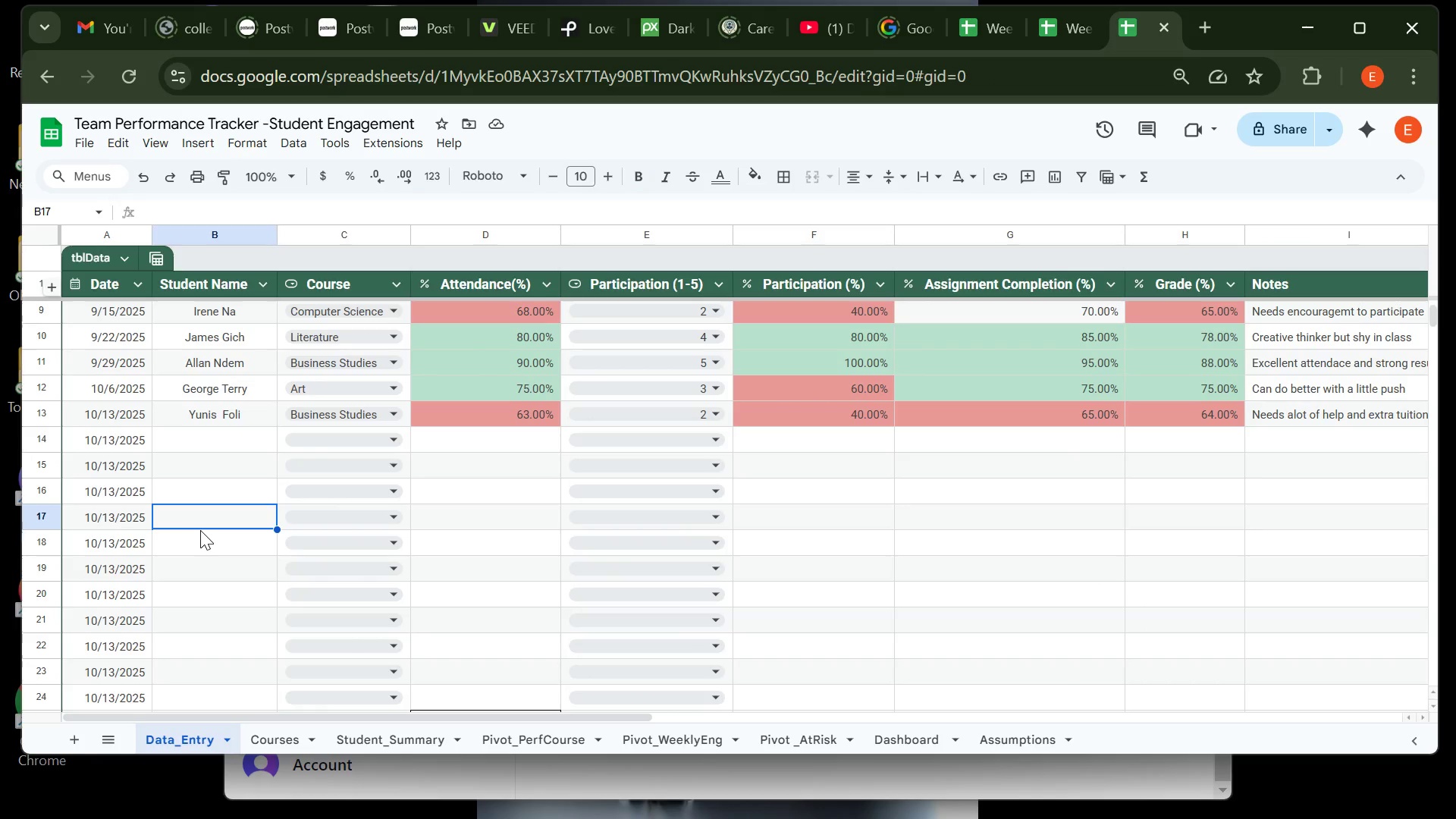 
wait(30.46)
 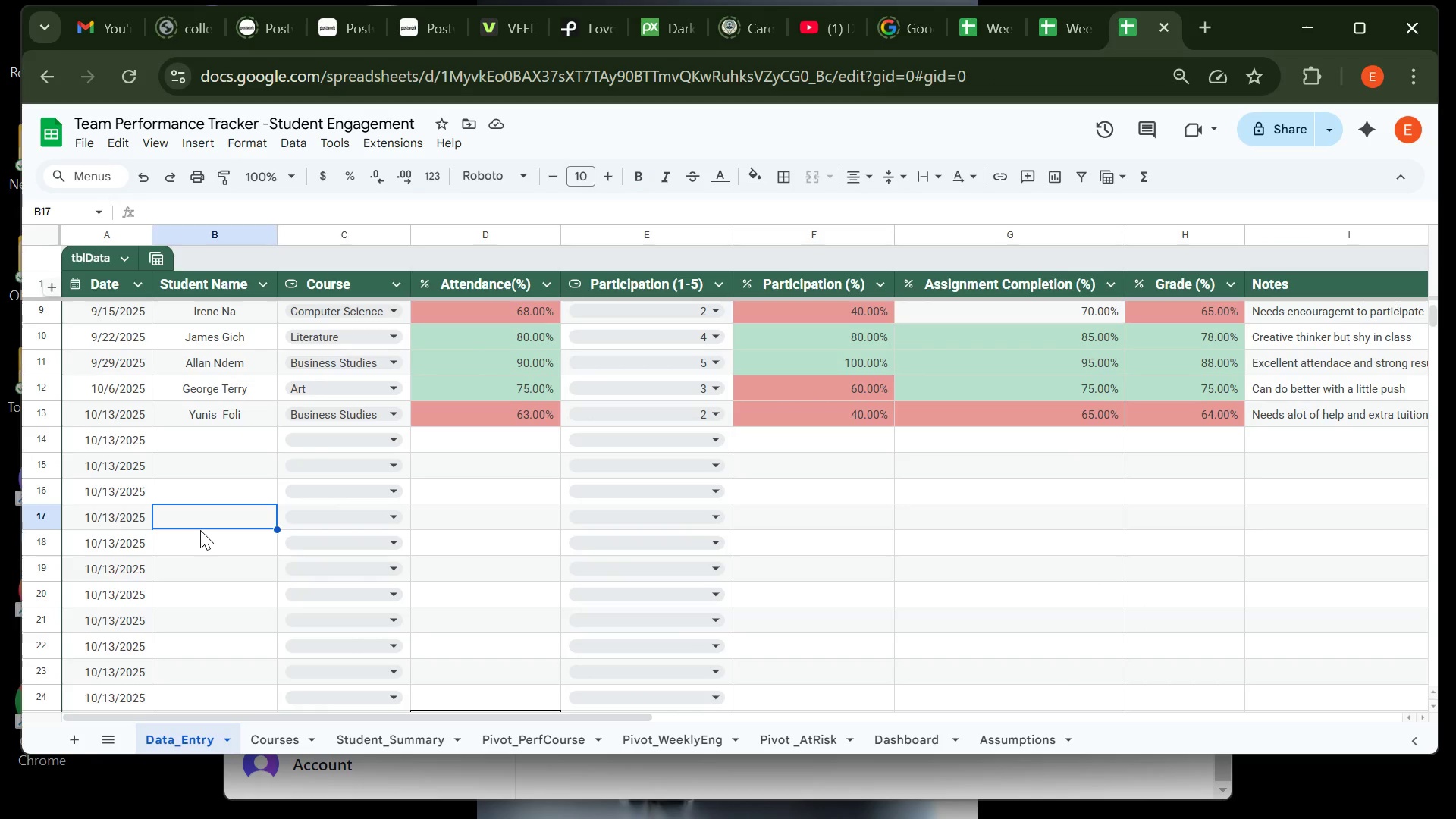 
double_click([118, 306])
 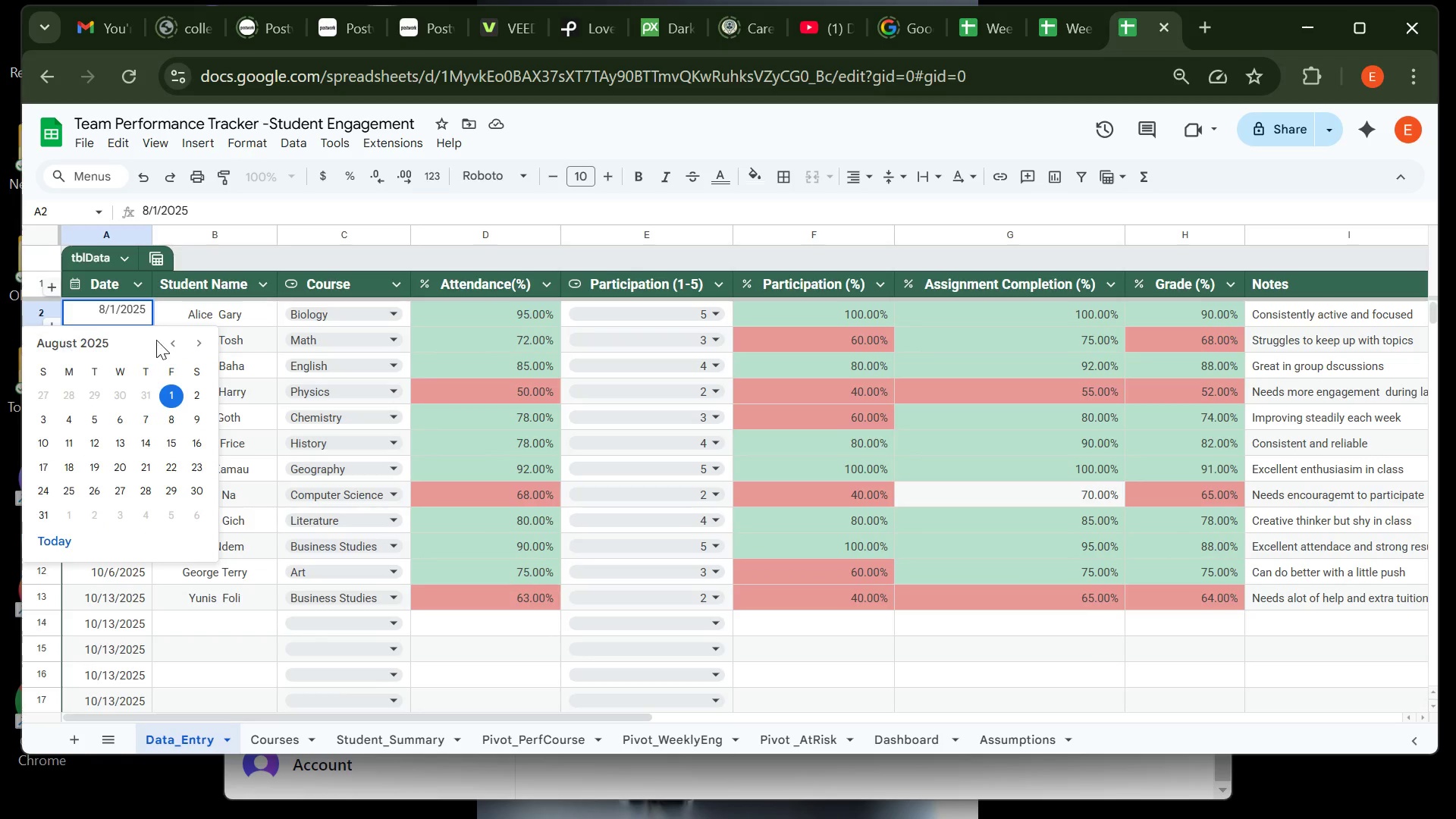 
double_click([175, 346])
 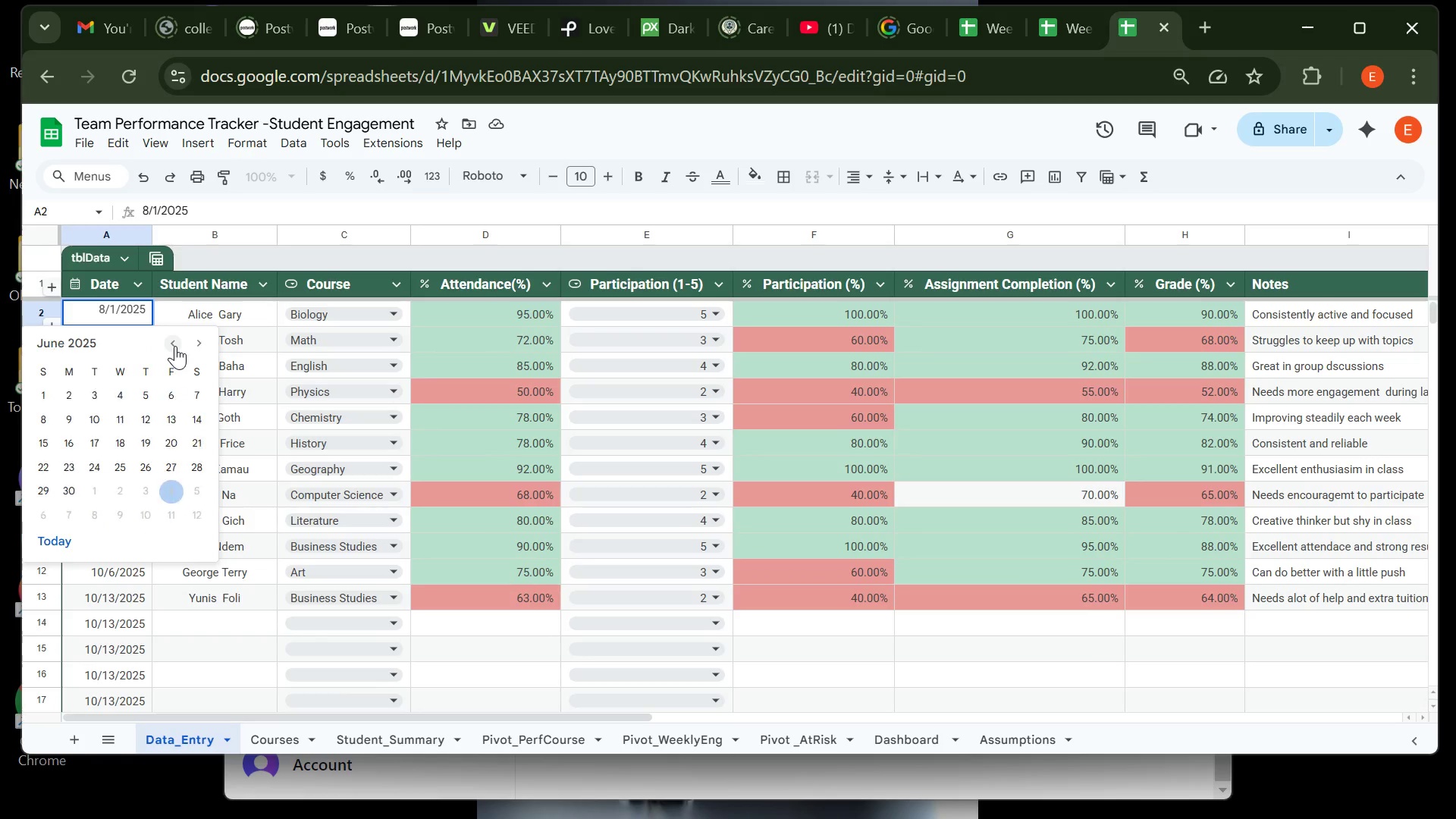 
triple_click([175, 346])
 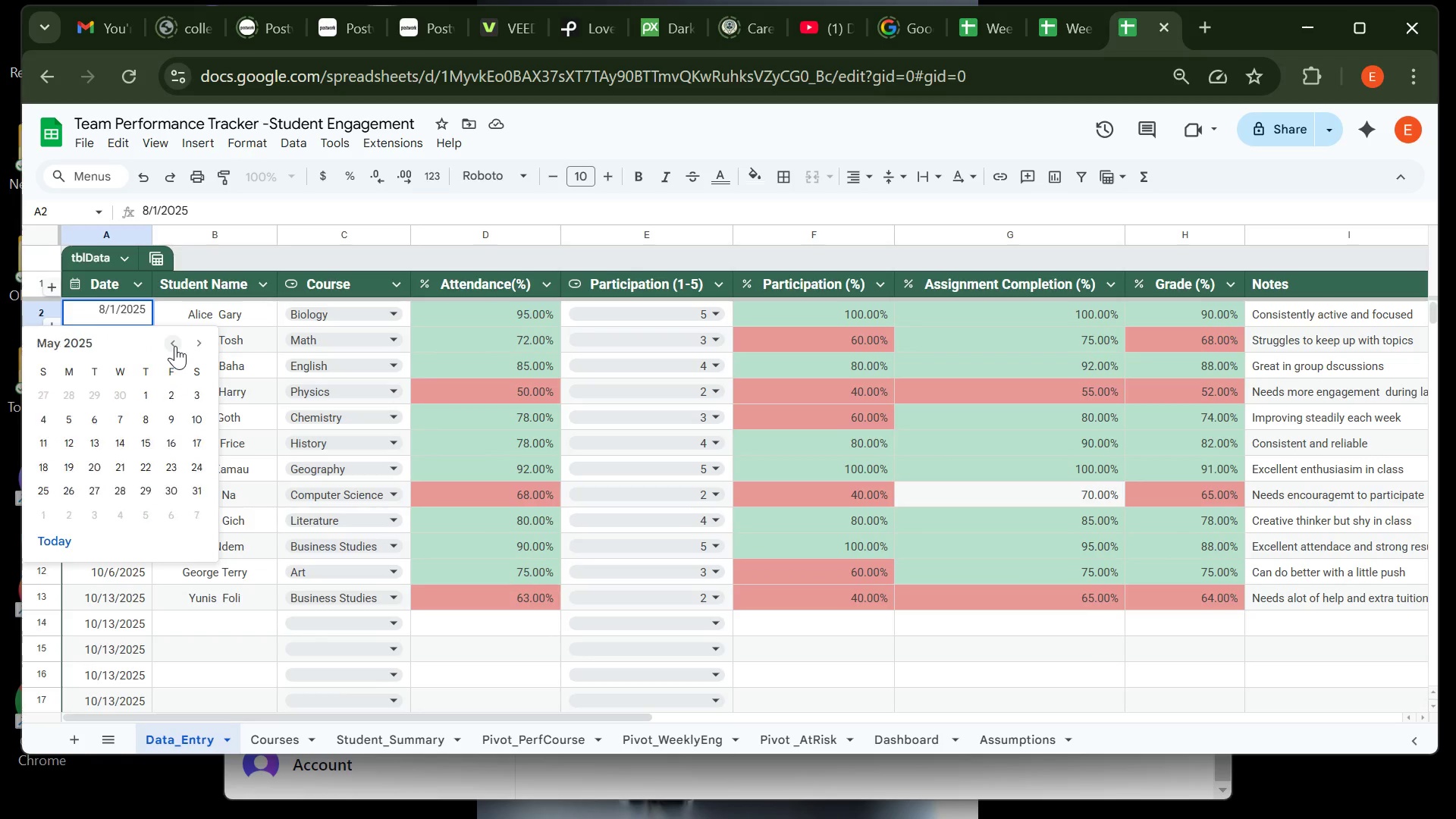 
triple_click([175, 346])
 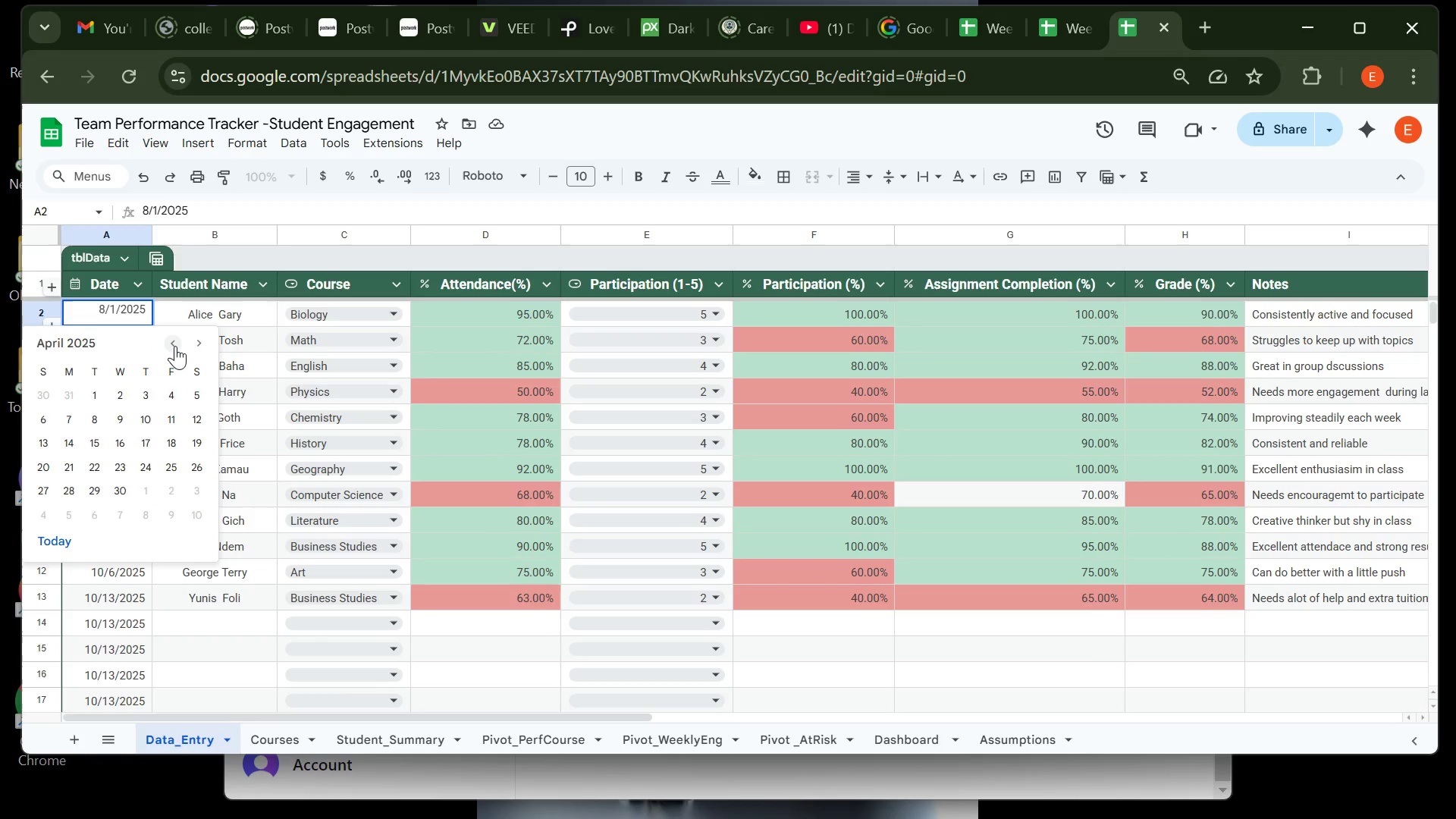 
triple_click([175, 346])
 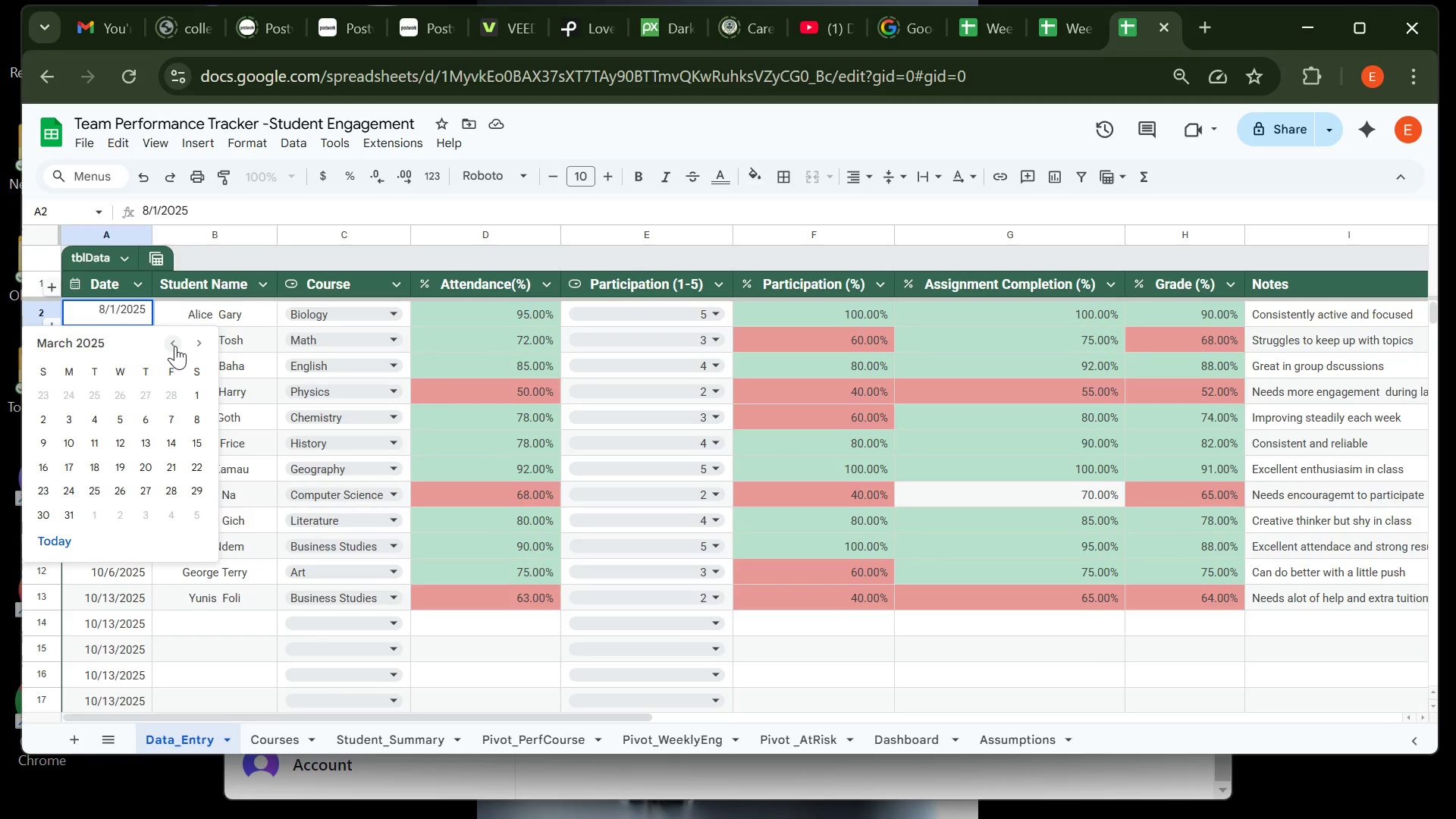 
left_click([175, 346])
 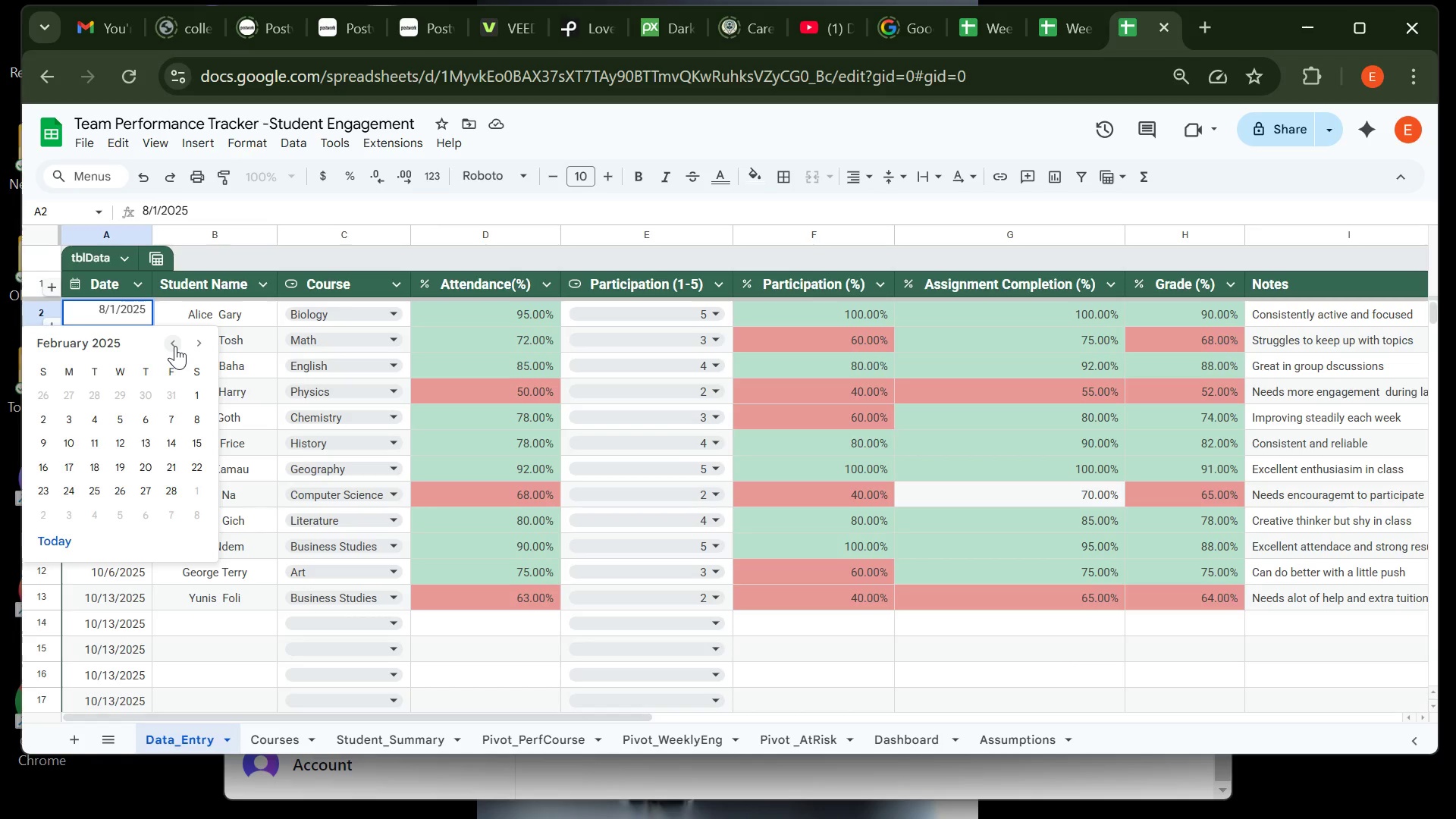 
left_click([175, 346])
 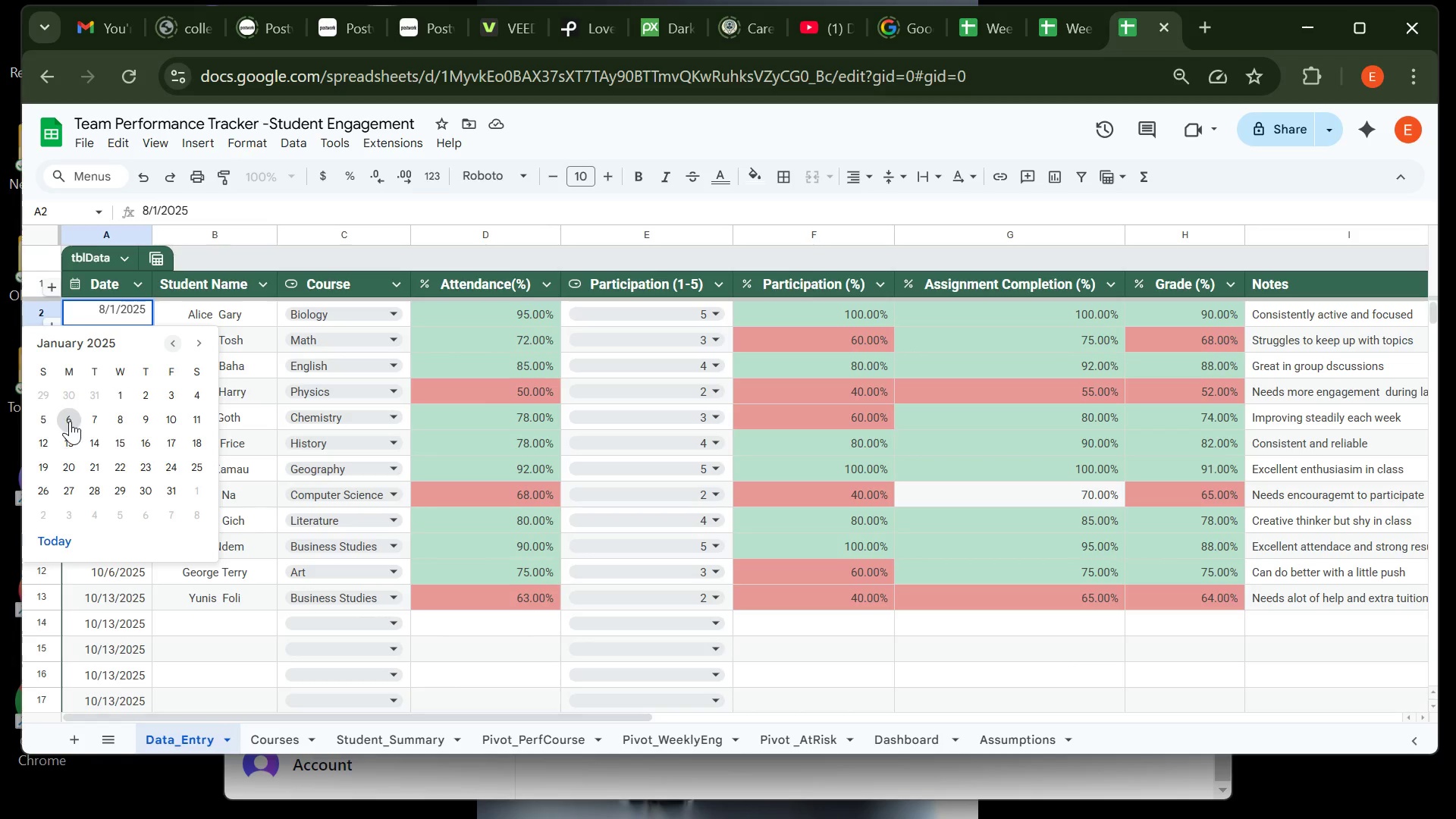 
left_click([69, 421])
 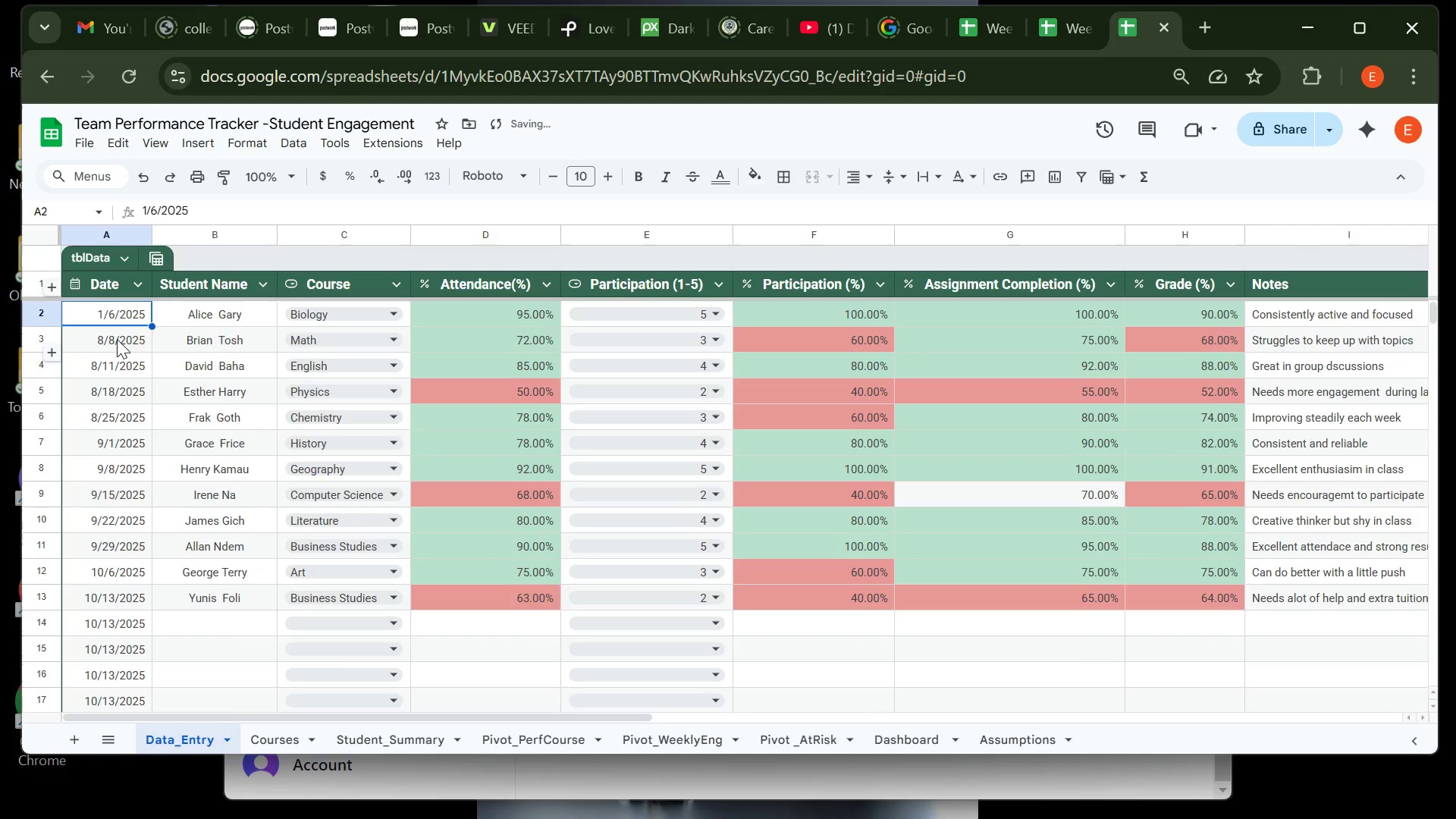 
left_click([117, 339])
 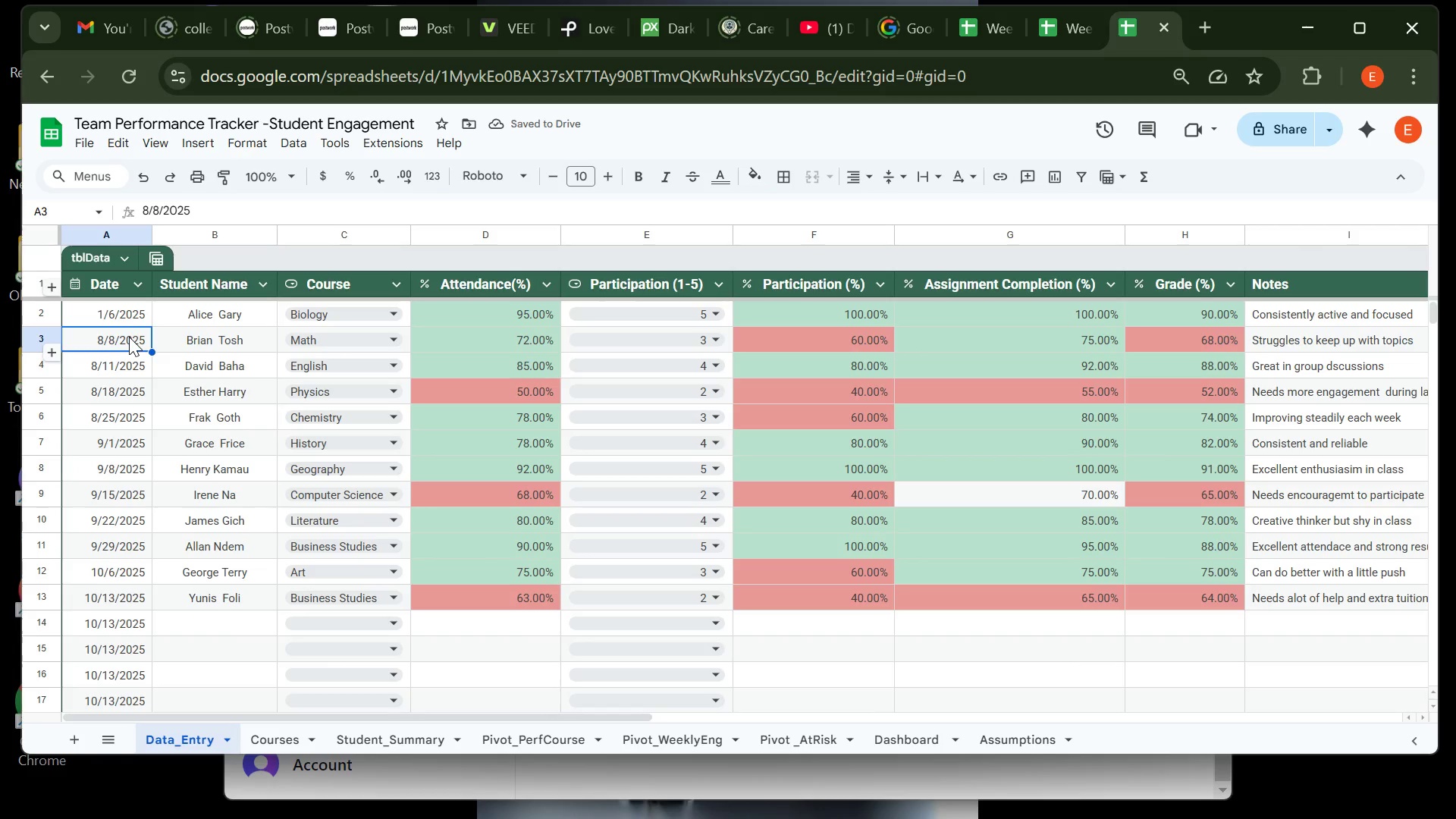 
double_click([129, 337])
 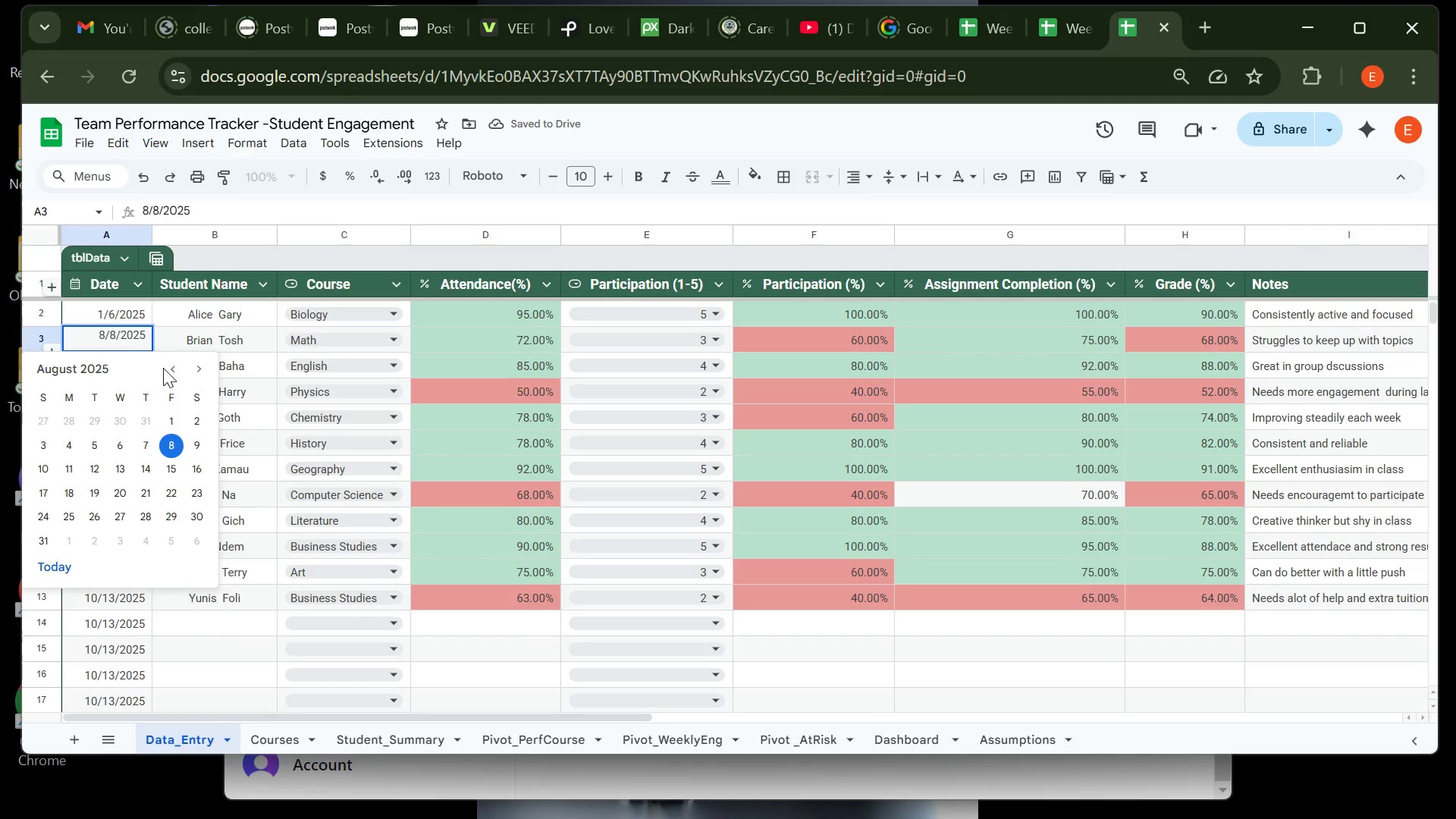 
double_click([170, 368])
 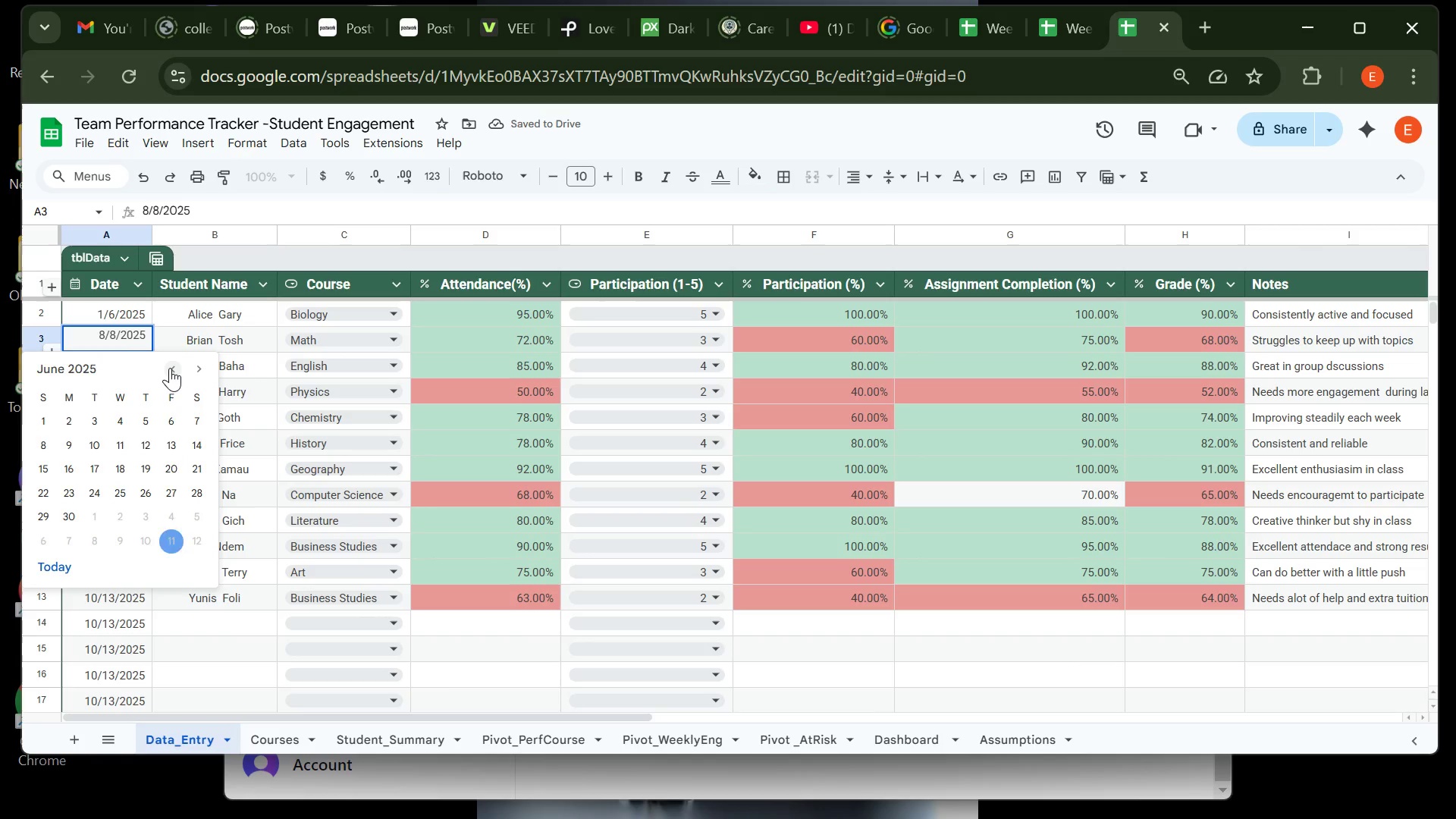 
triple_click([170, 368])
 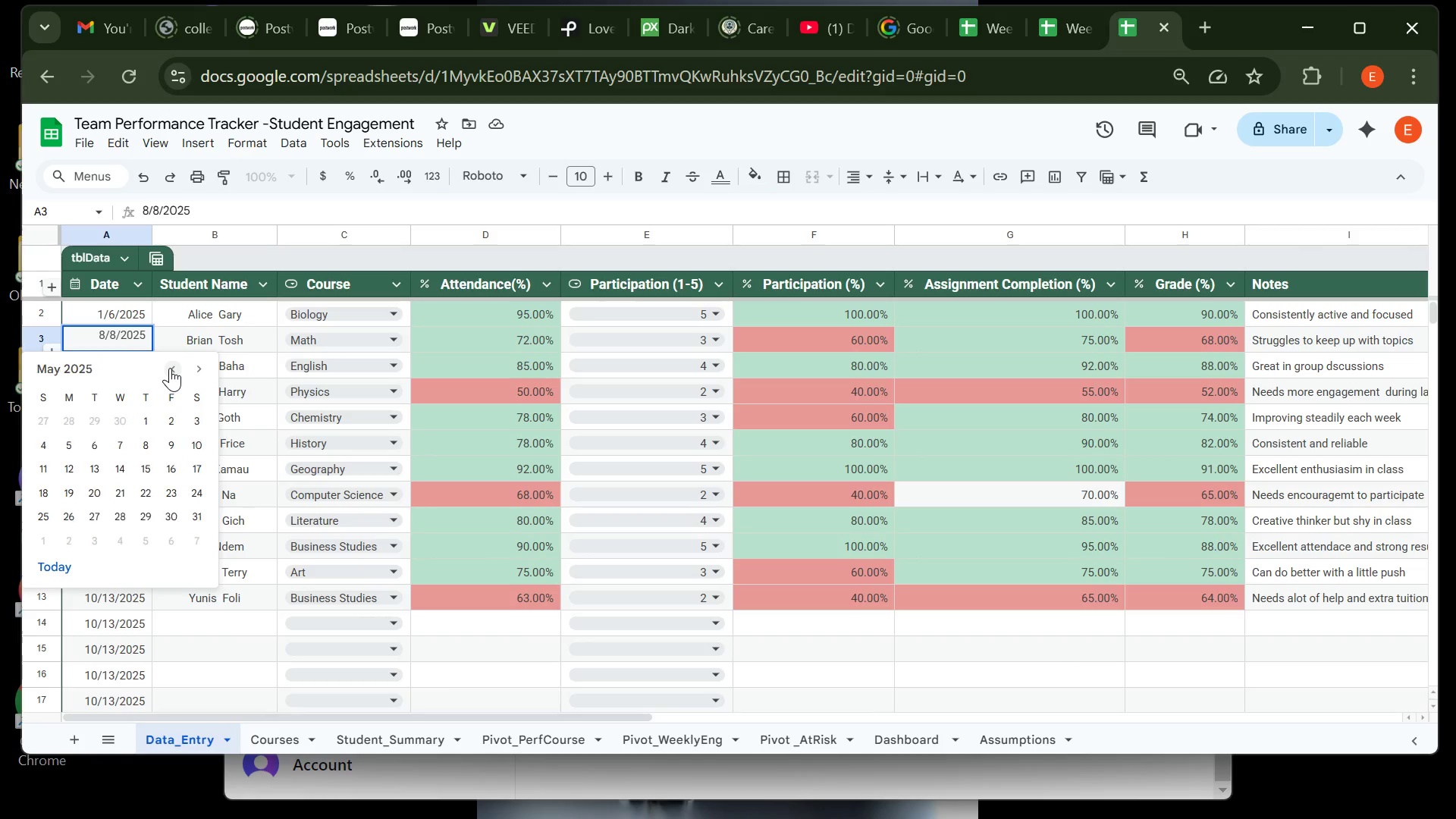 
triple_click([170, 368])
 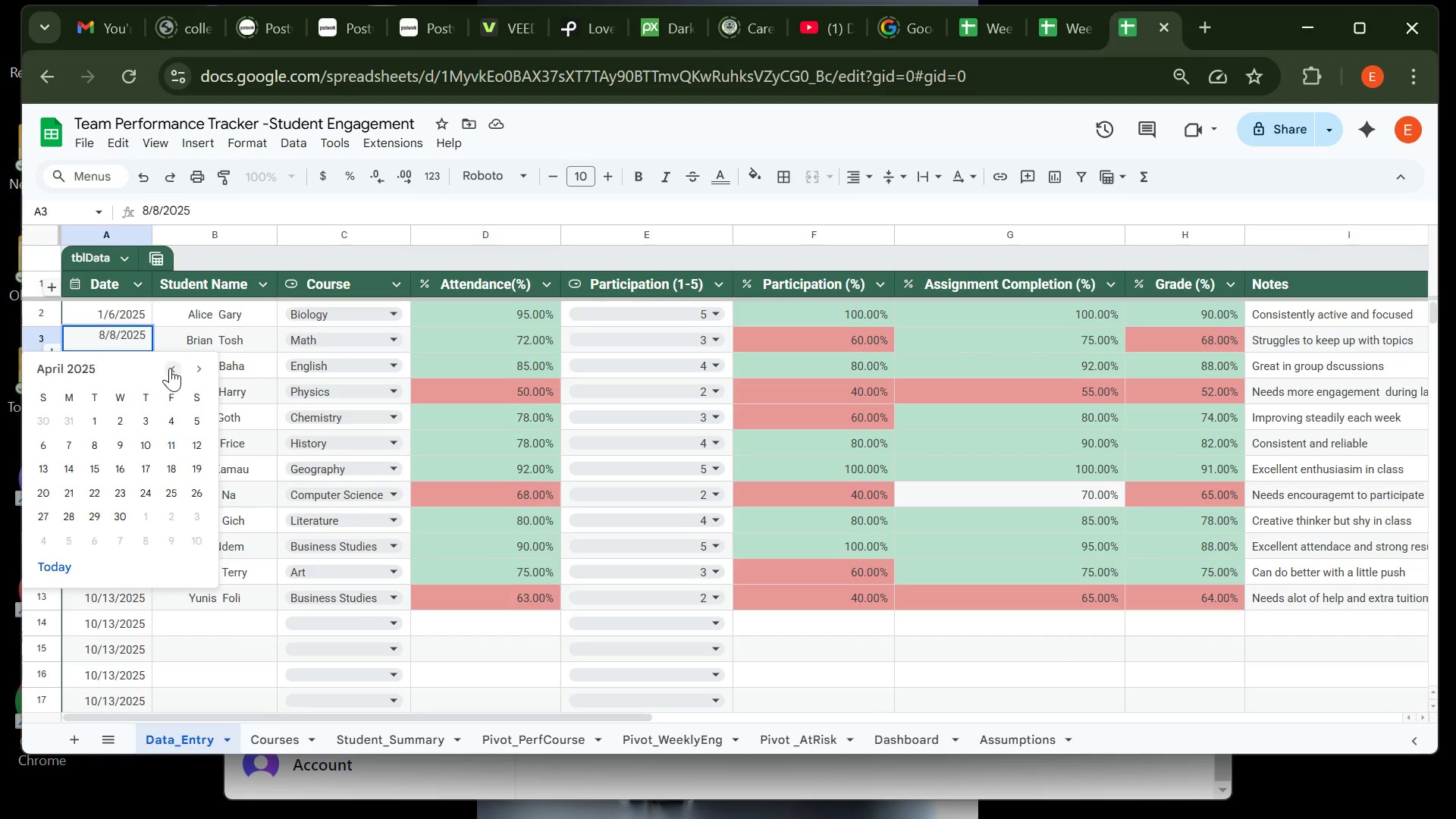 
triple_click([170, 368])
 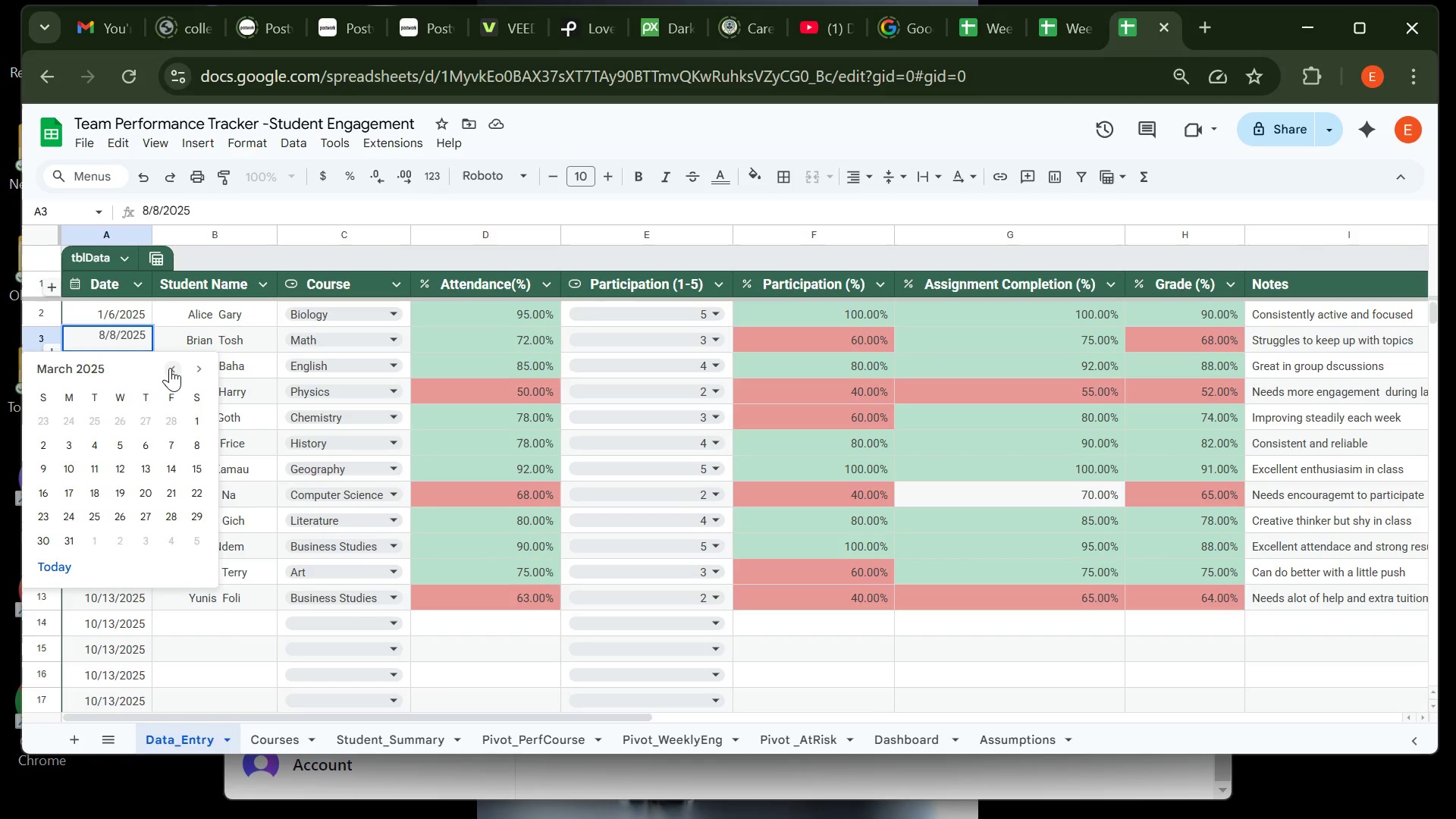 
left_click([170, 368])
 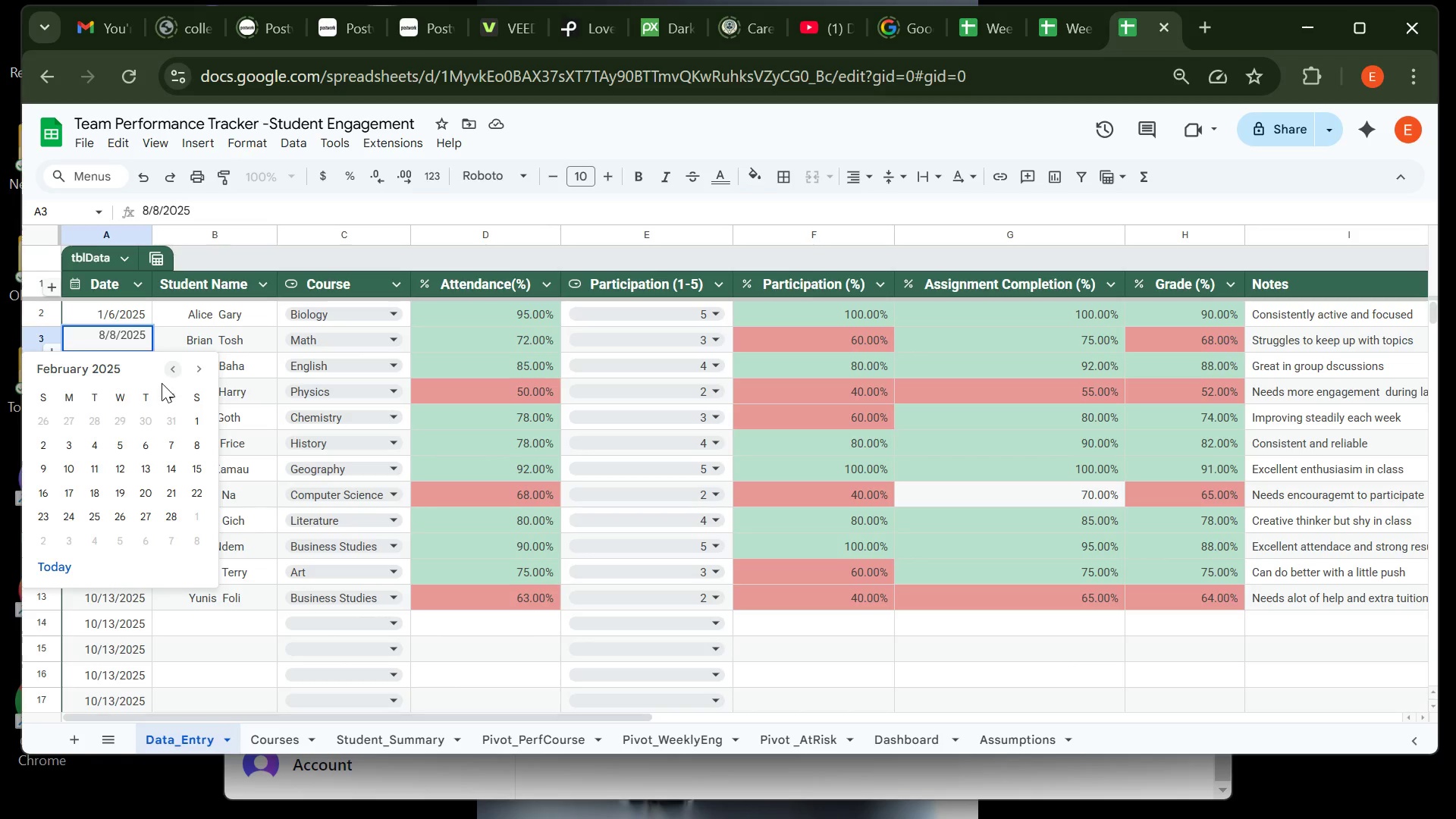 
left_click([171, 369])
 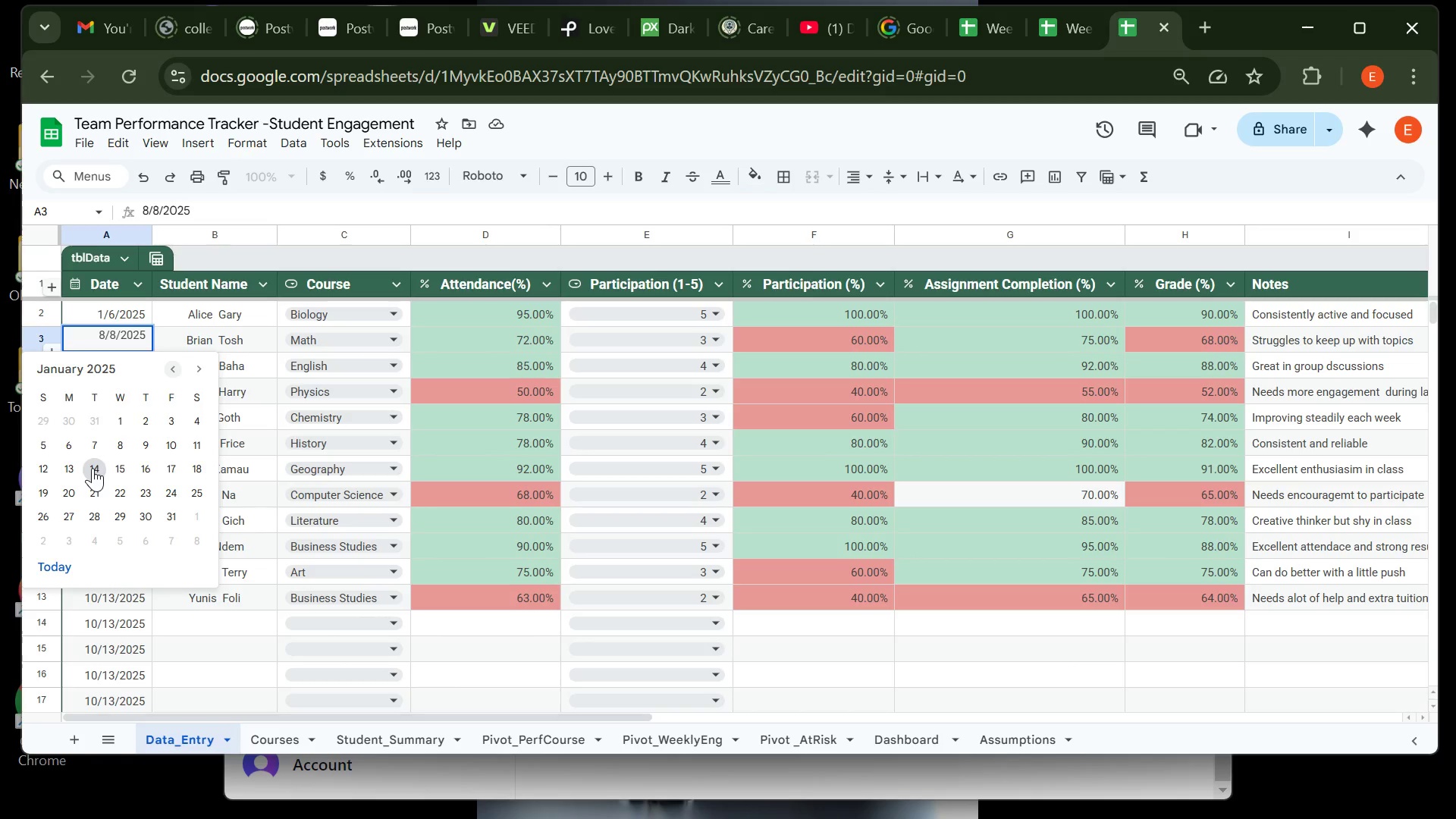 
left_click([93, 468])
 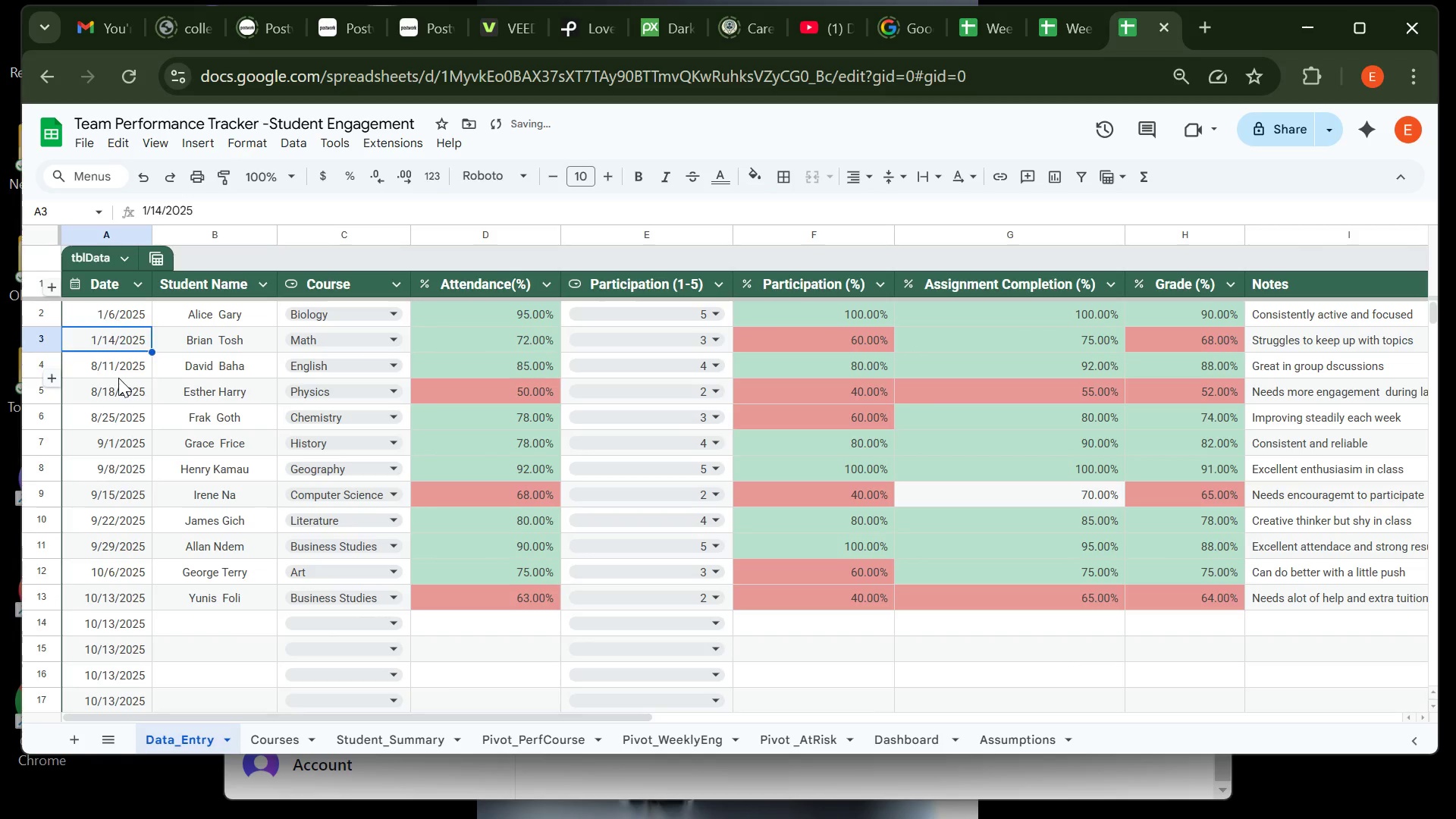 
double_click([118, 378])
 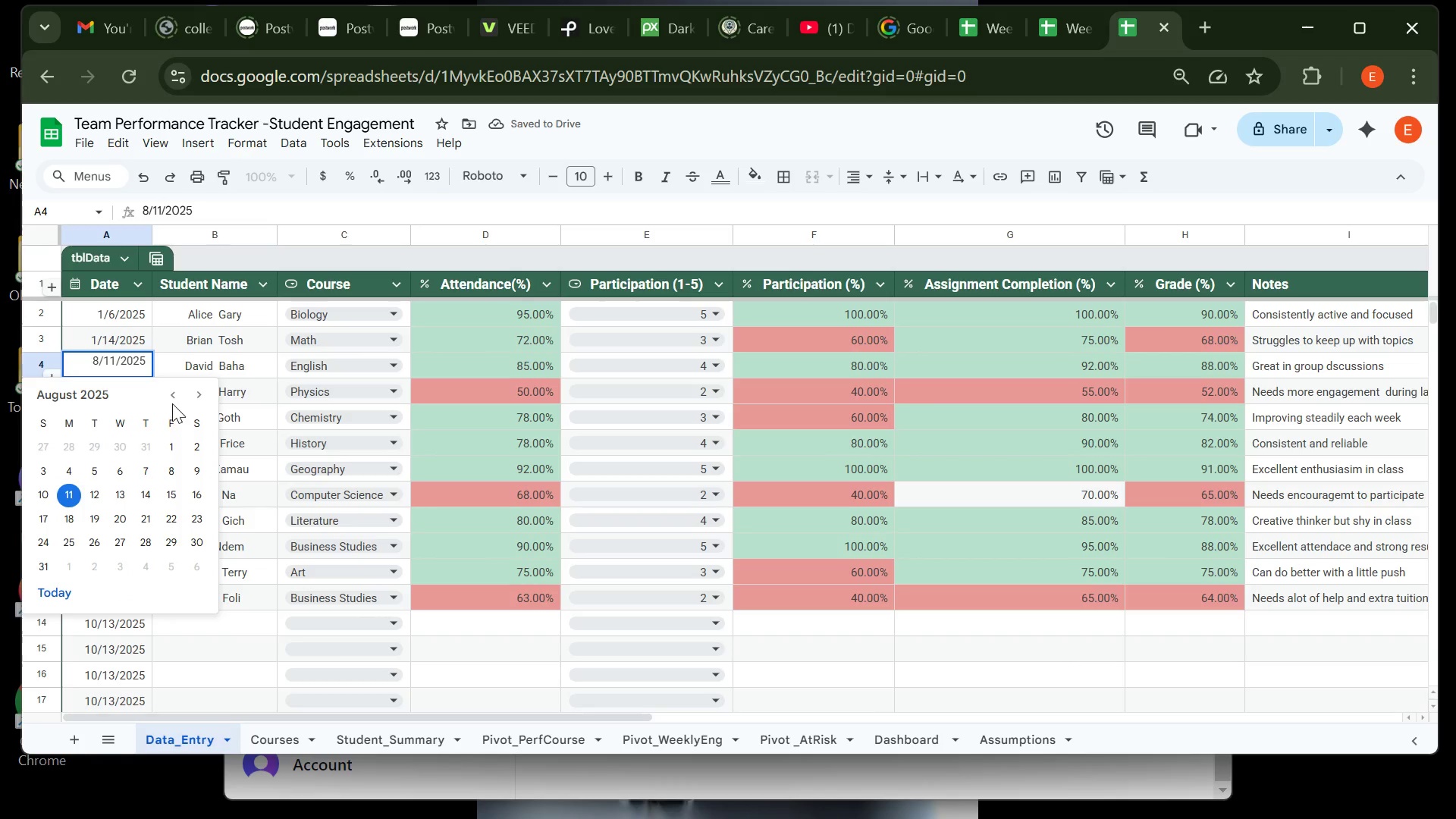 
double_click([170, 392])
 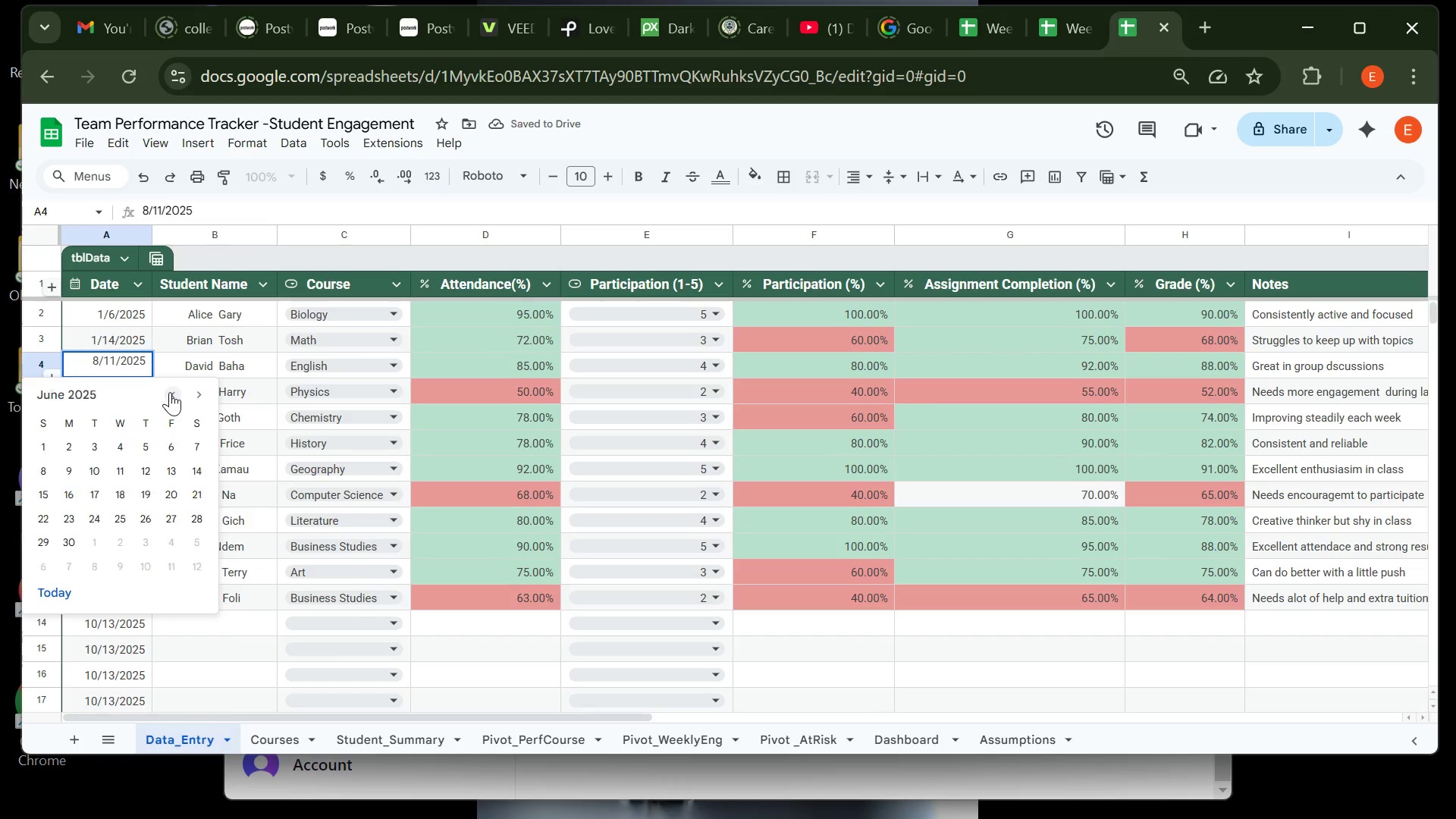 
triple_click([170, 392])
 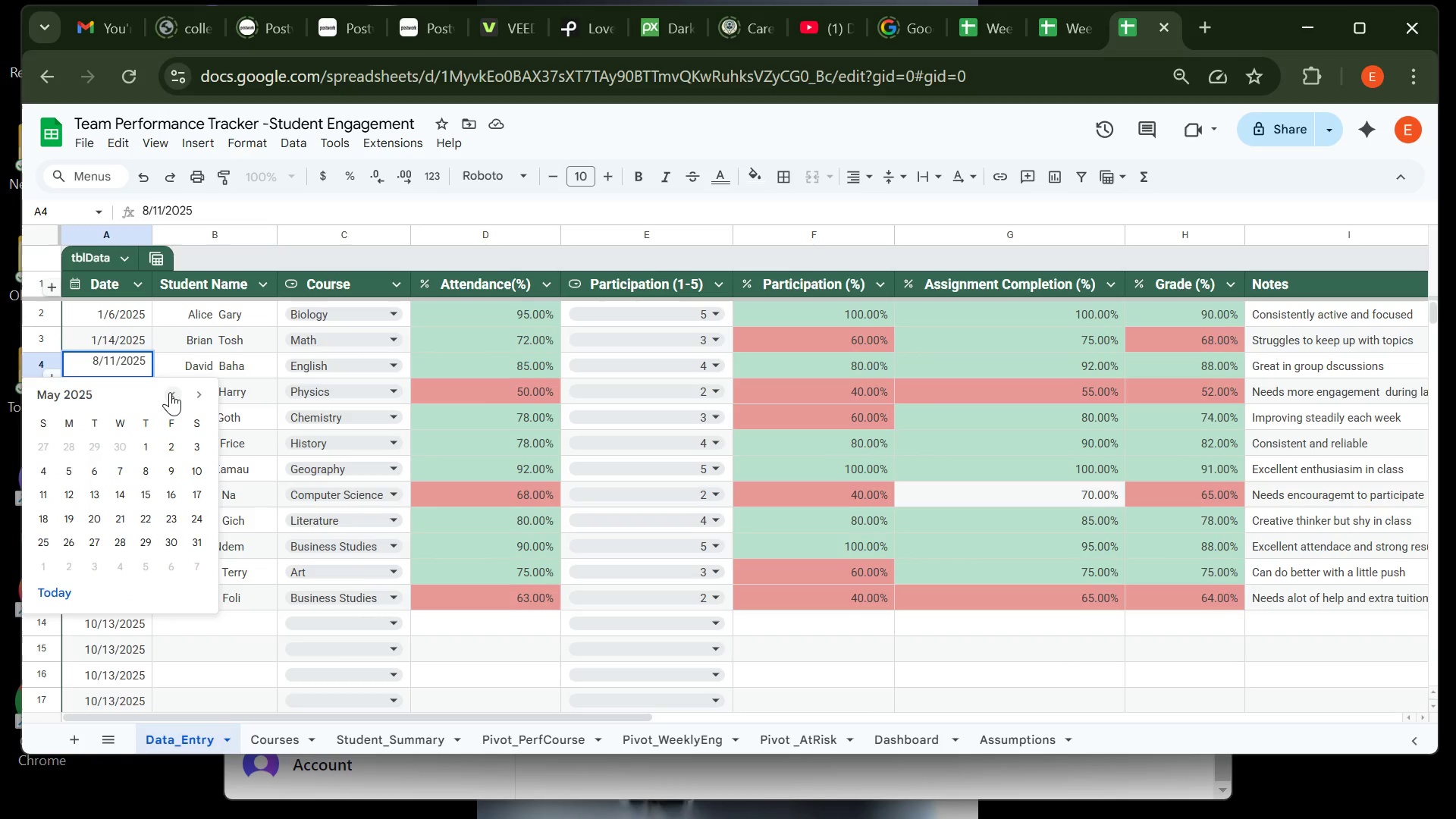 
triple_click([170, 392])
 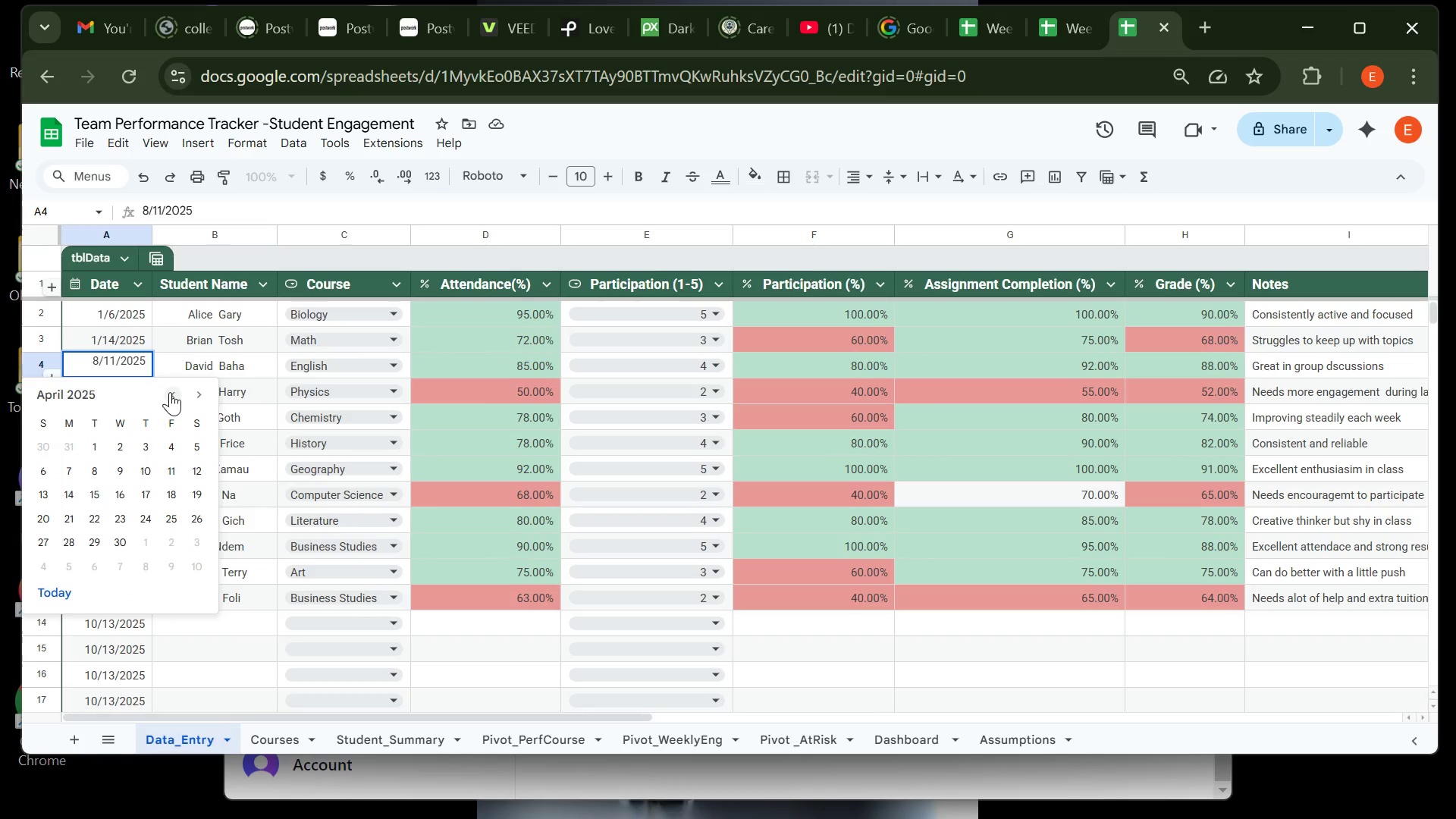 
triple_click([170, 392])
 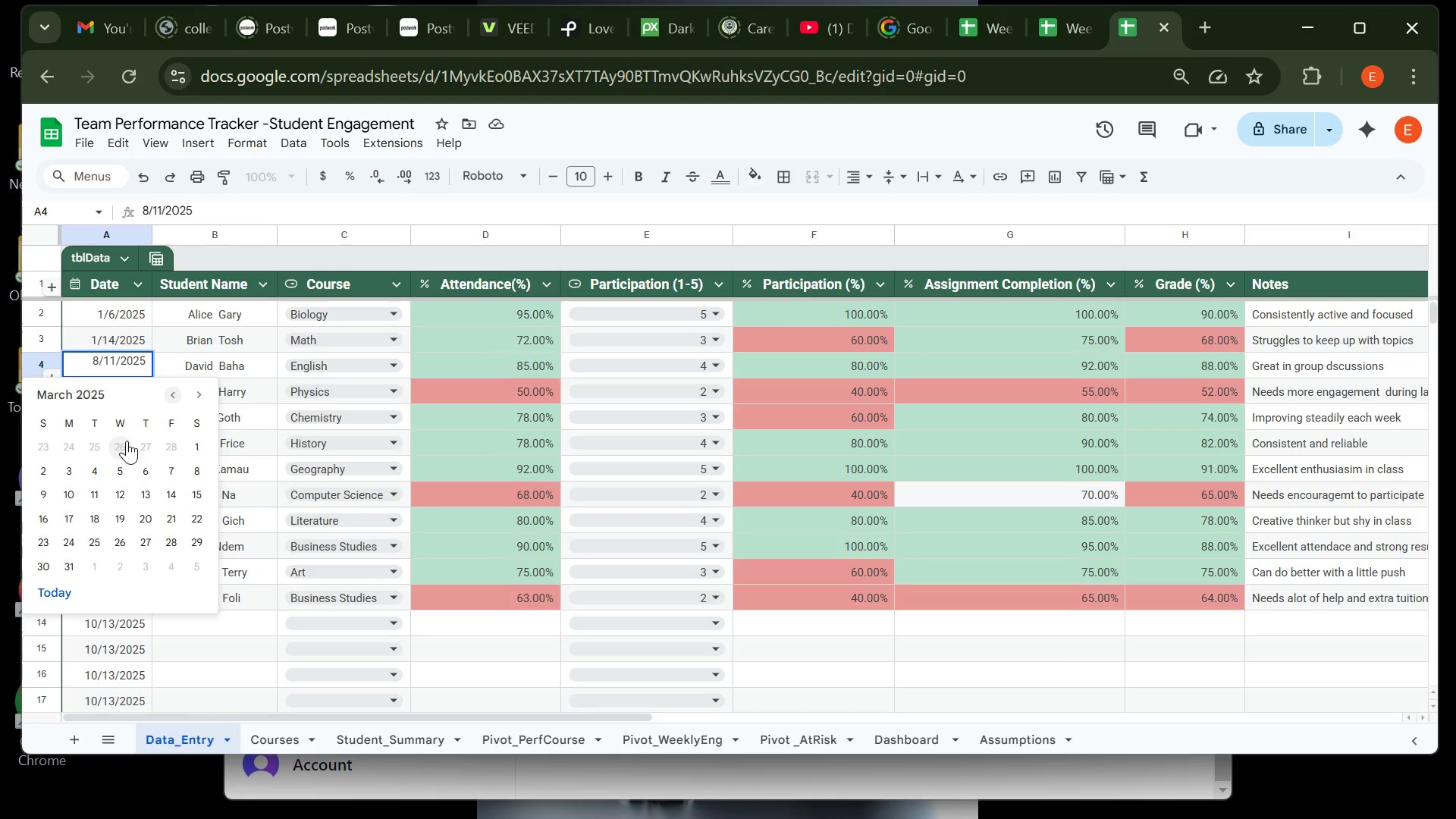 
left_click([174, 391])
 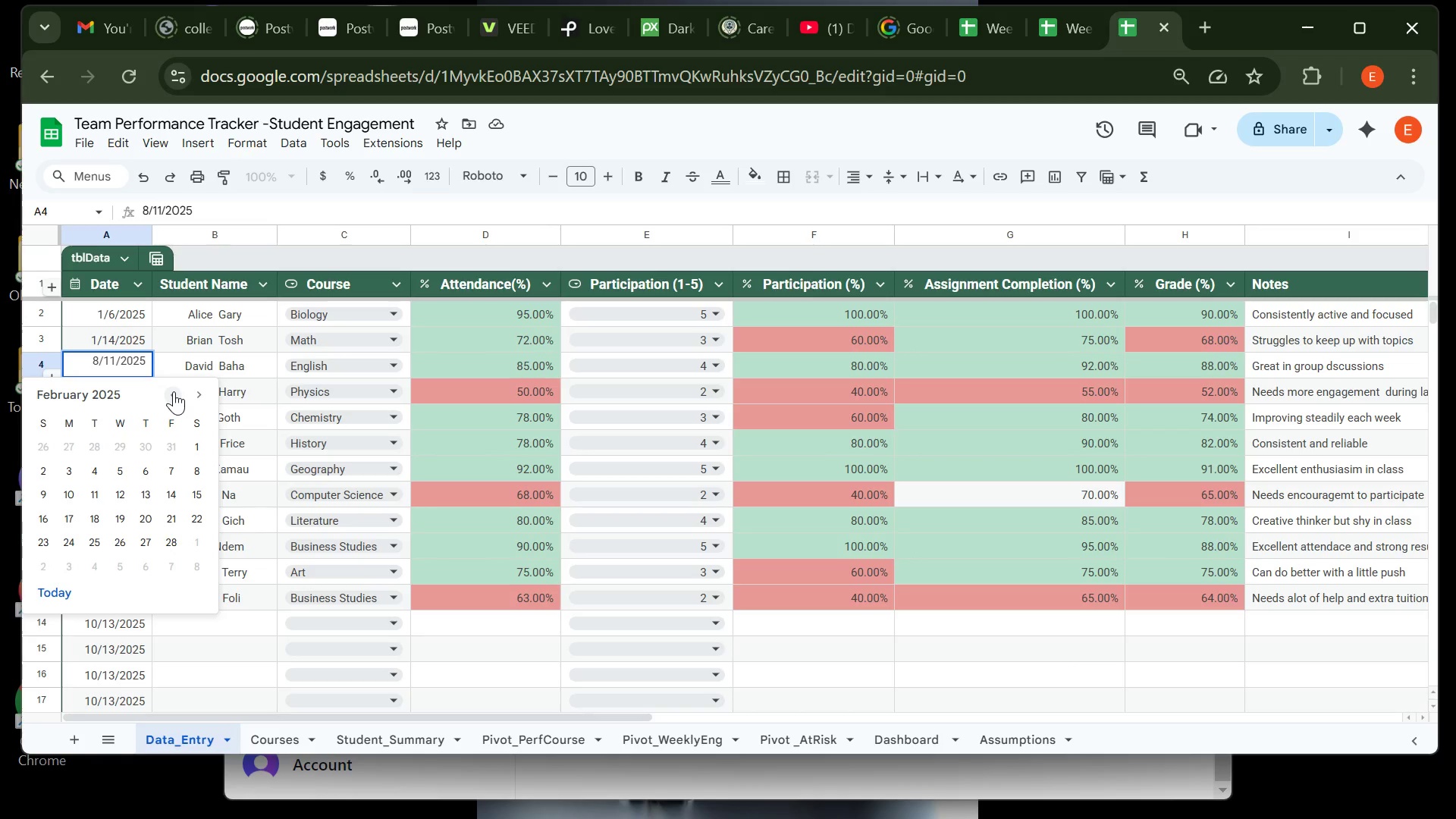 
left_click([174, 391])
 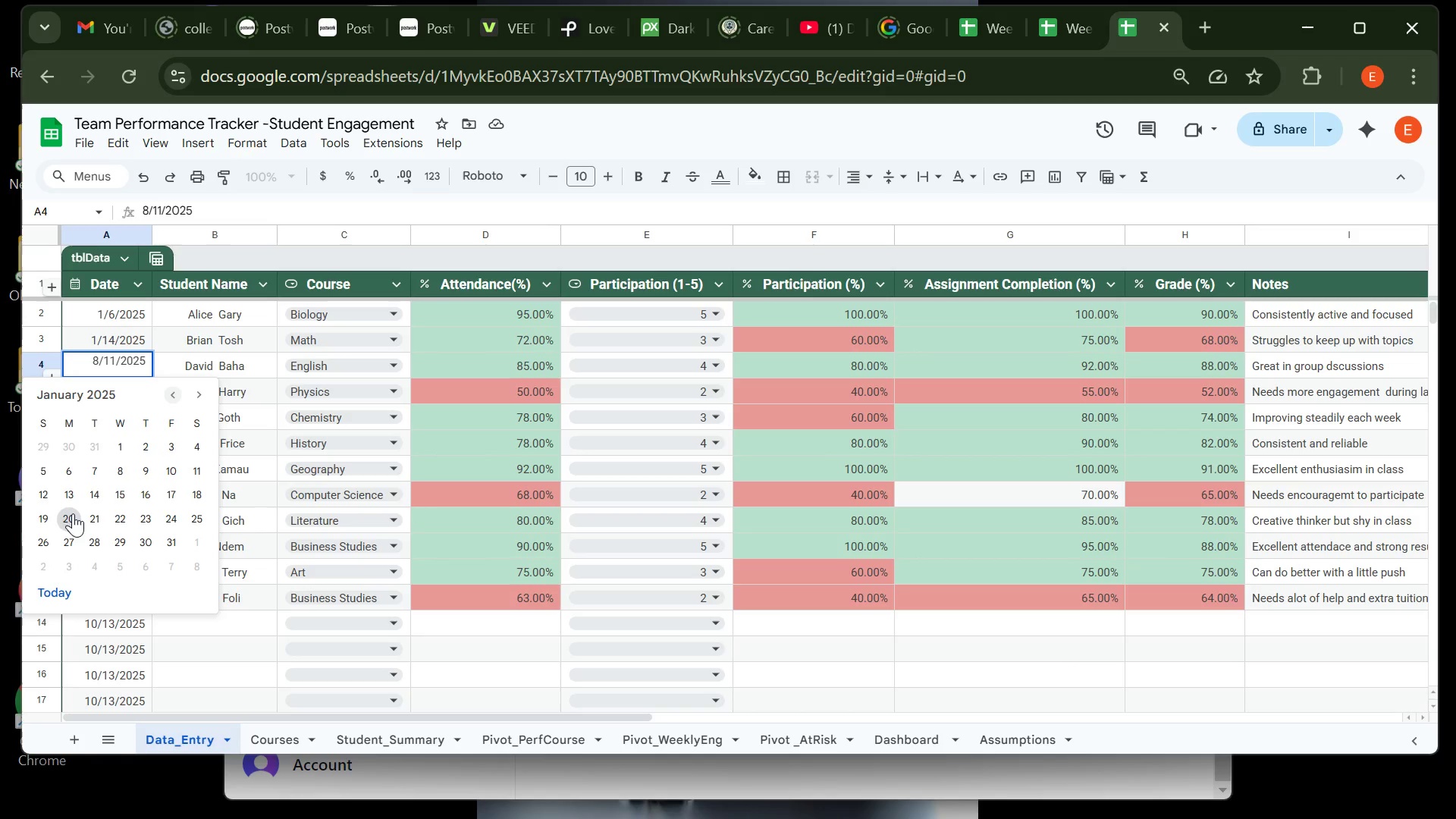 
left_click([73, 513])
 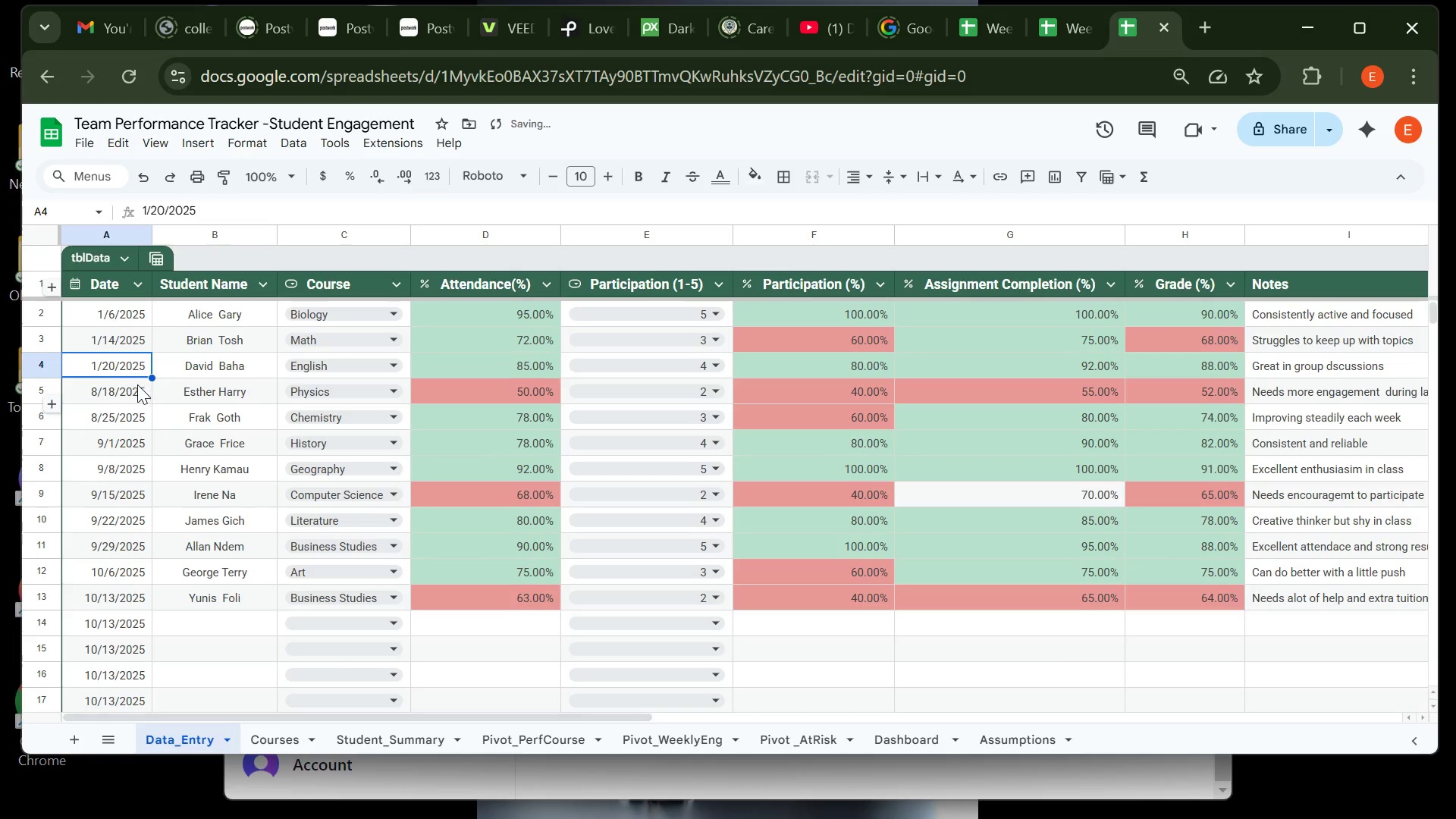 
mouse_move([127, 302])
 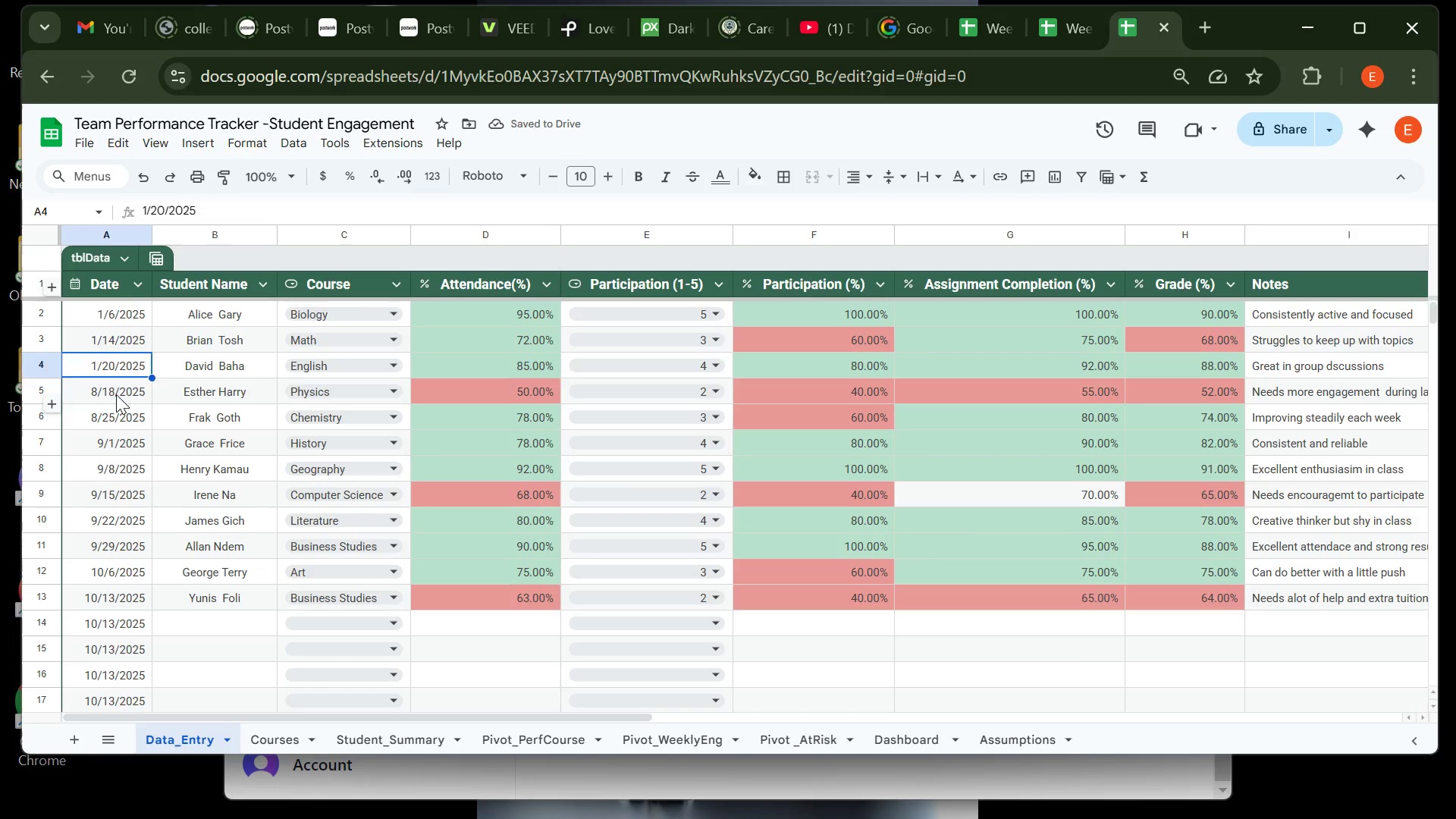 
double_click([116, 394])
 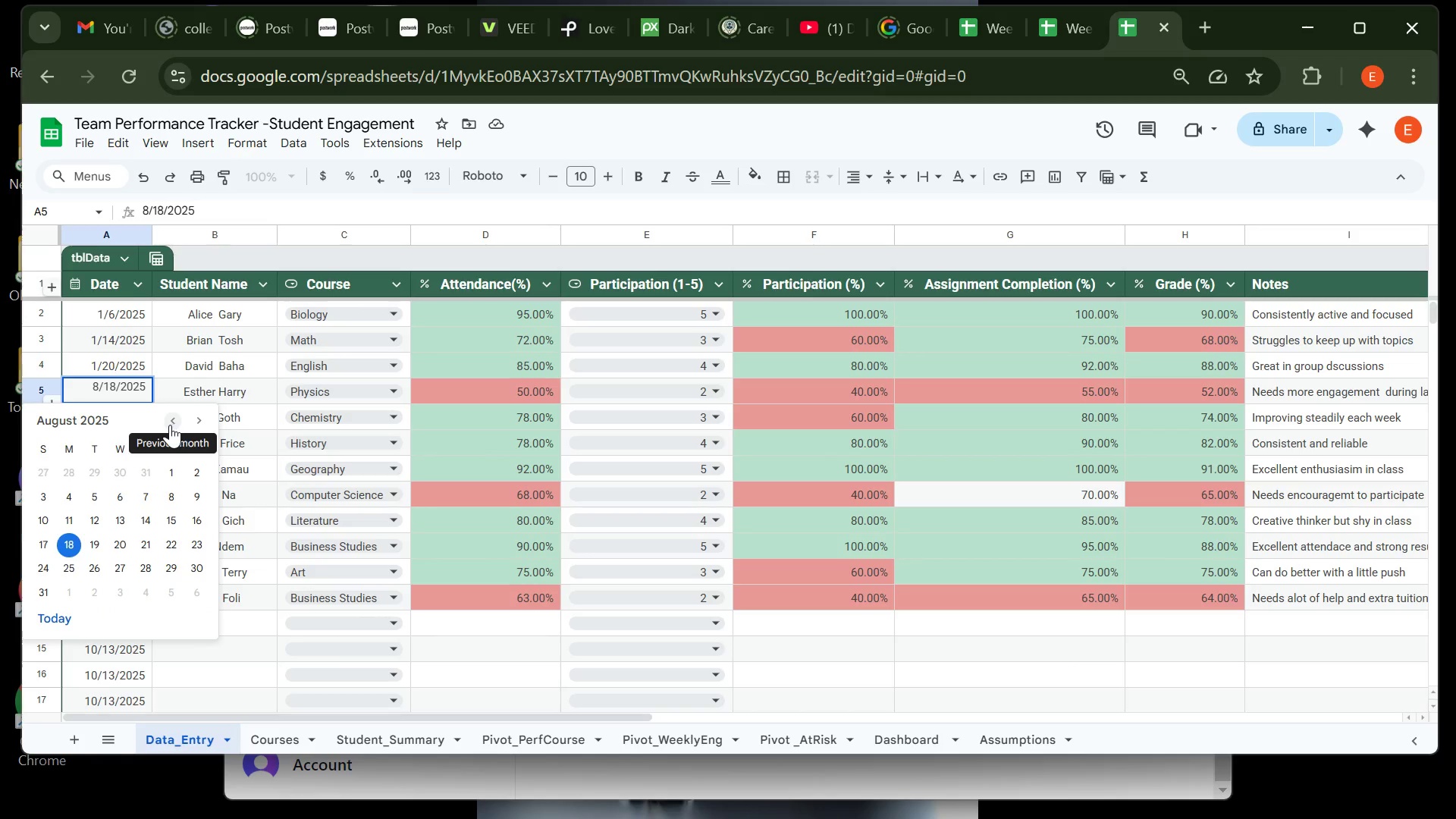 
double_click([169, 425])
 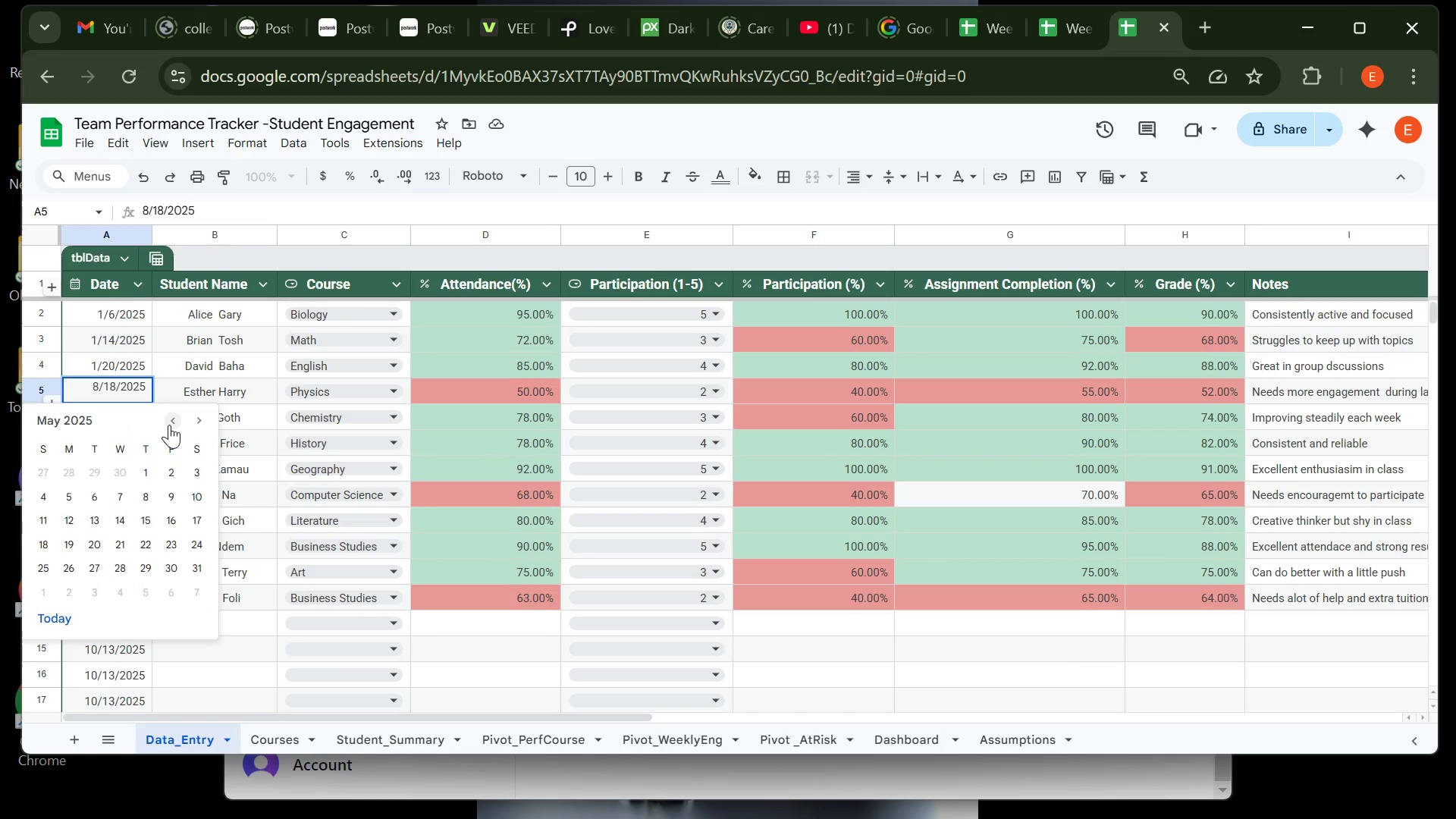 
triple_click([169, 425])
 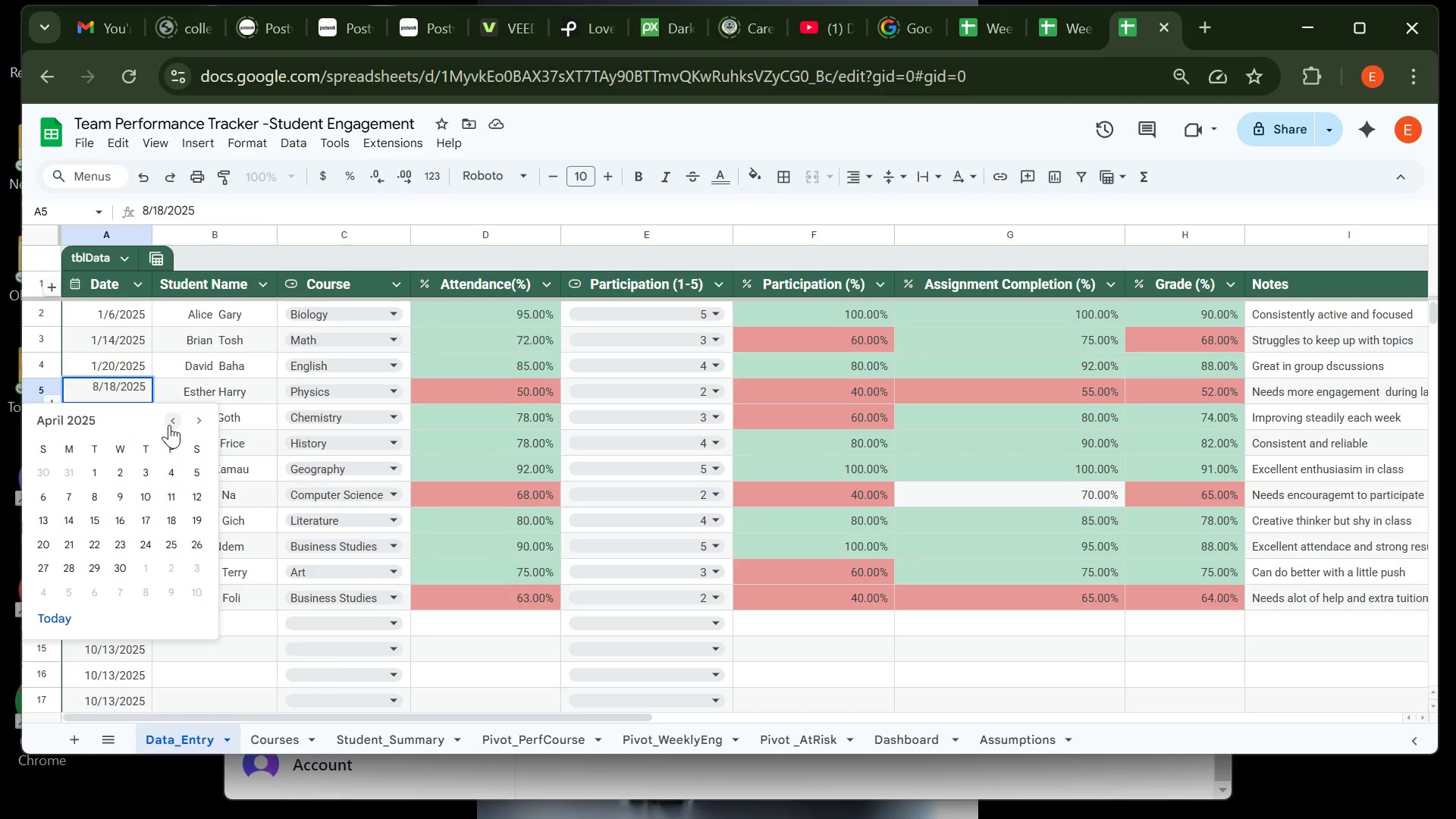 
triple_click([169, 425])
 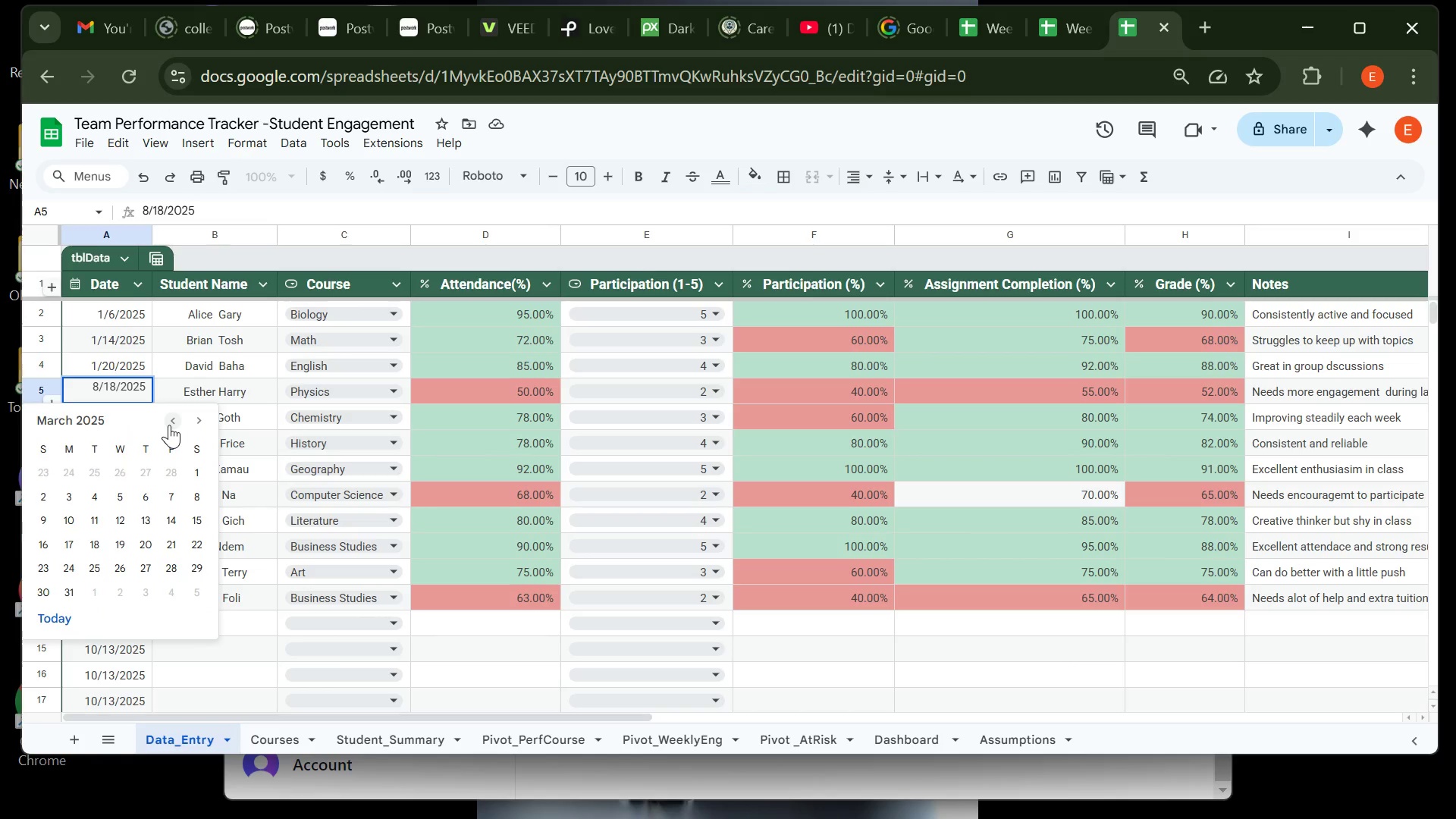 
triple_click([169, 425])
 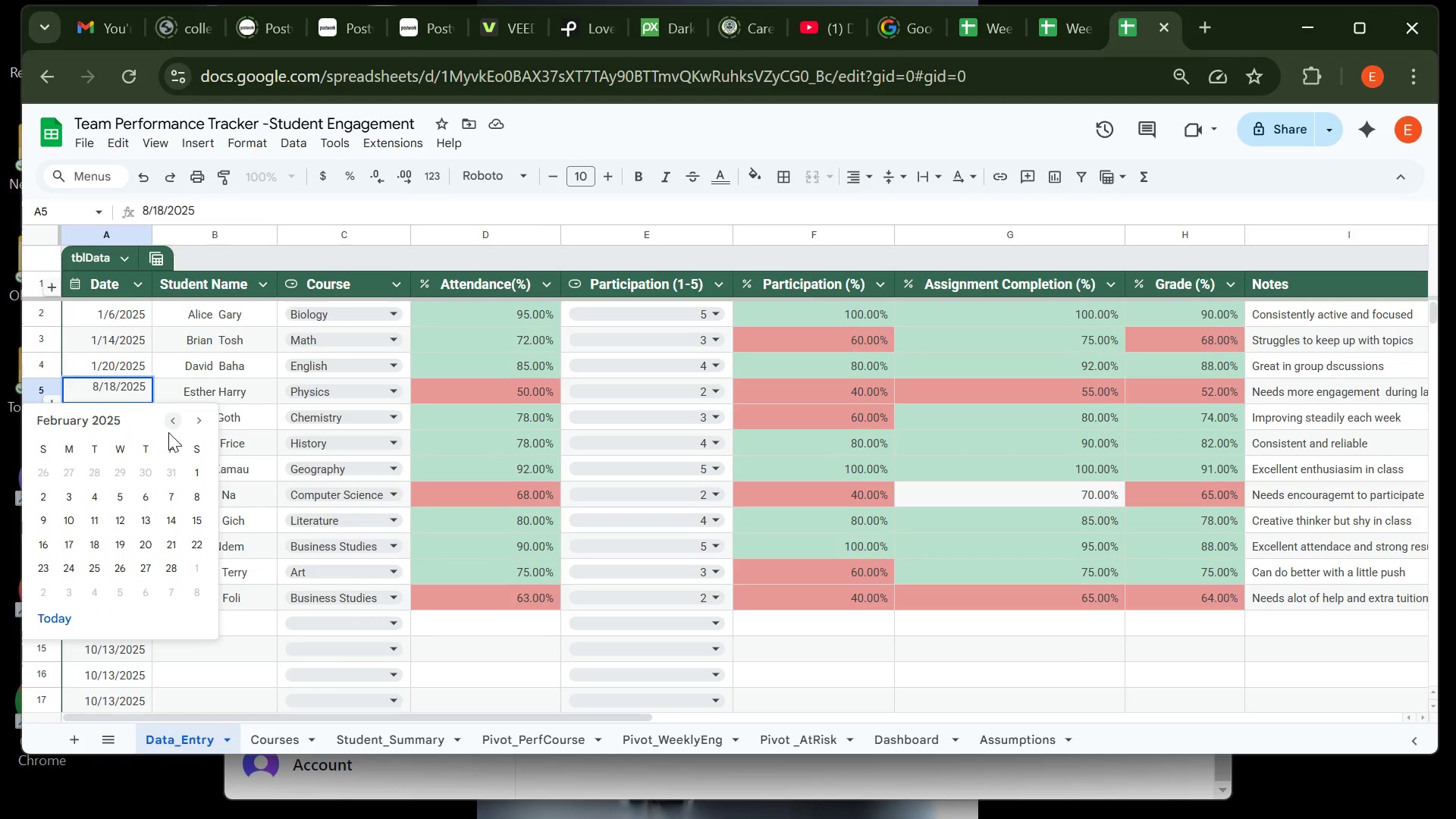 
left_click([171, 423])
 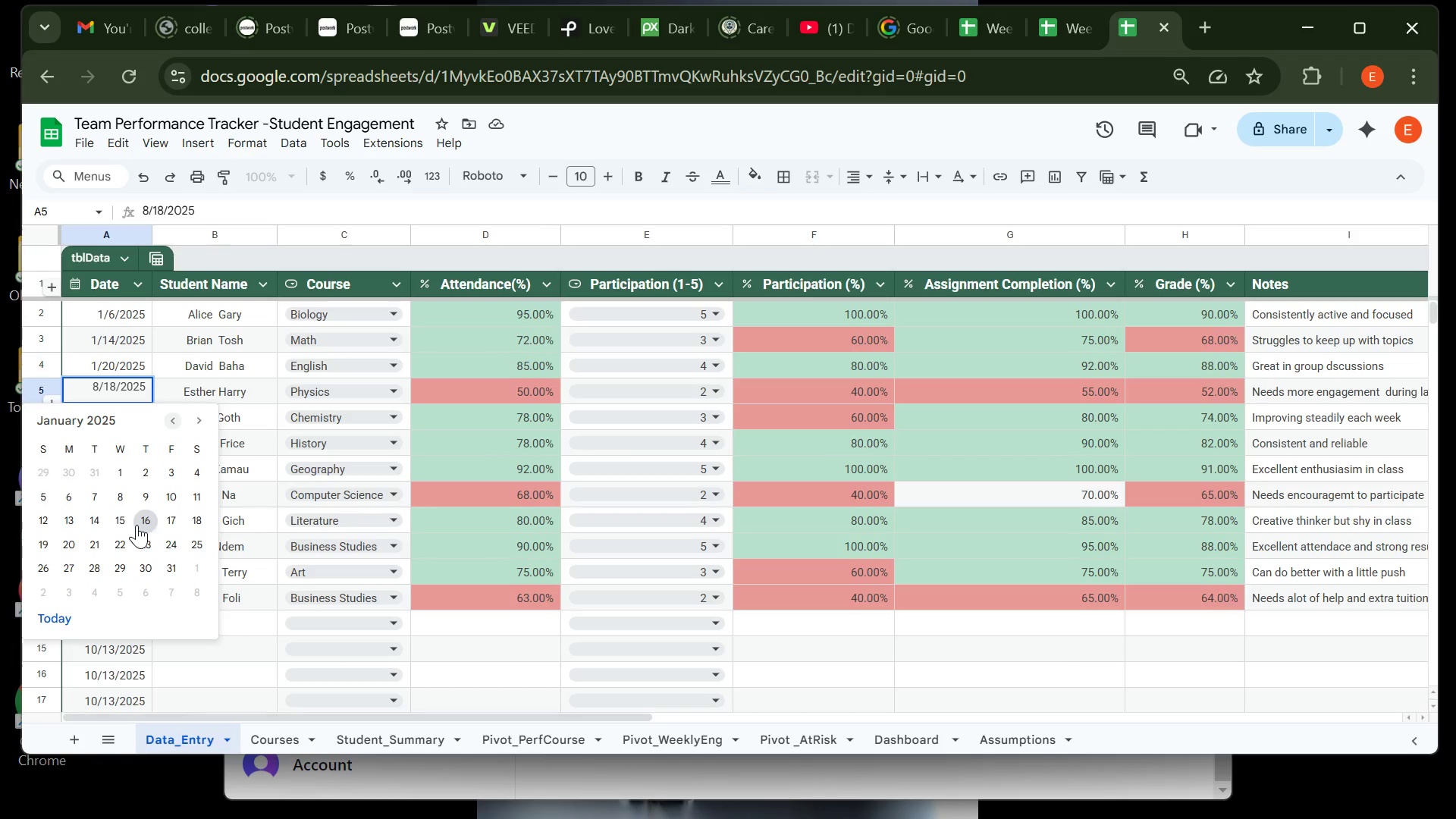 
wait(5.06)
 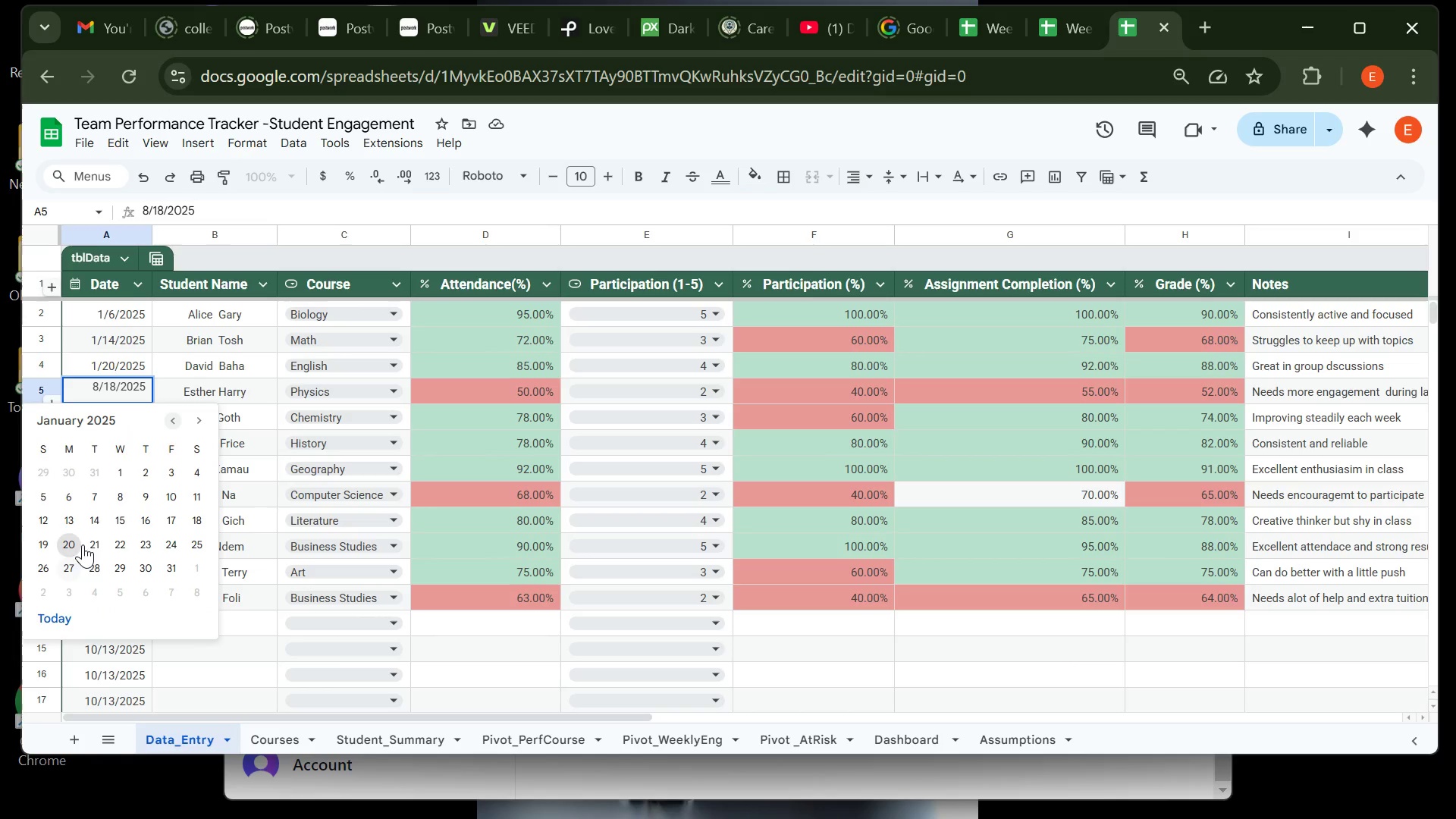 
left_click([121, 544])
 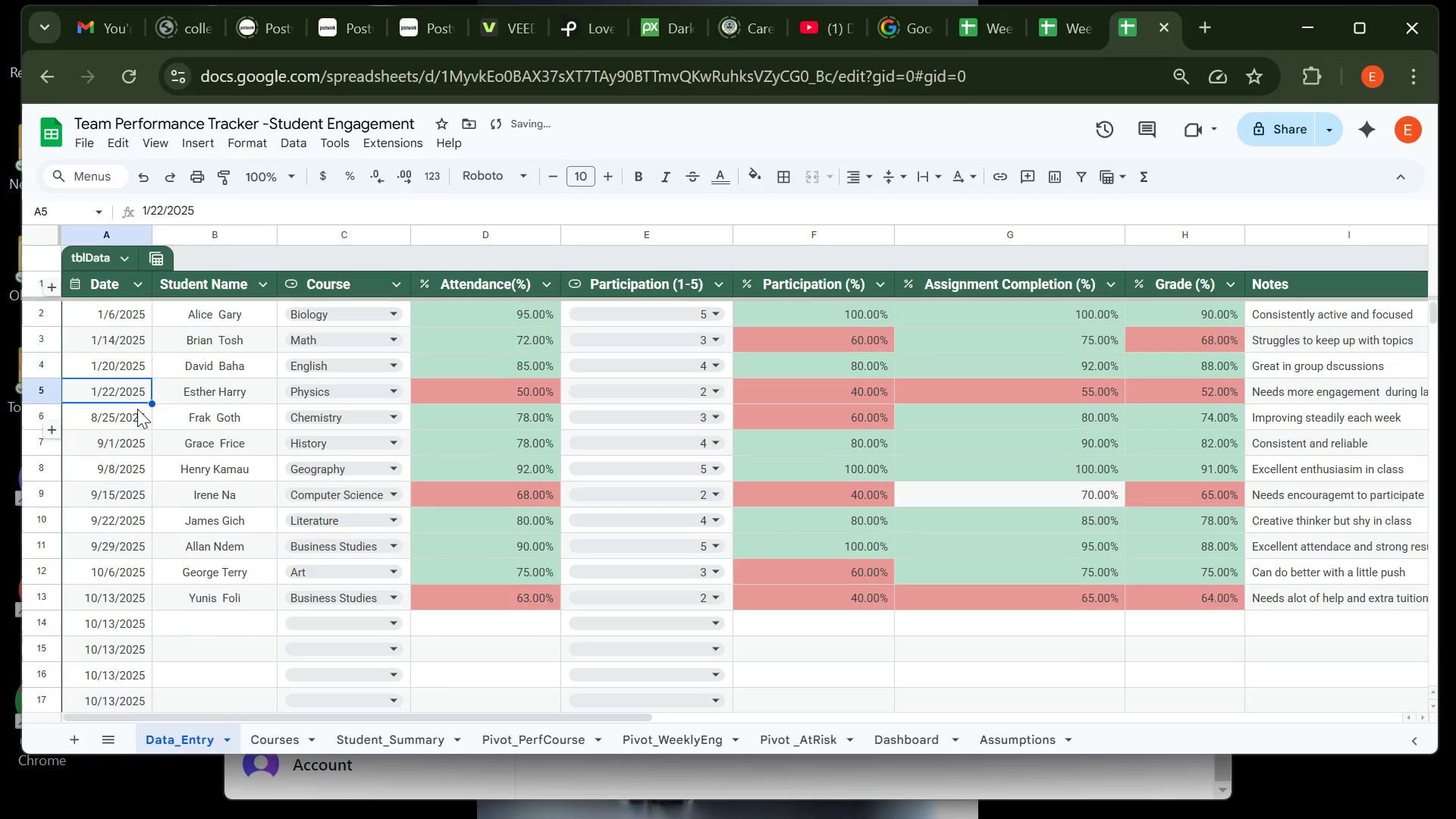 
double_click([137, 409])
 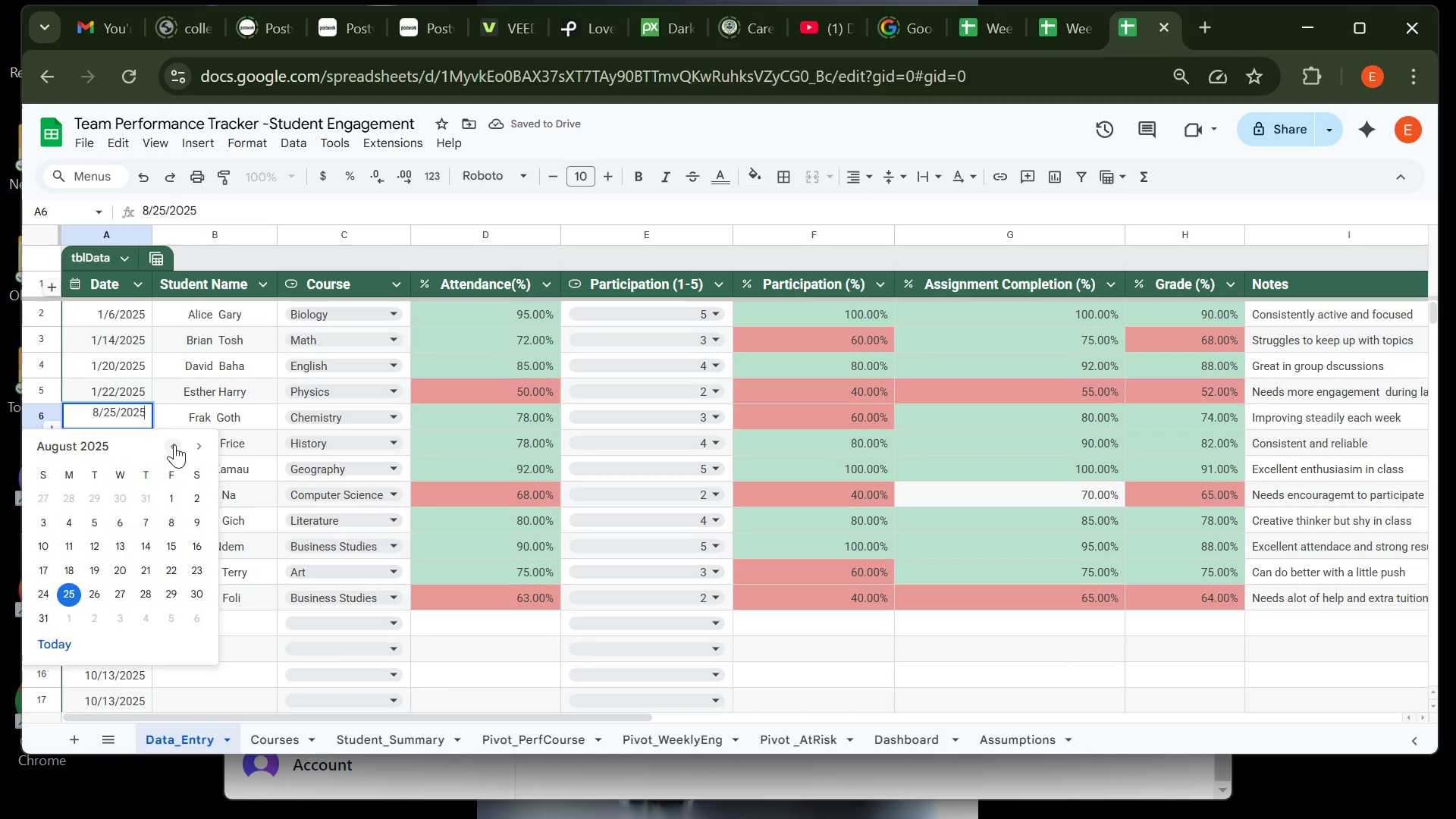 
left_click([173, 446])
 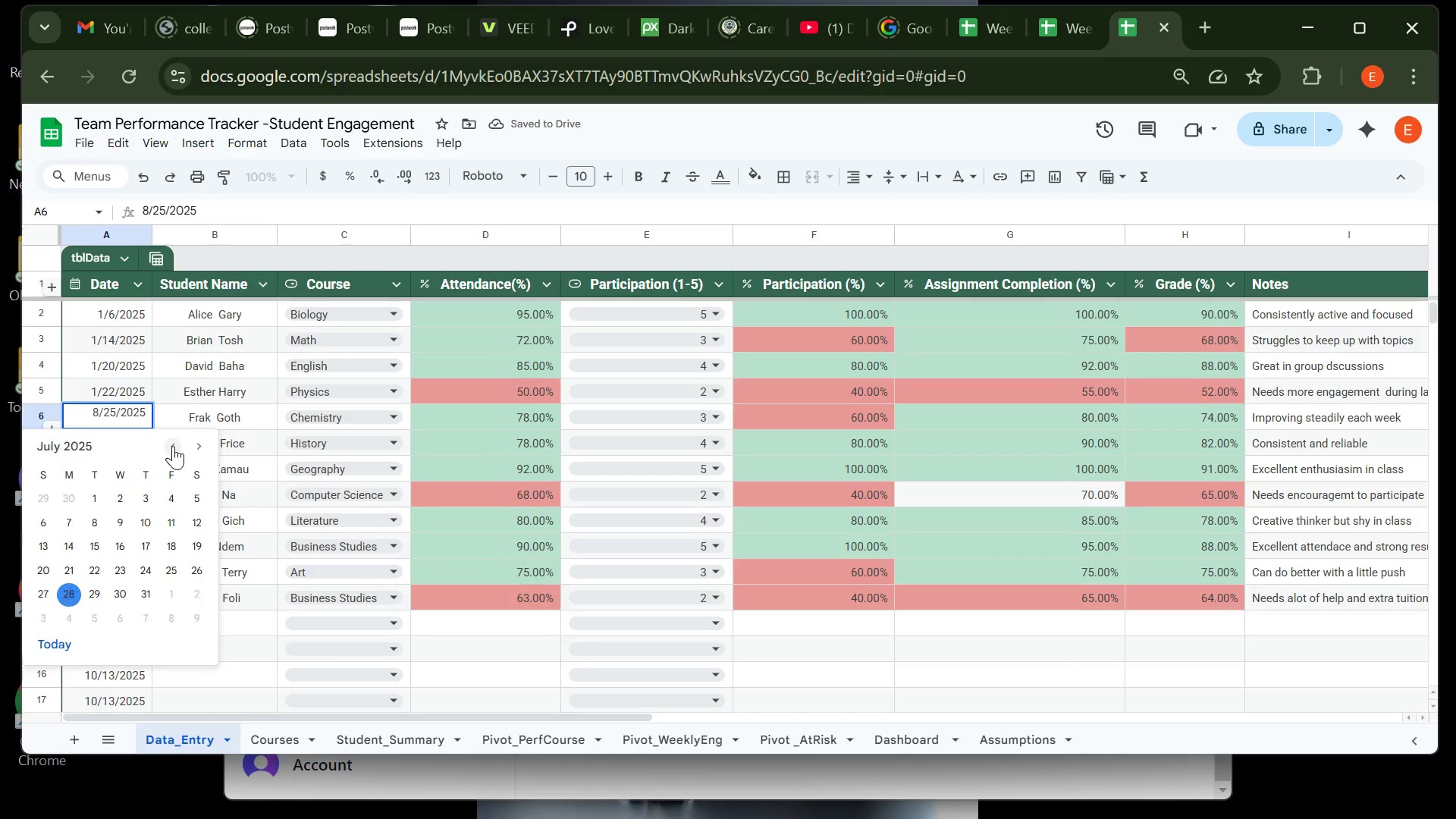 
left_click([173, 446])
 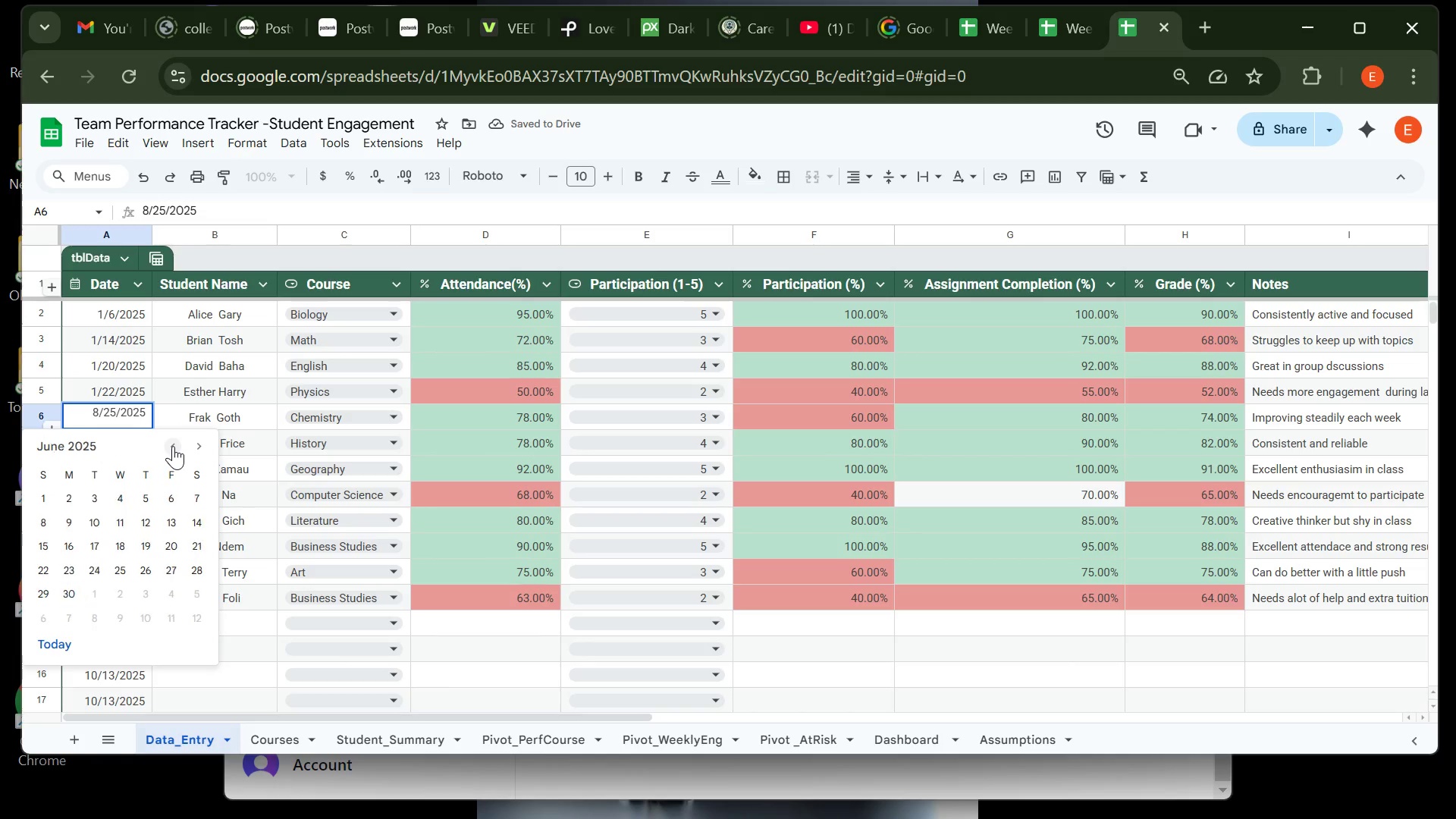 
left_click([173, 446])
 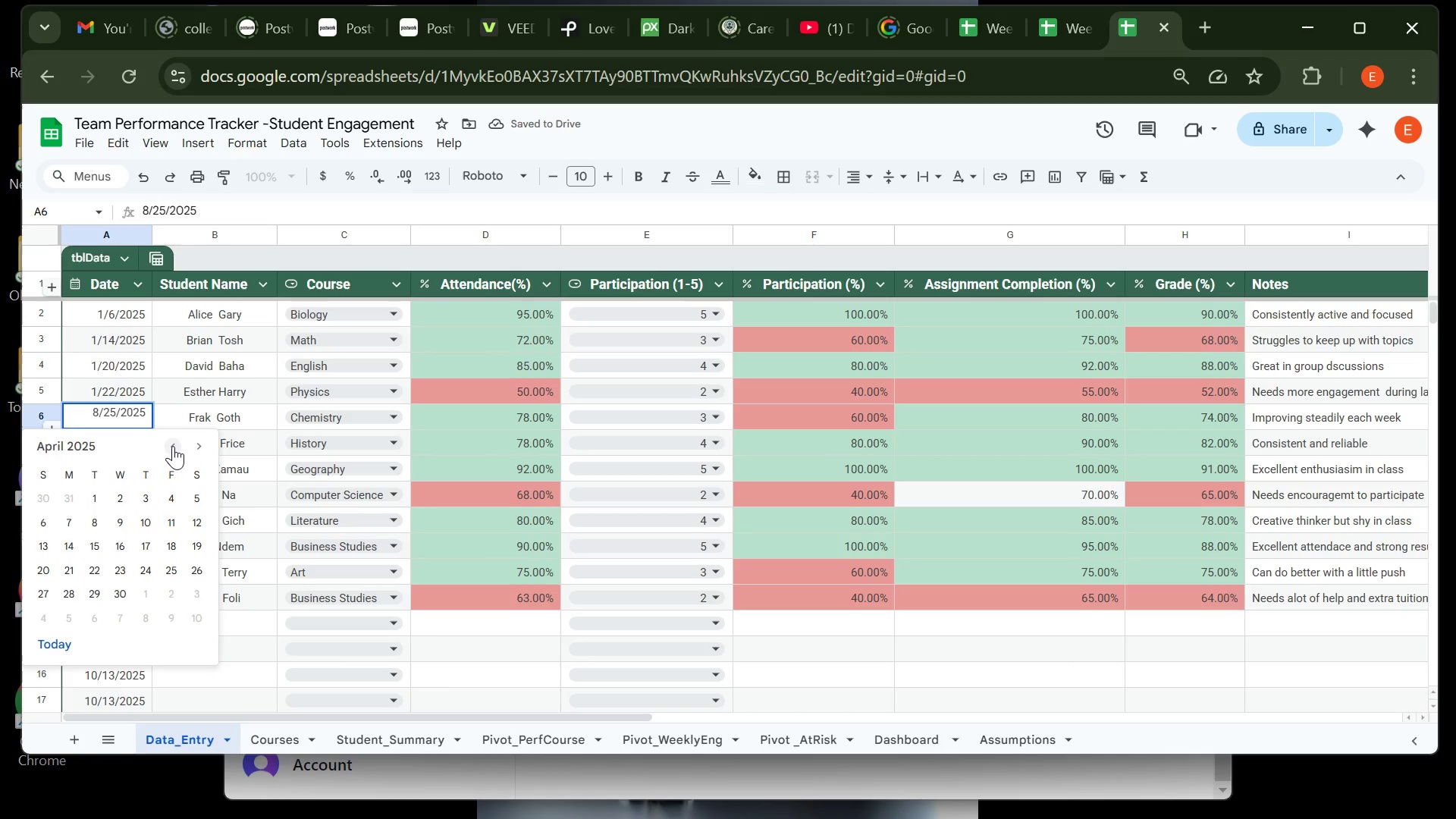 
double_click([173, 446])
 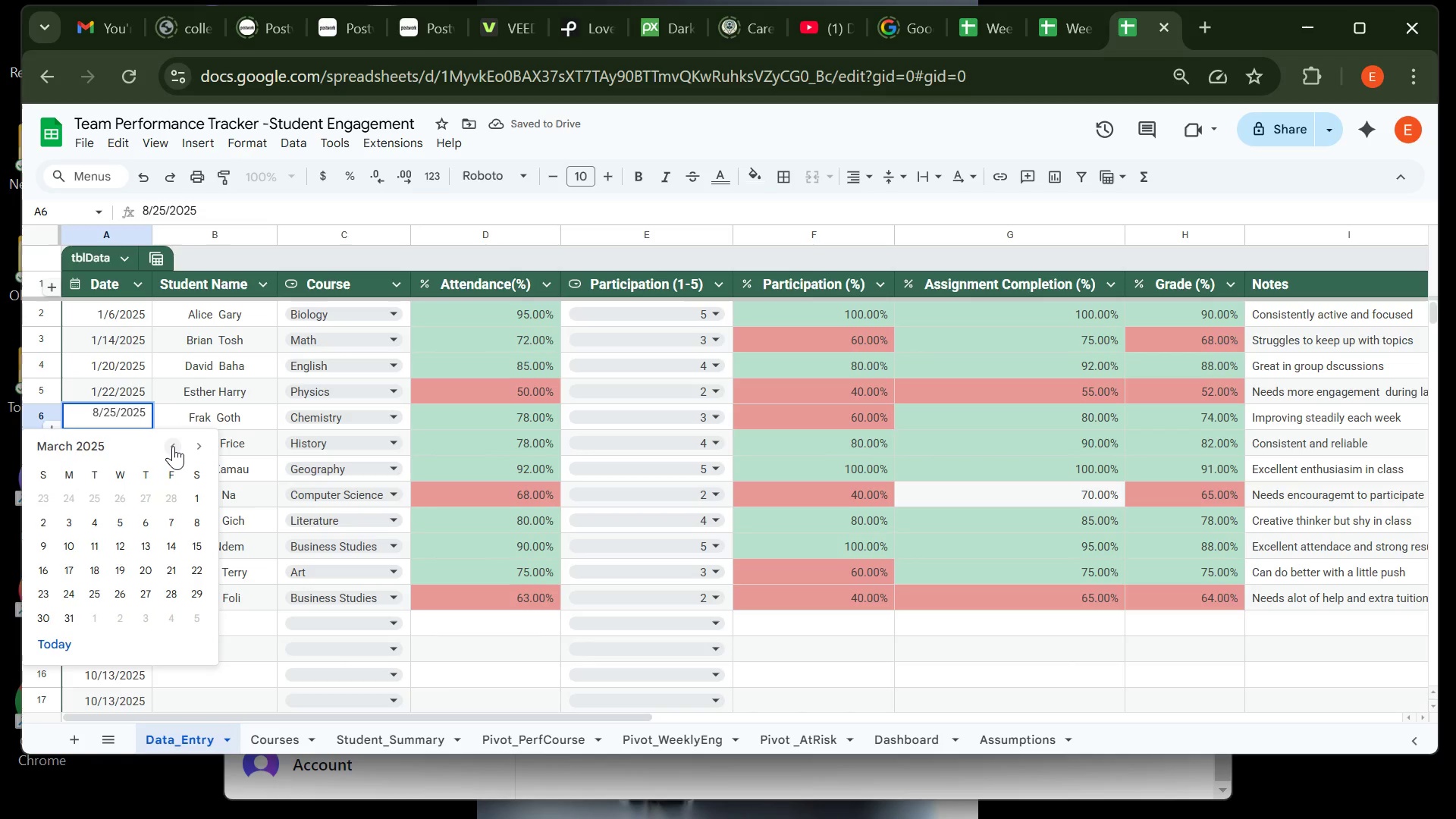 
left_click([173, 446])
 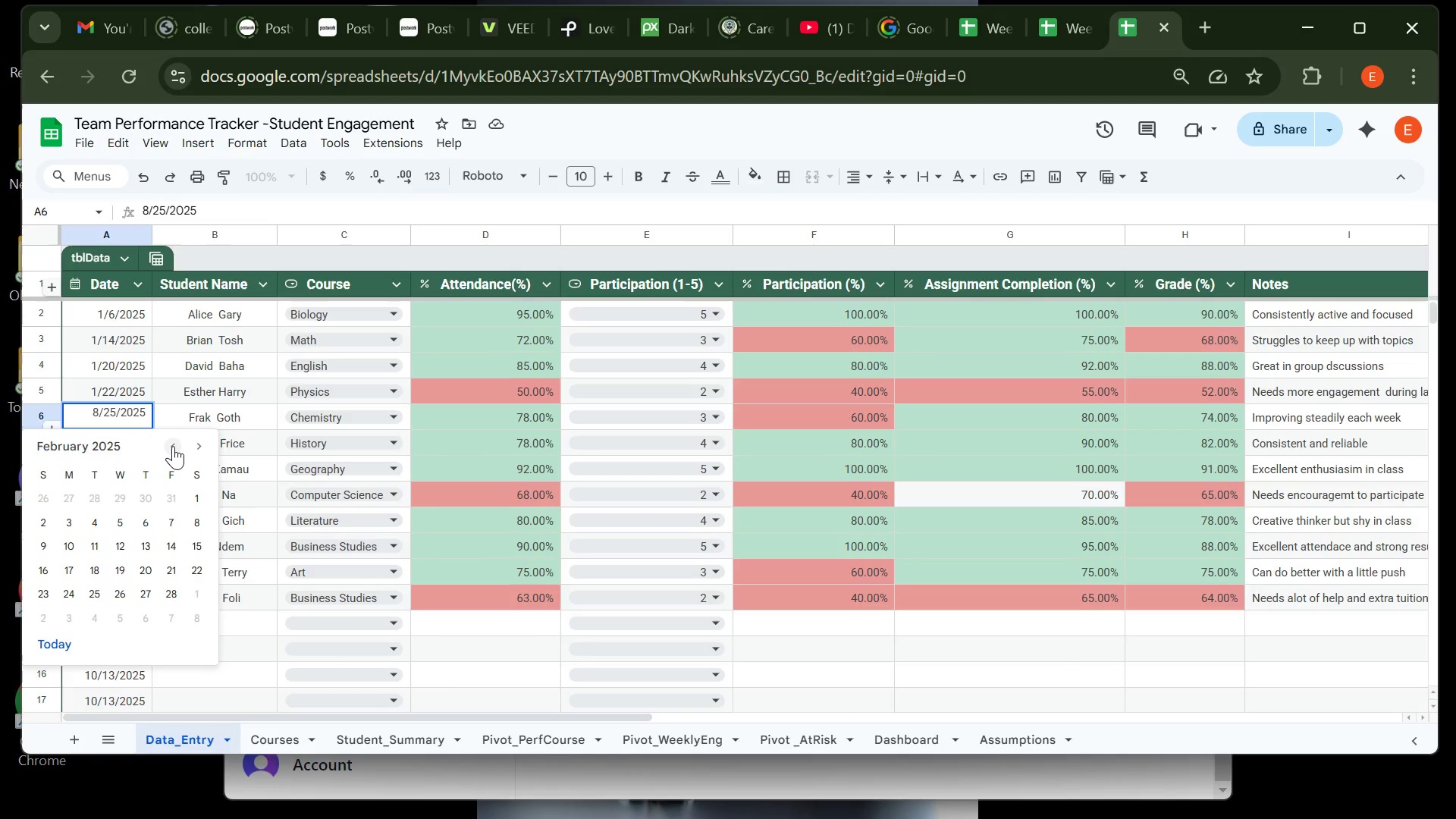 
left_click([173, 446])
 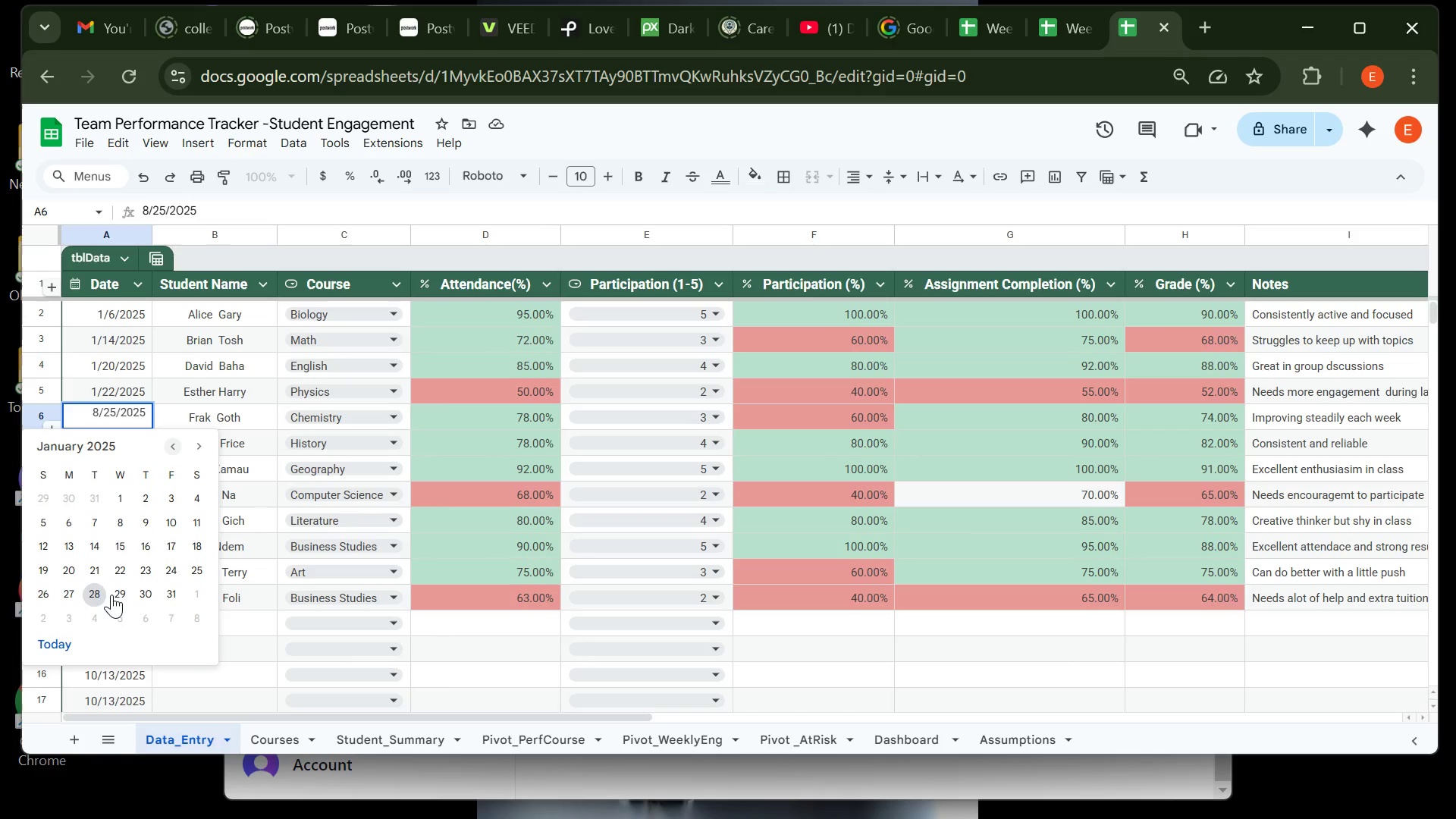 
left_click([138, 595])
 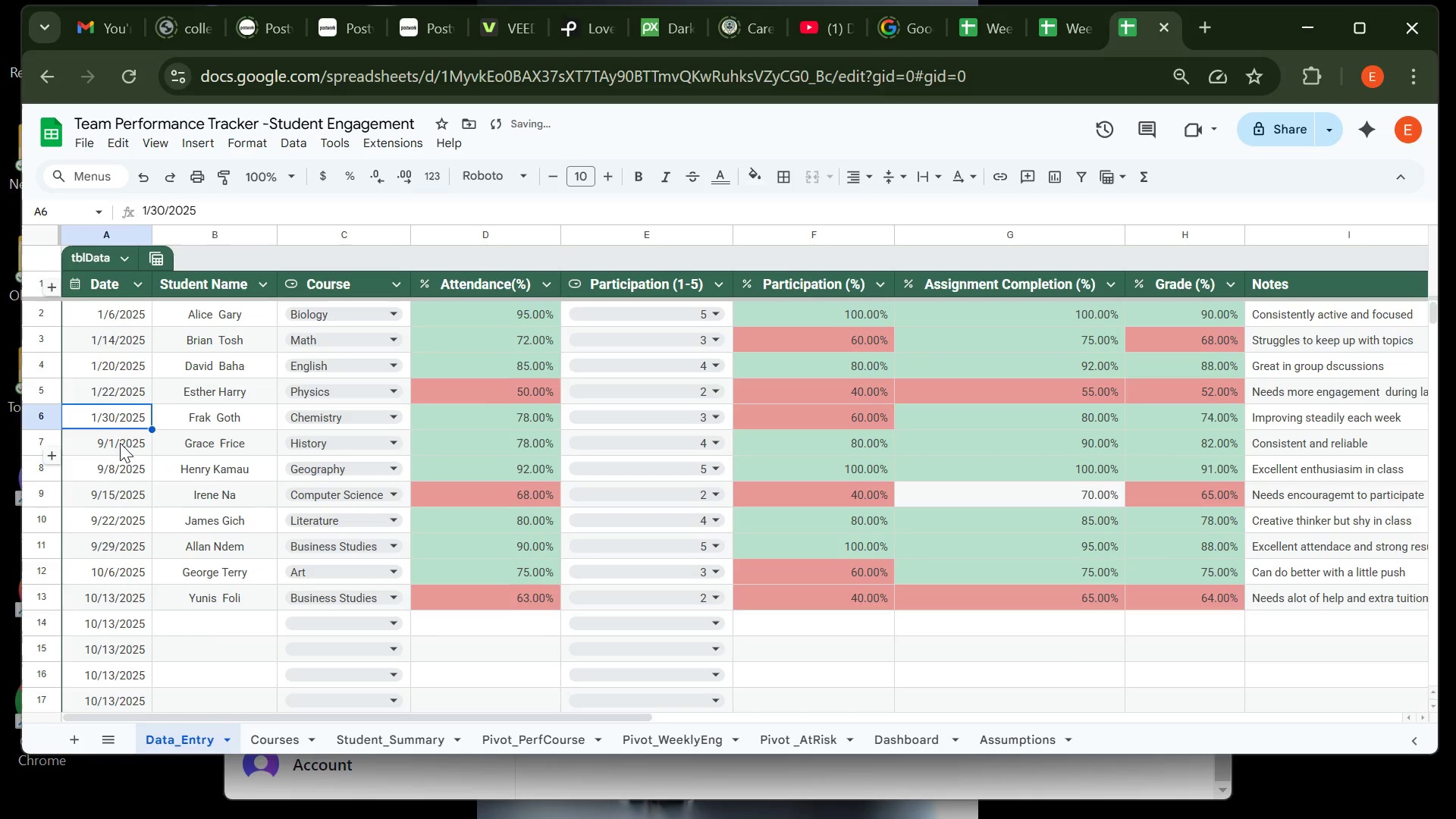 
double_click([120, 443])
 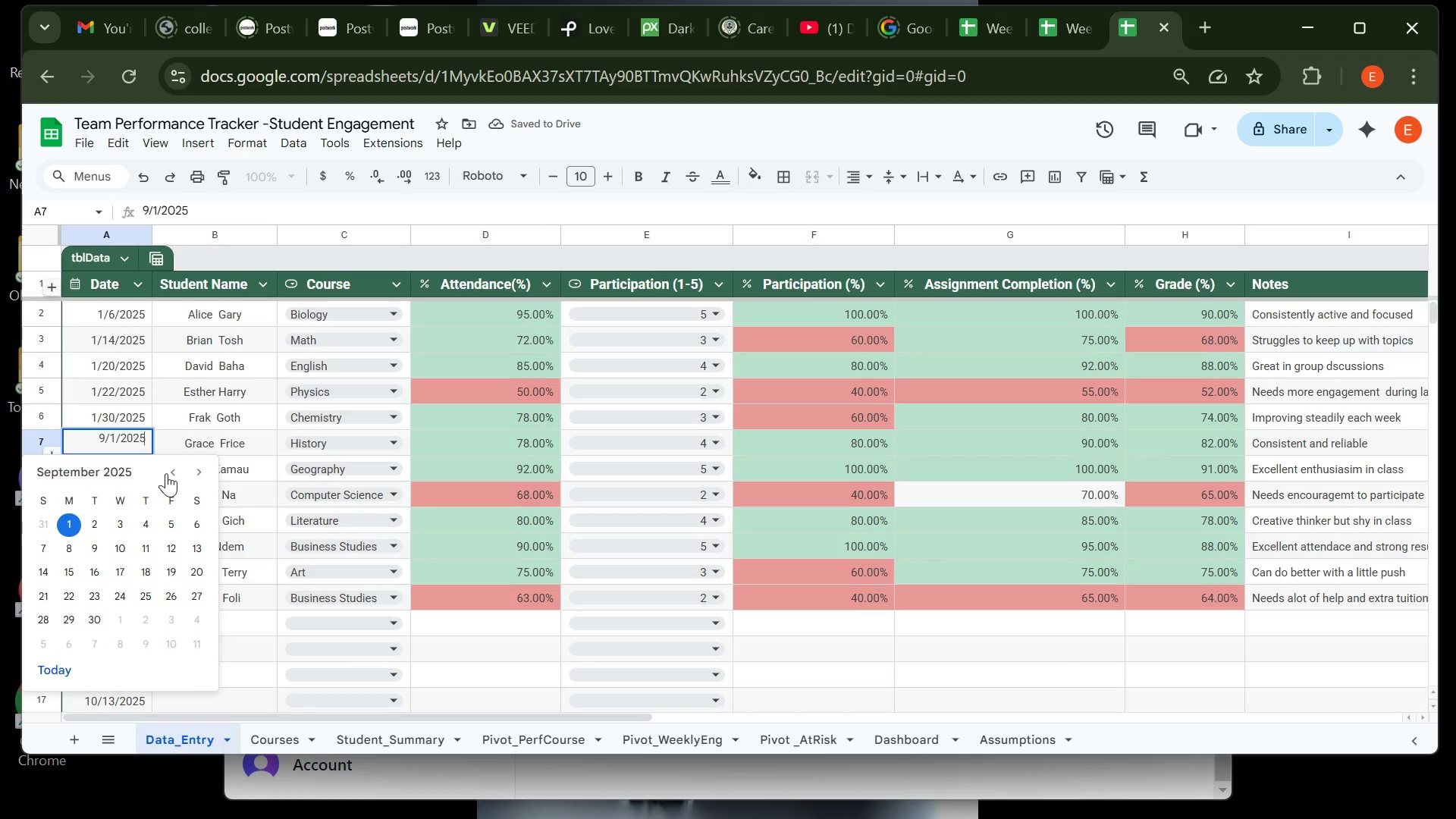 
left_click([167, 474])
 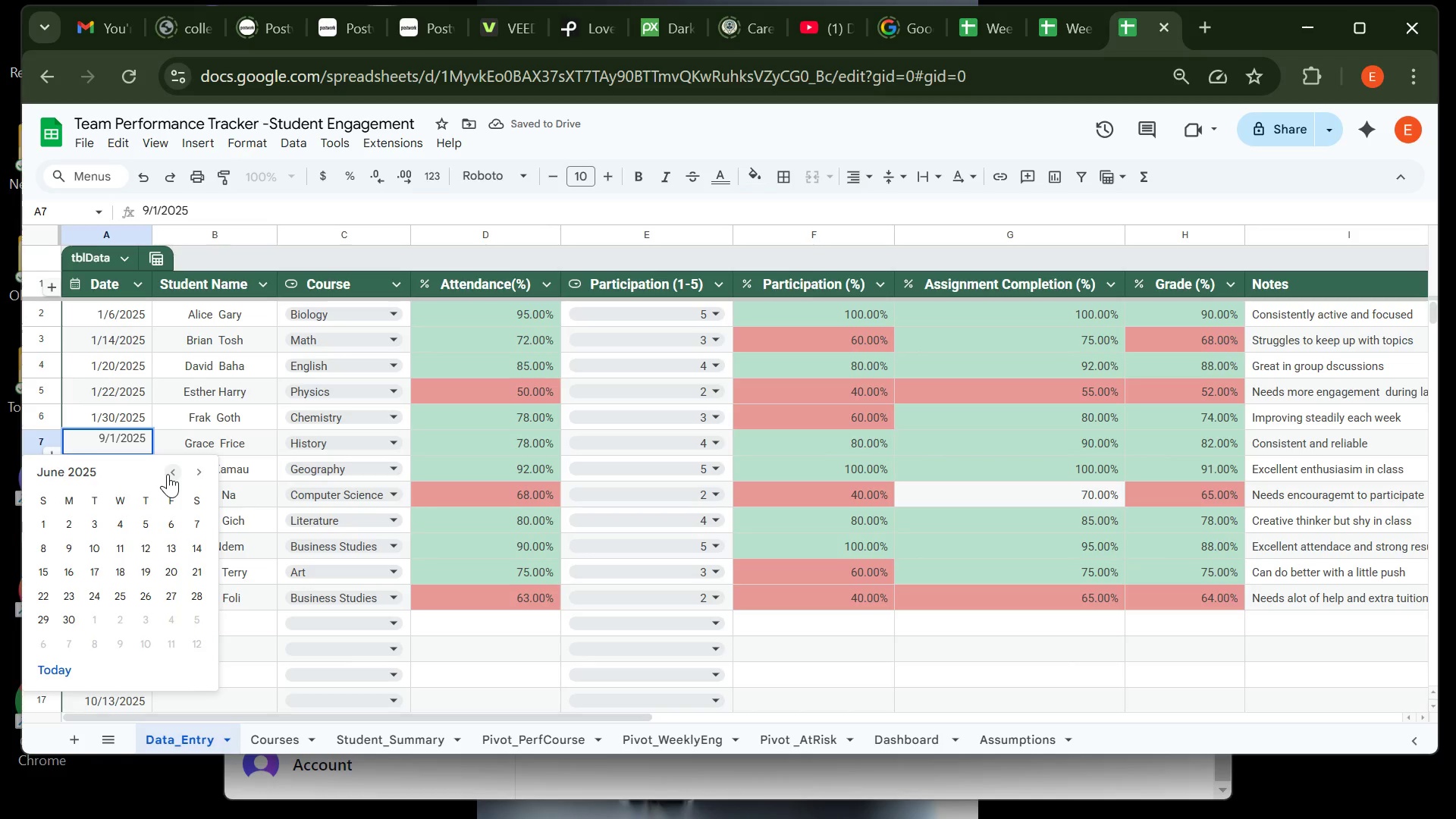 
left_click([168, 474])
 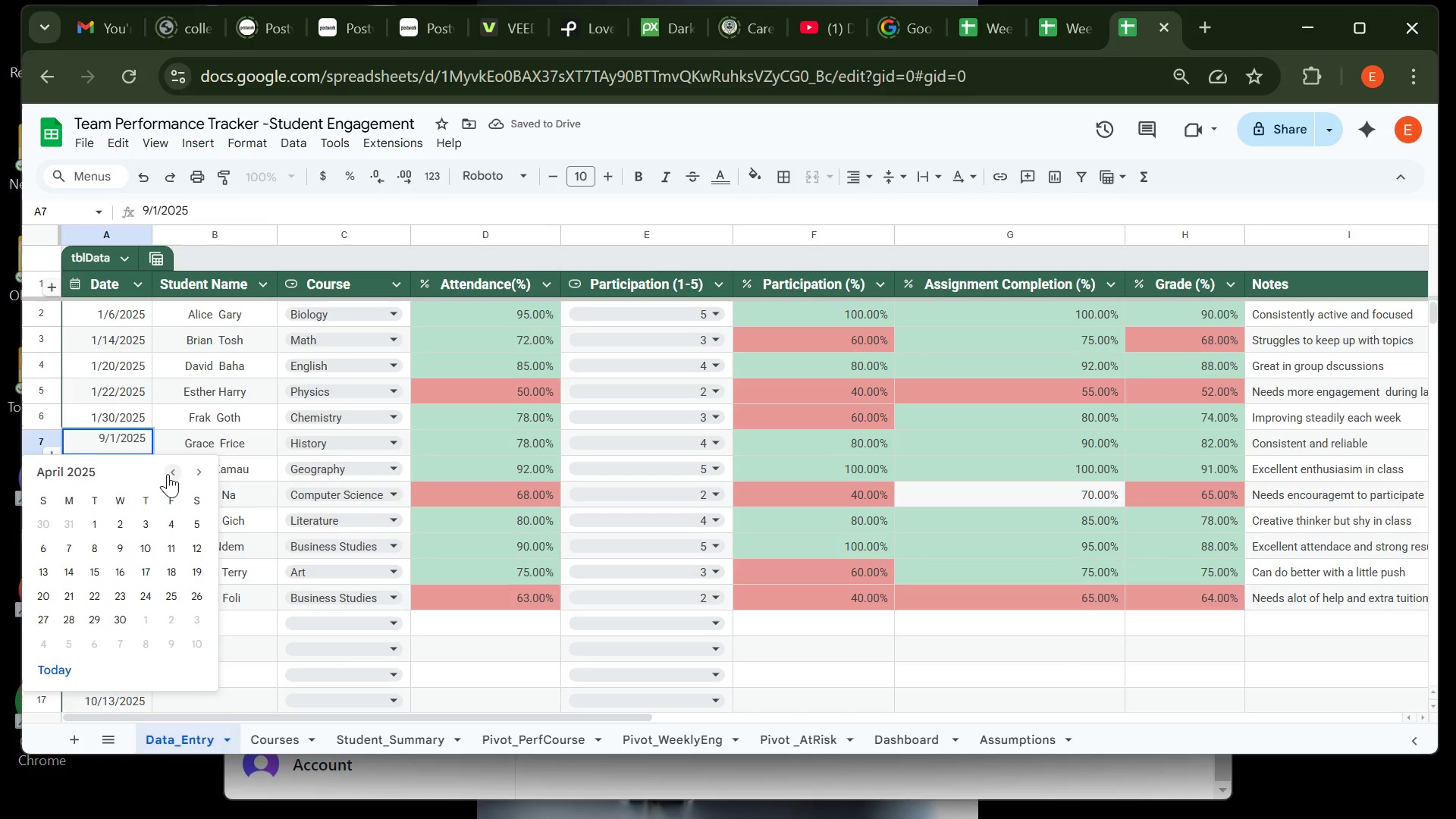 
left_click([168, 474])
 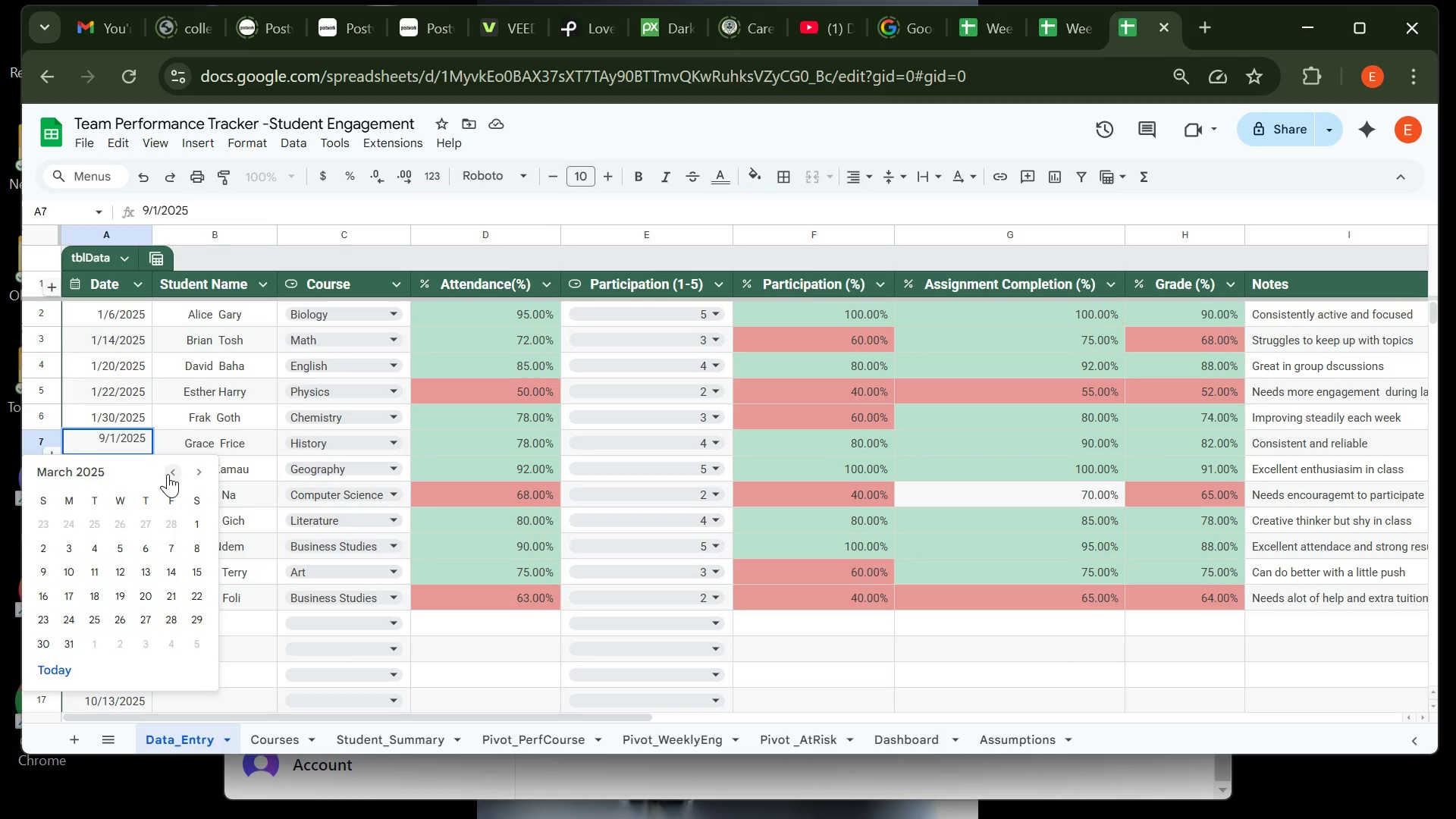 
left_click([168, 474])
 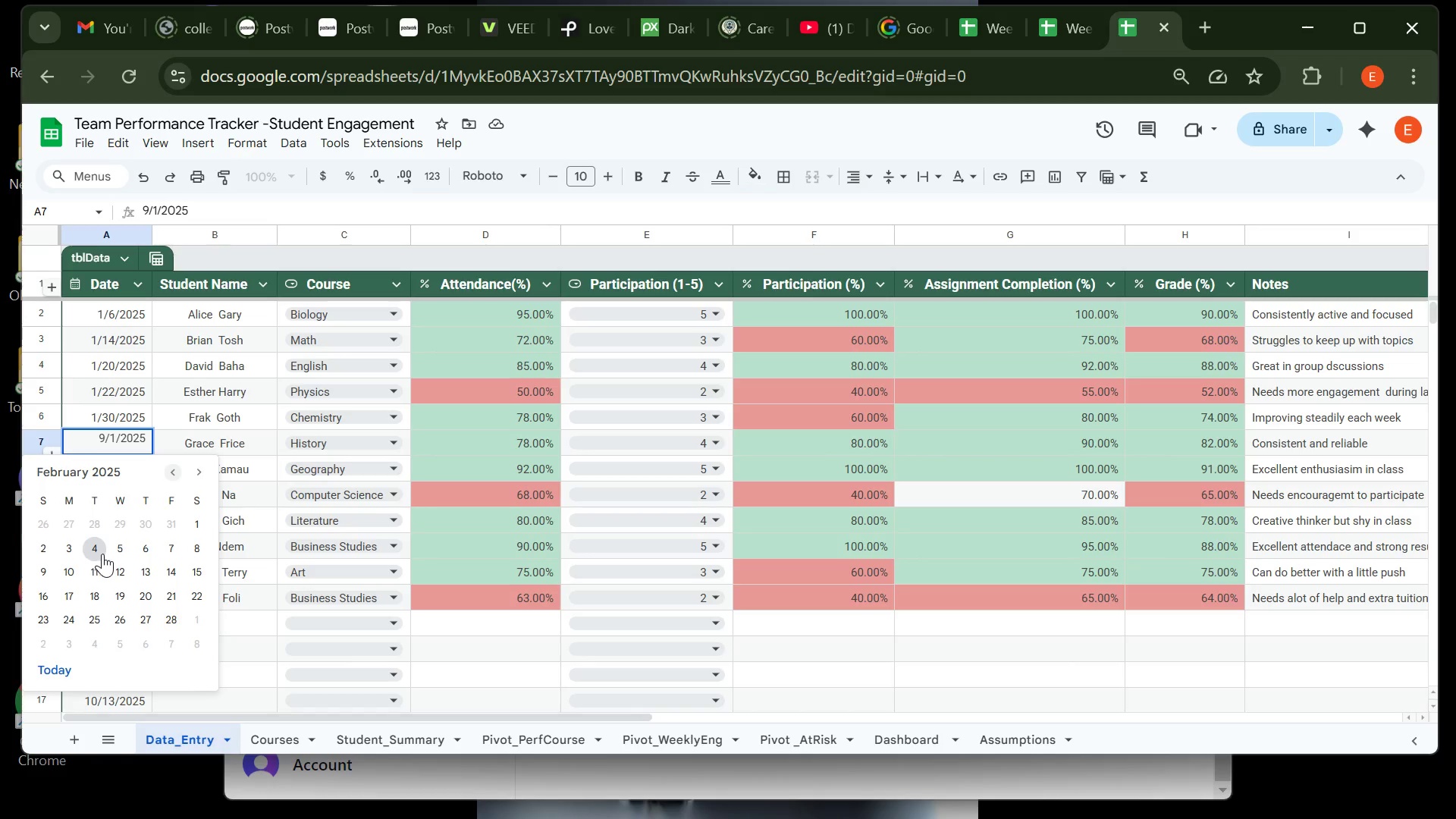 
left_click([120, 548])
 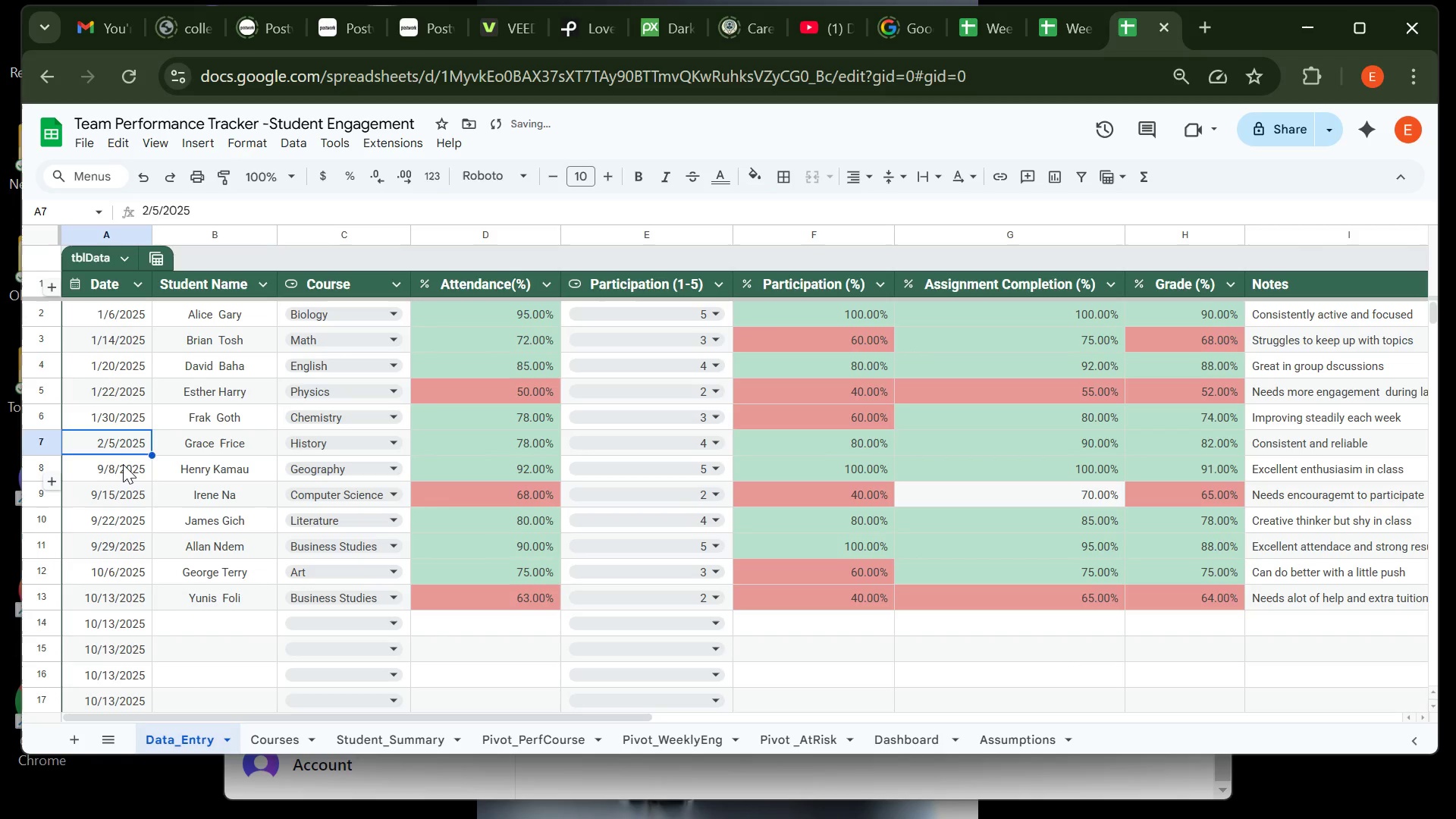 
double_click([123, 464])
 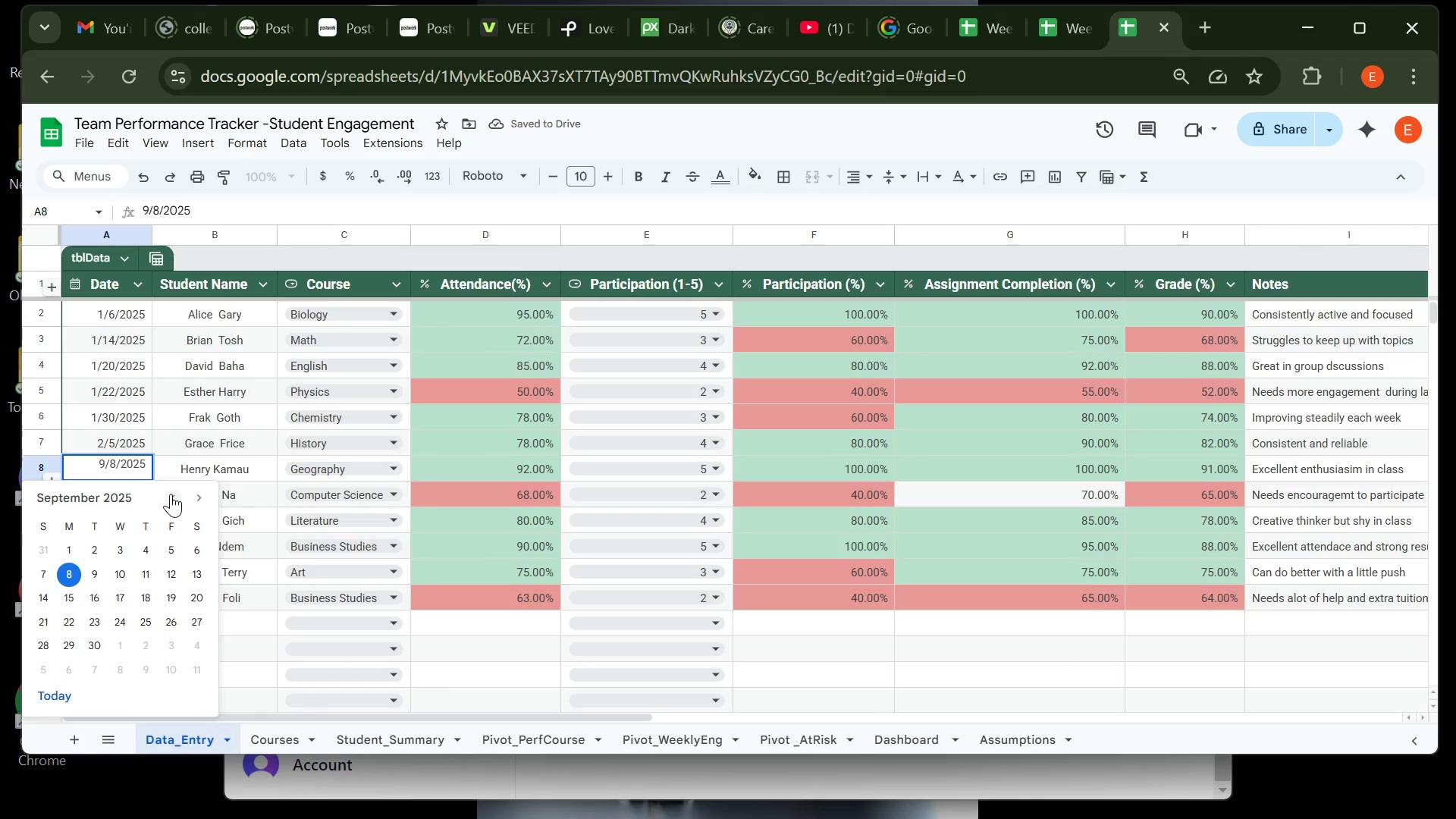 
double_click([171, 494])
 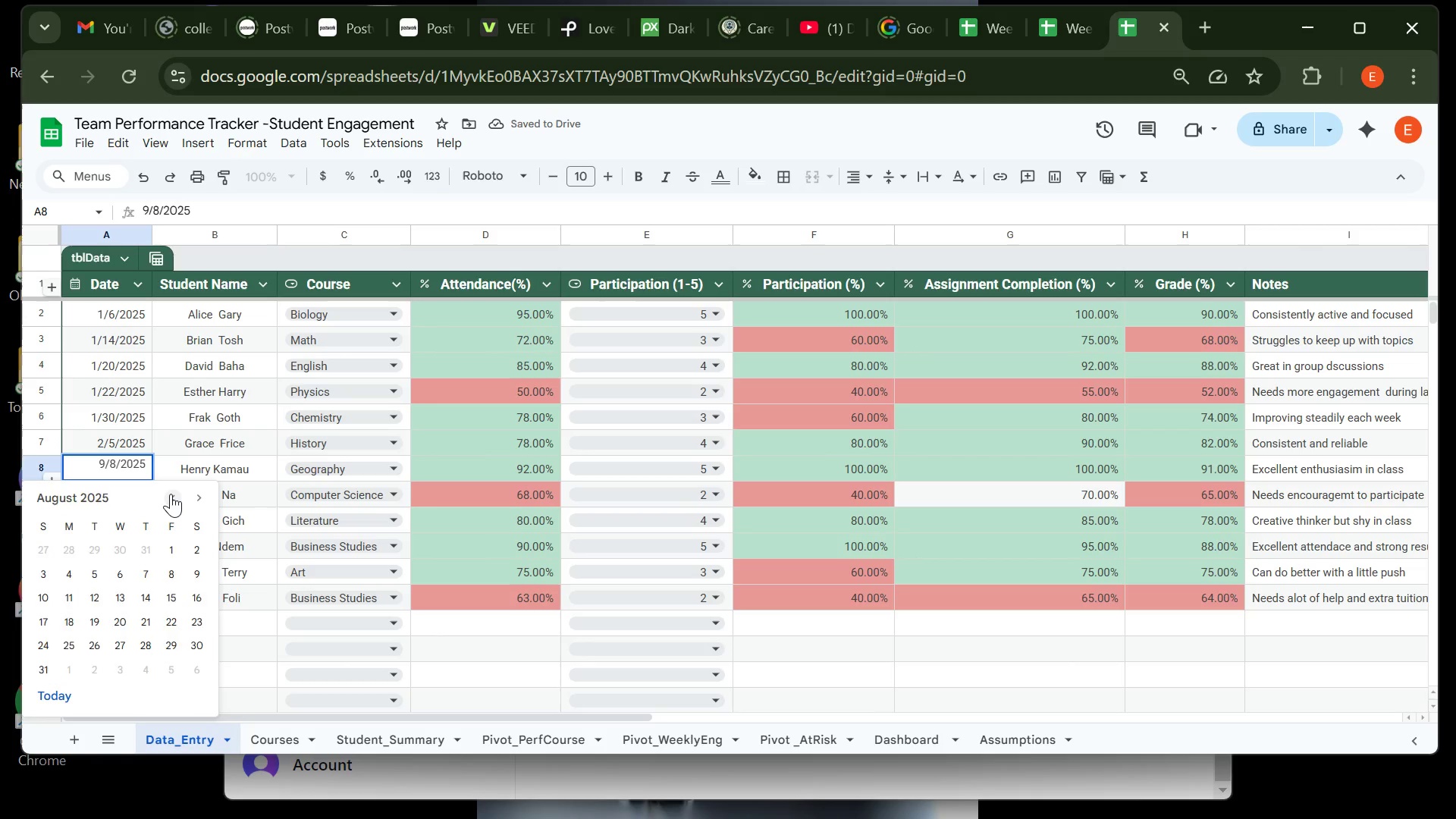 
triple_click([171, 494])
 